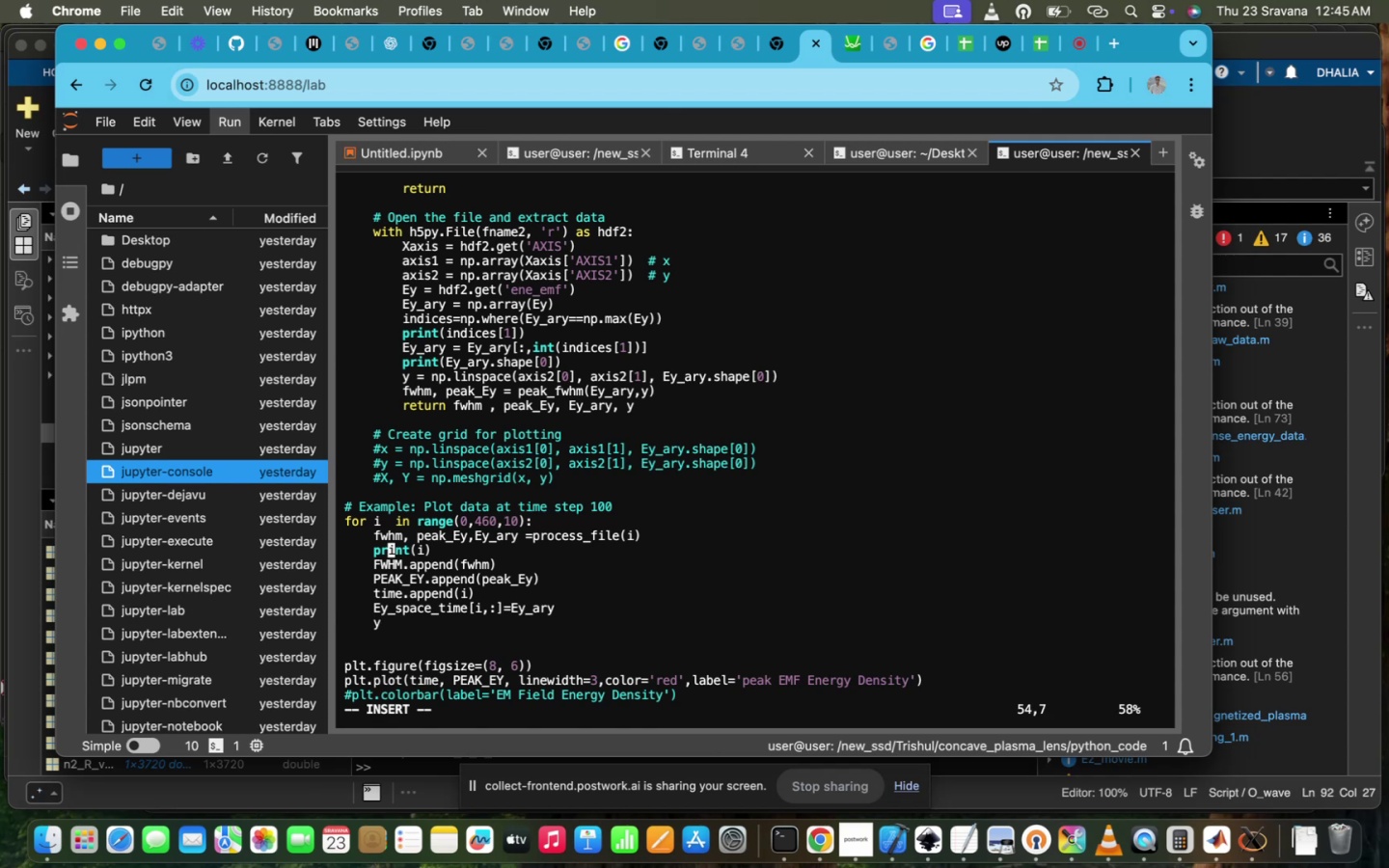 
key(ArrowUp)
 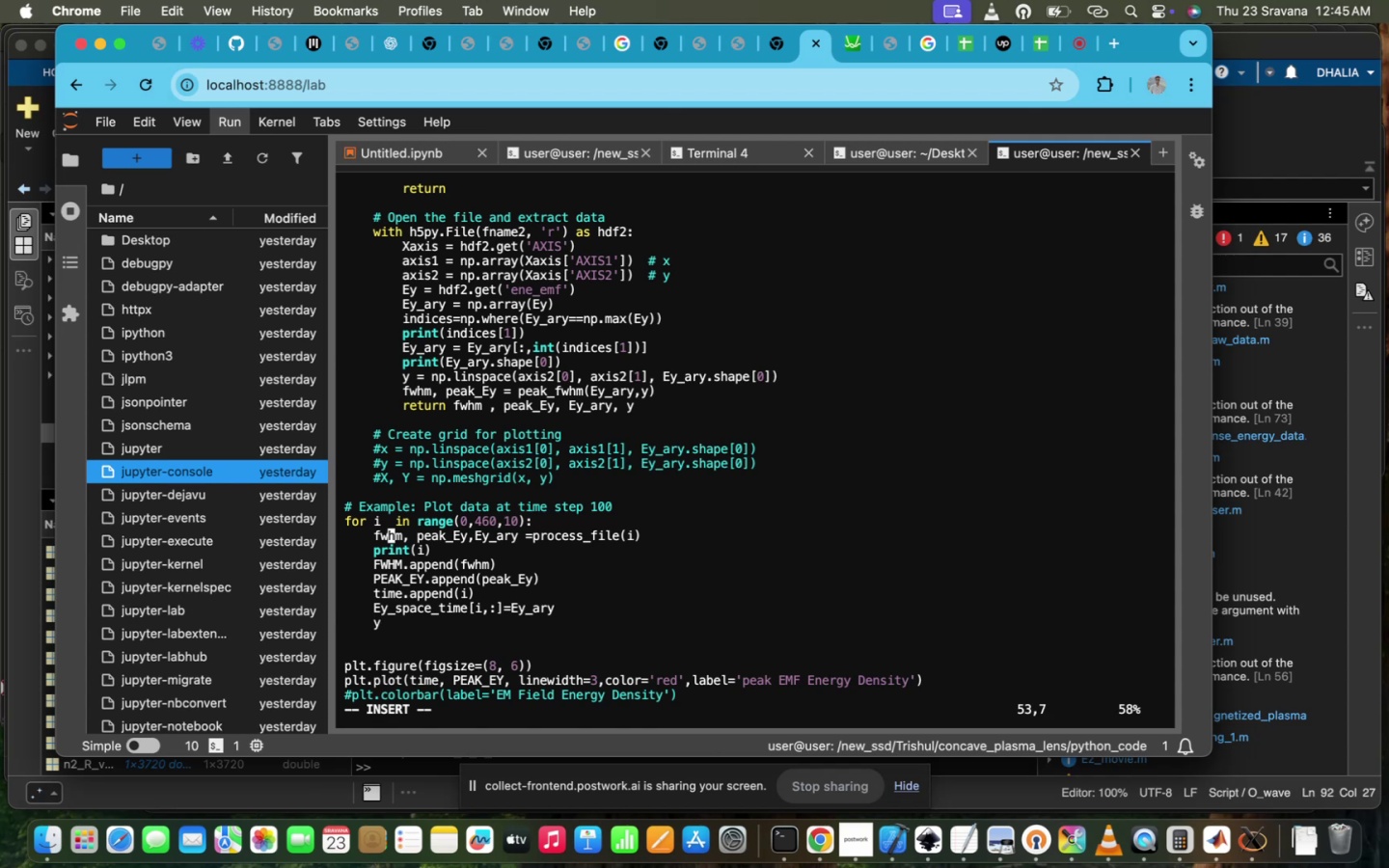 
hold_key(key=ArrowRight, duration=1.5)
 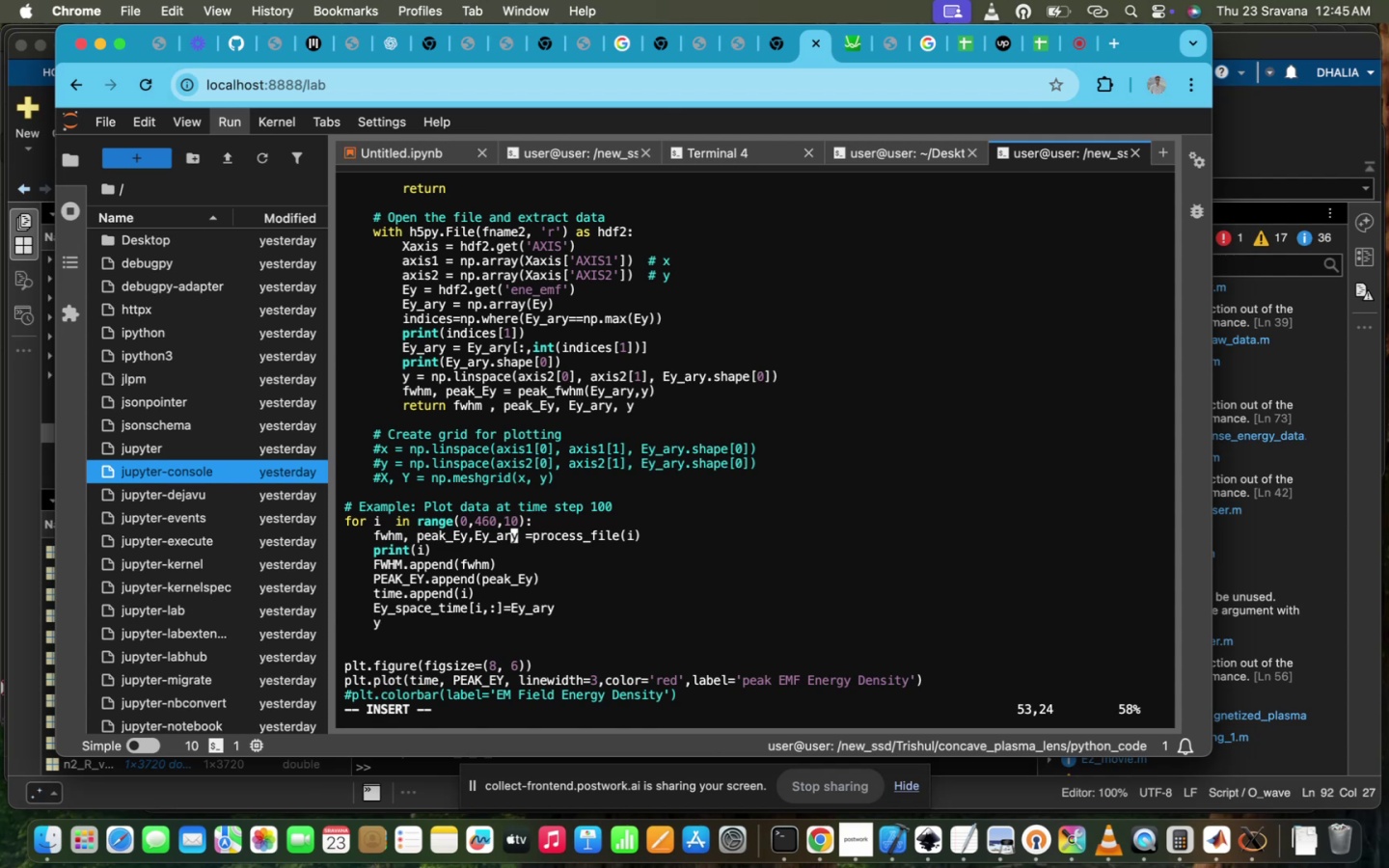 
hold_key(key=ArrowRight, duration=0.35)
 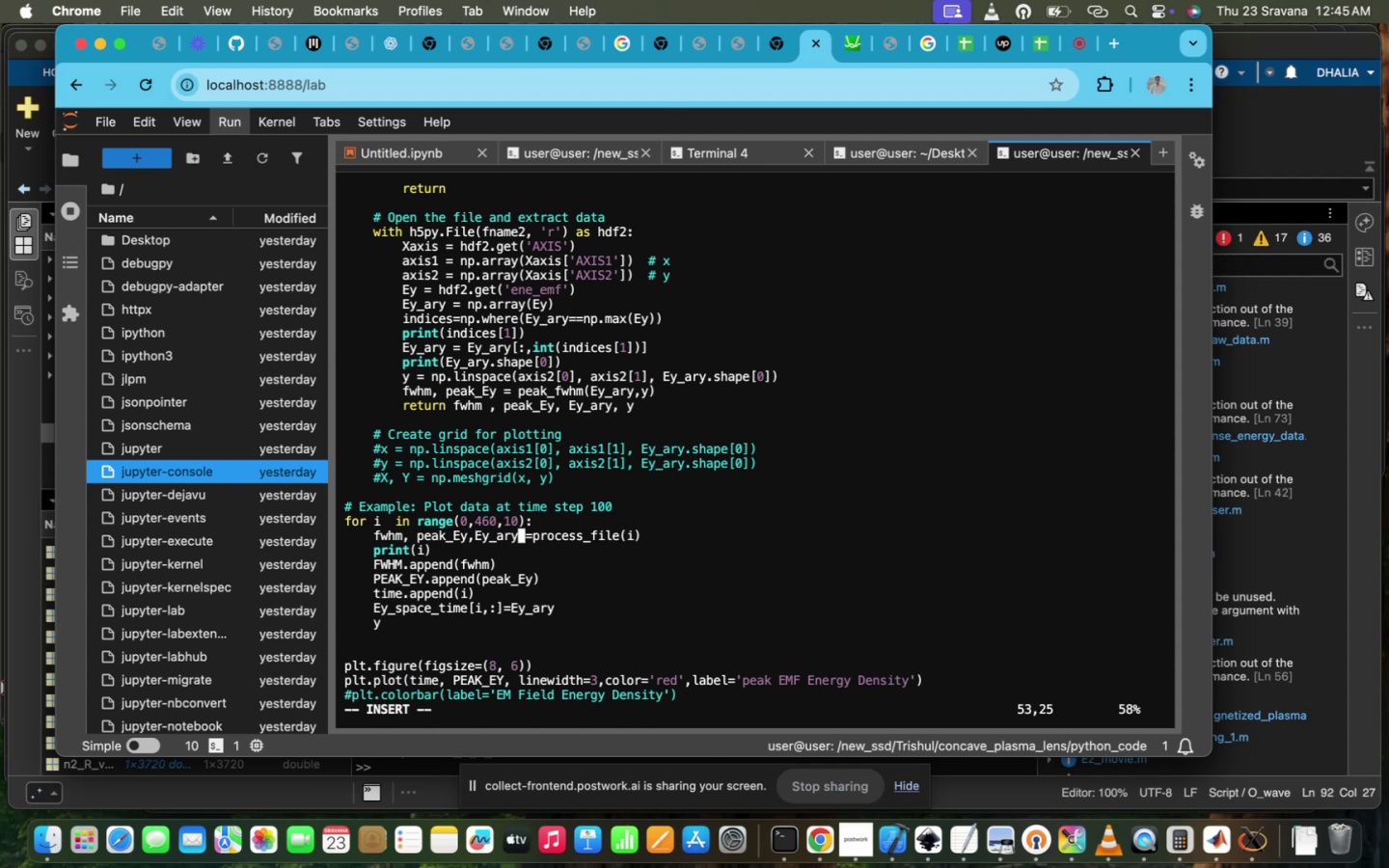 
key(ArrowRight)
 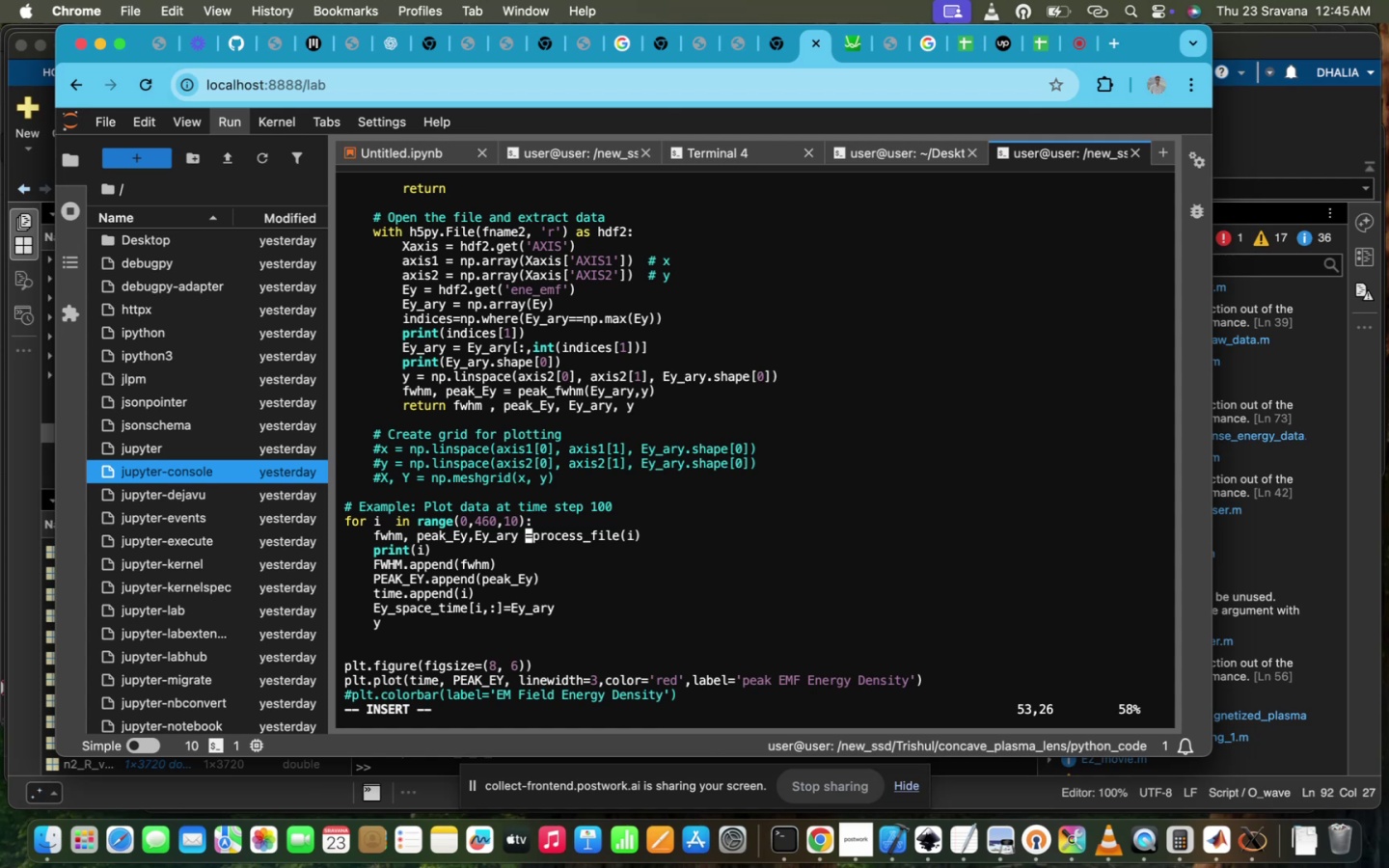 
key(ArrowLeft)
 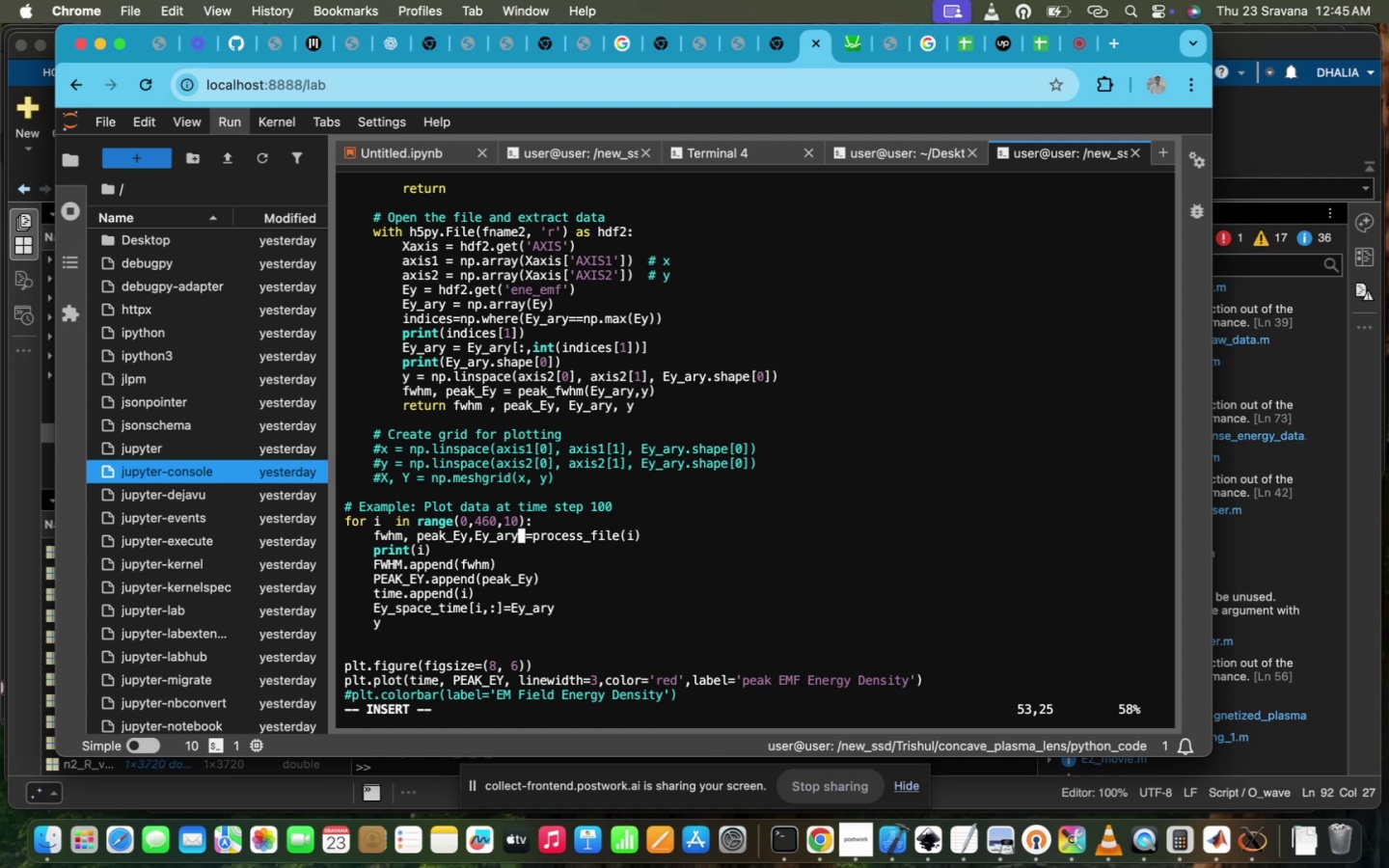 
key(Comma)
 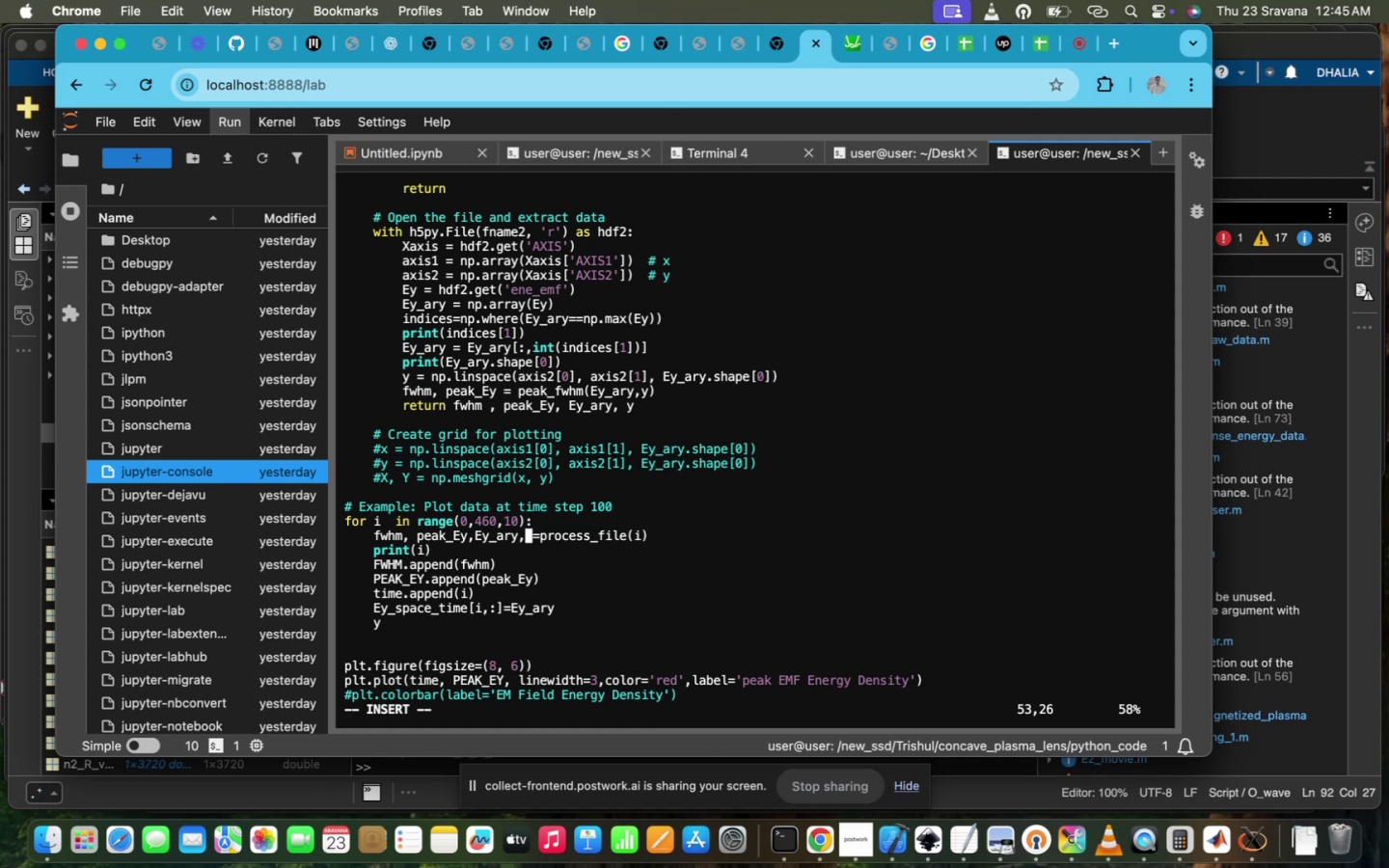 
key(Y)
 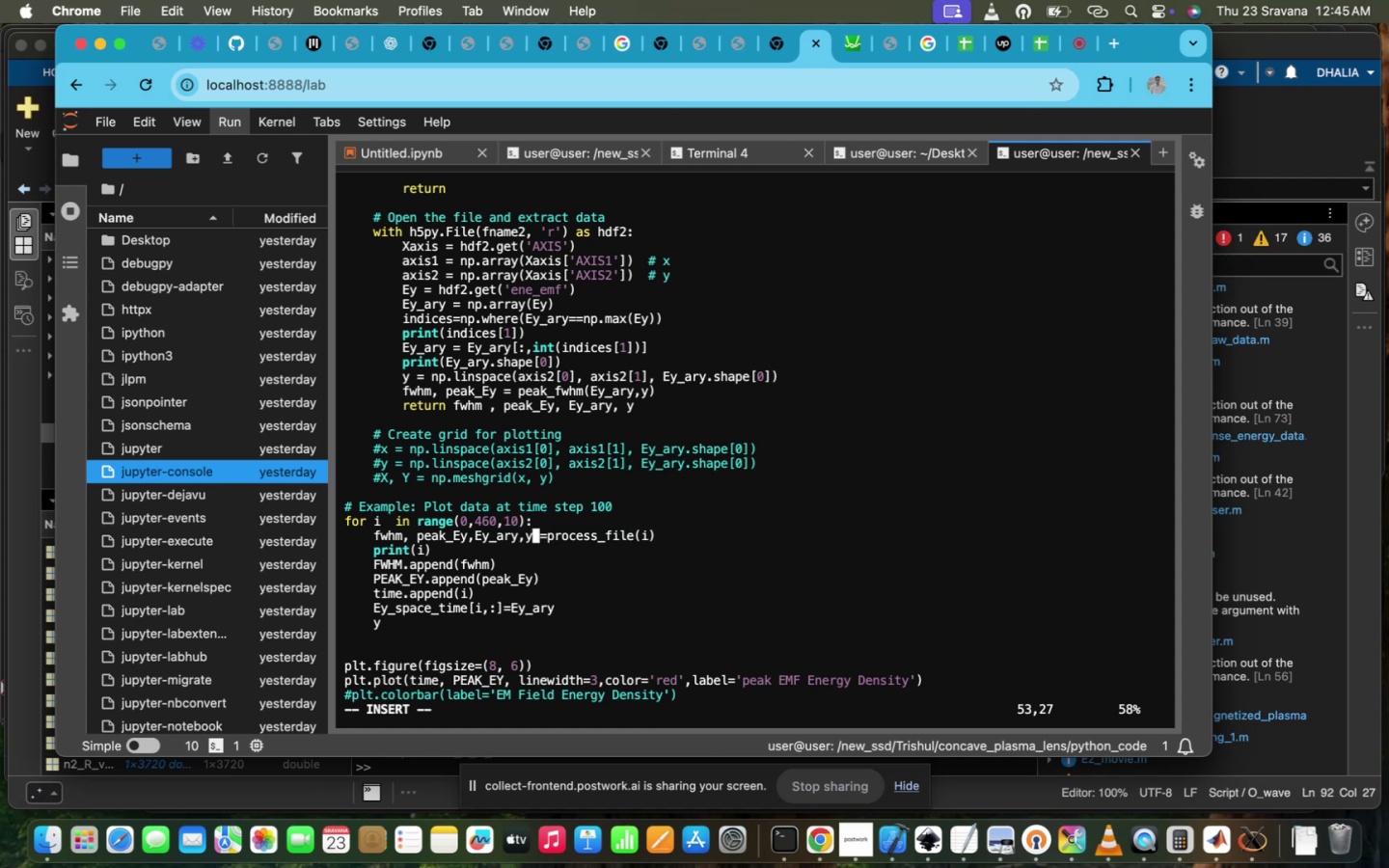 
scroll: coordinate [502, 504], scroll_direction: up, amount: 76.0
 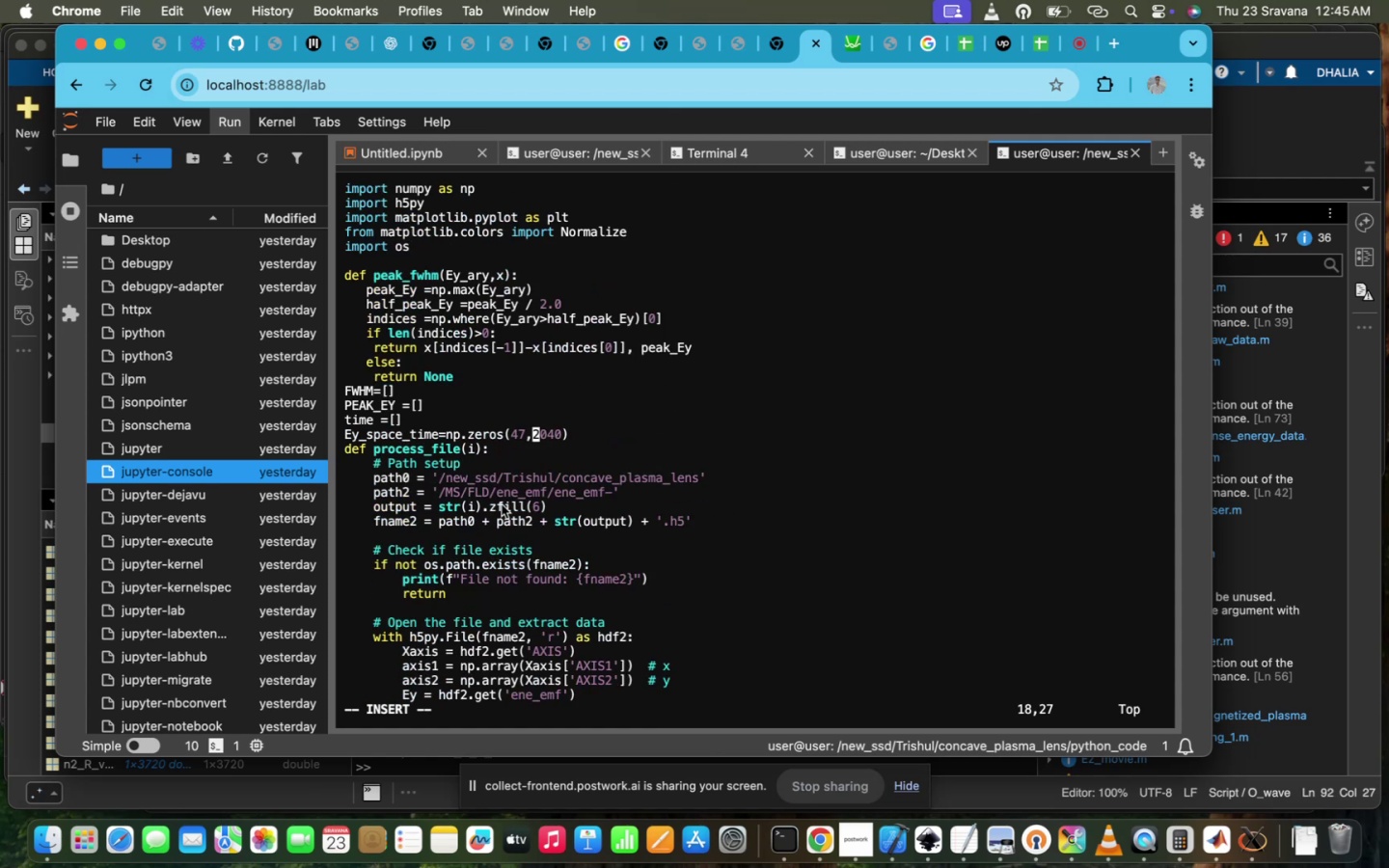 
scroll: coordinate [502, 504], scroll_direction: down, amount: 1.0
 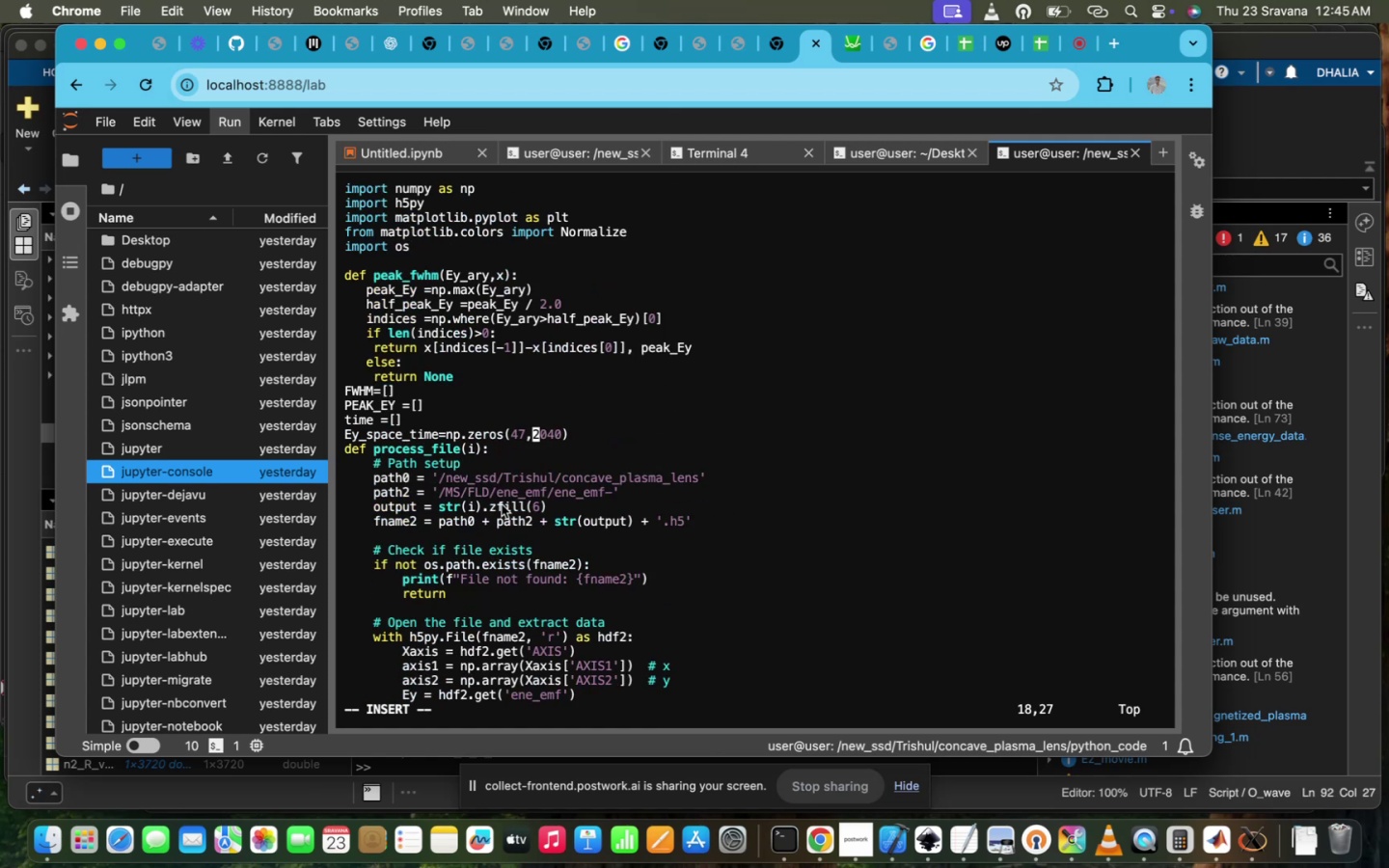 
key(ArrowLeft)
 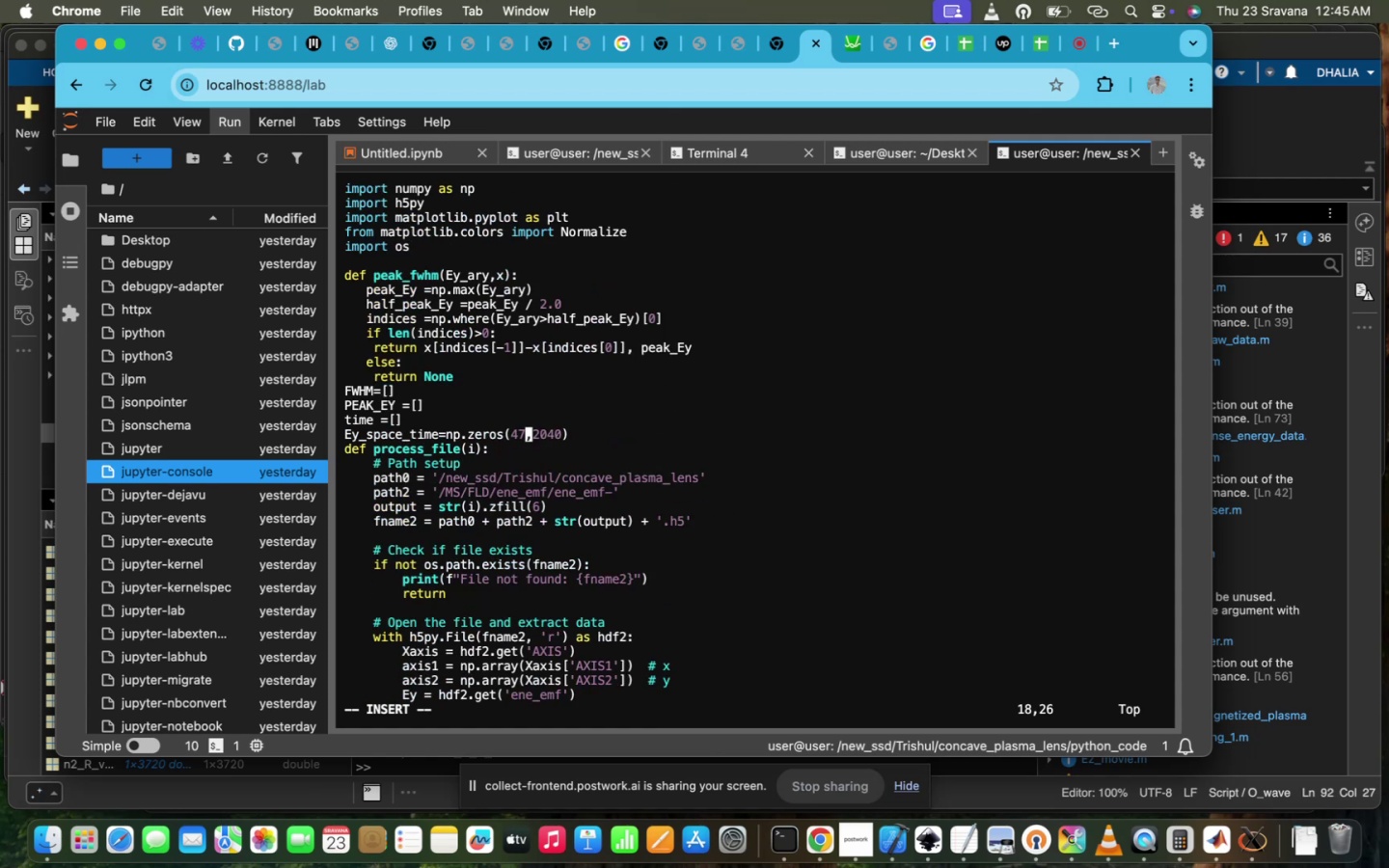 
key(Backspace)
 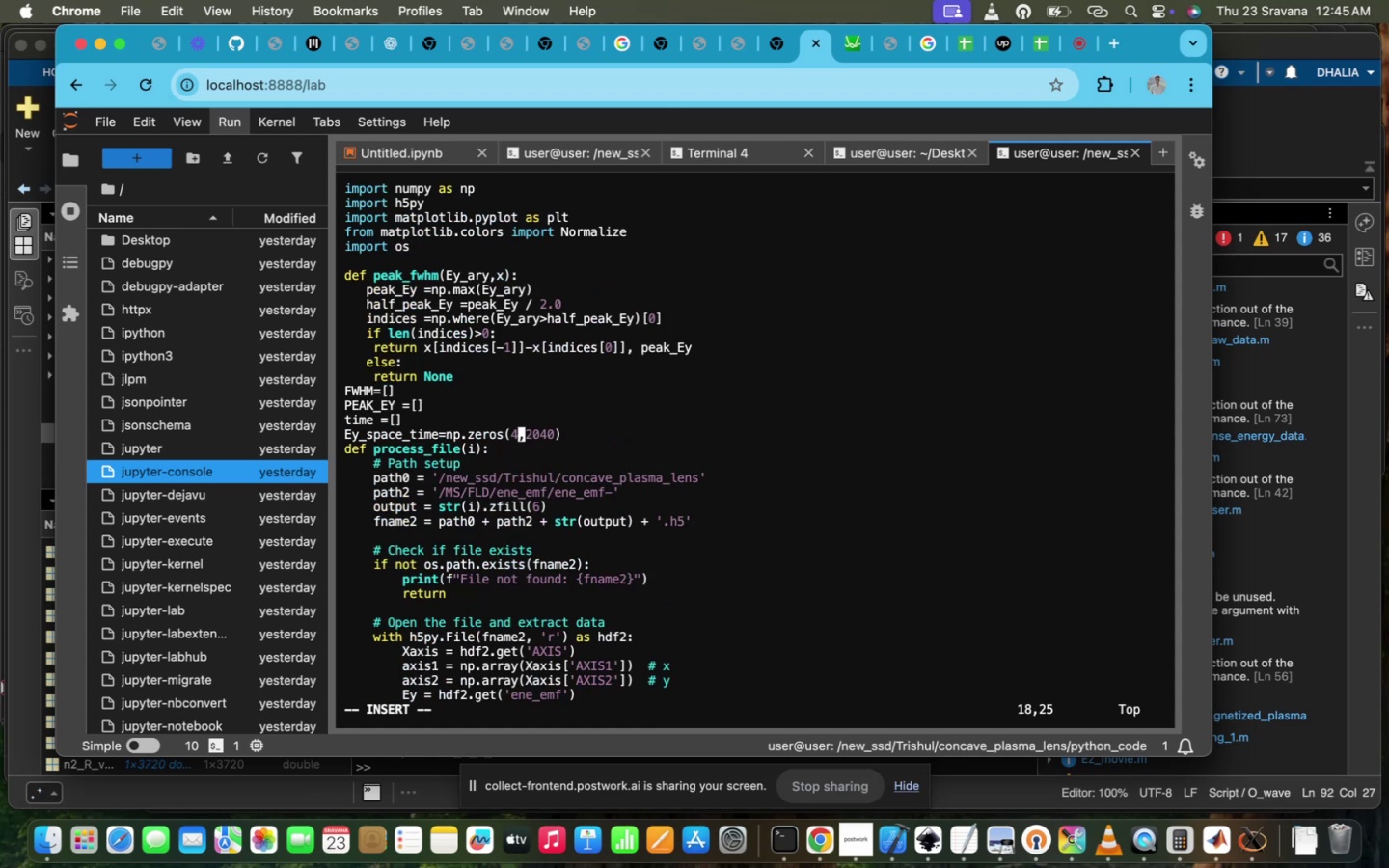 
key(6)
 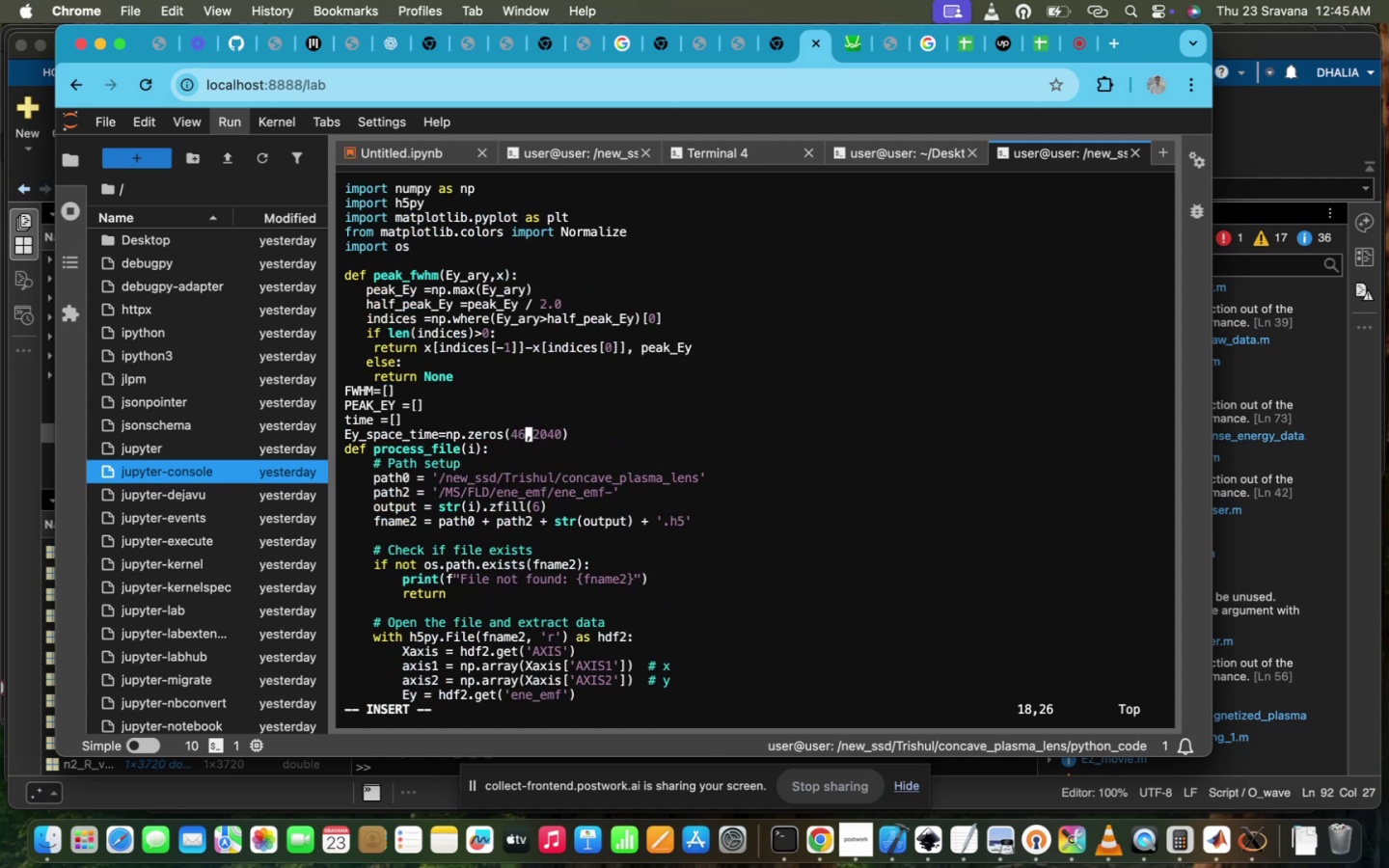 
scroll: coordinate [502, 504], scroll_direction: down, amount: 51.0
 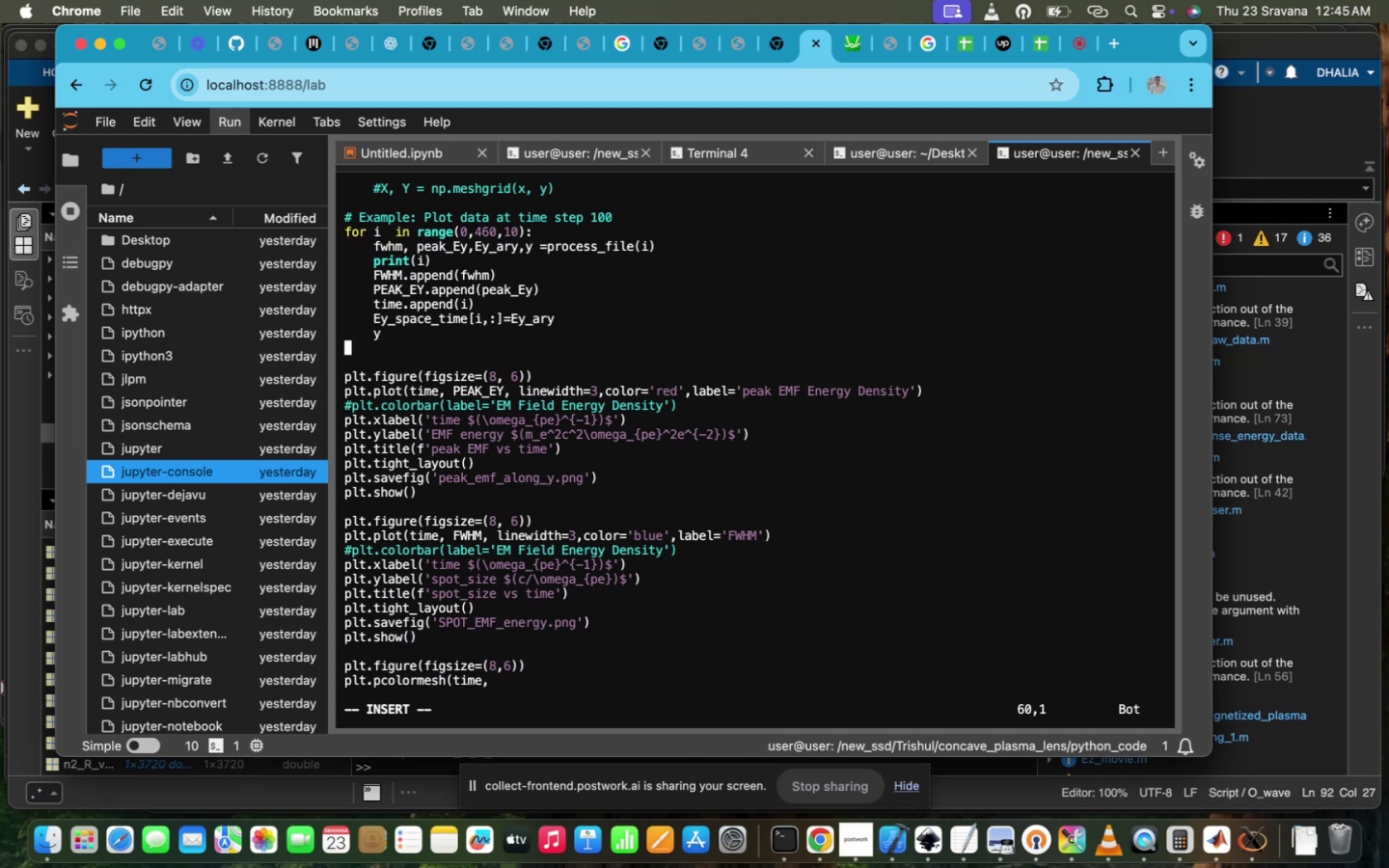 
scroll: coordinate [502, 504], scroll_direction: up, amount: 8.0
 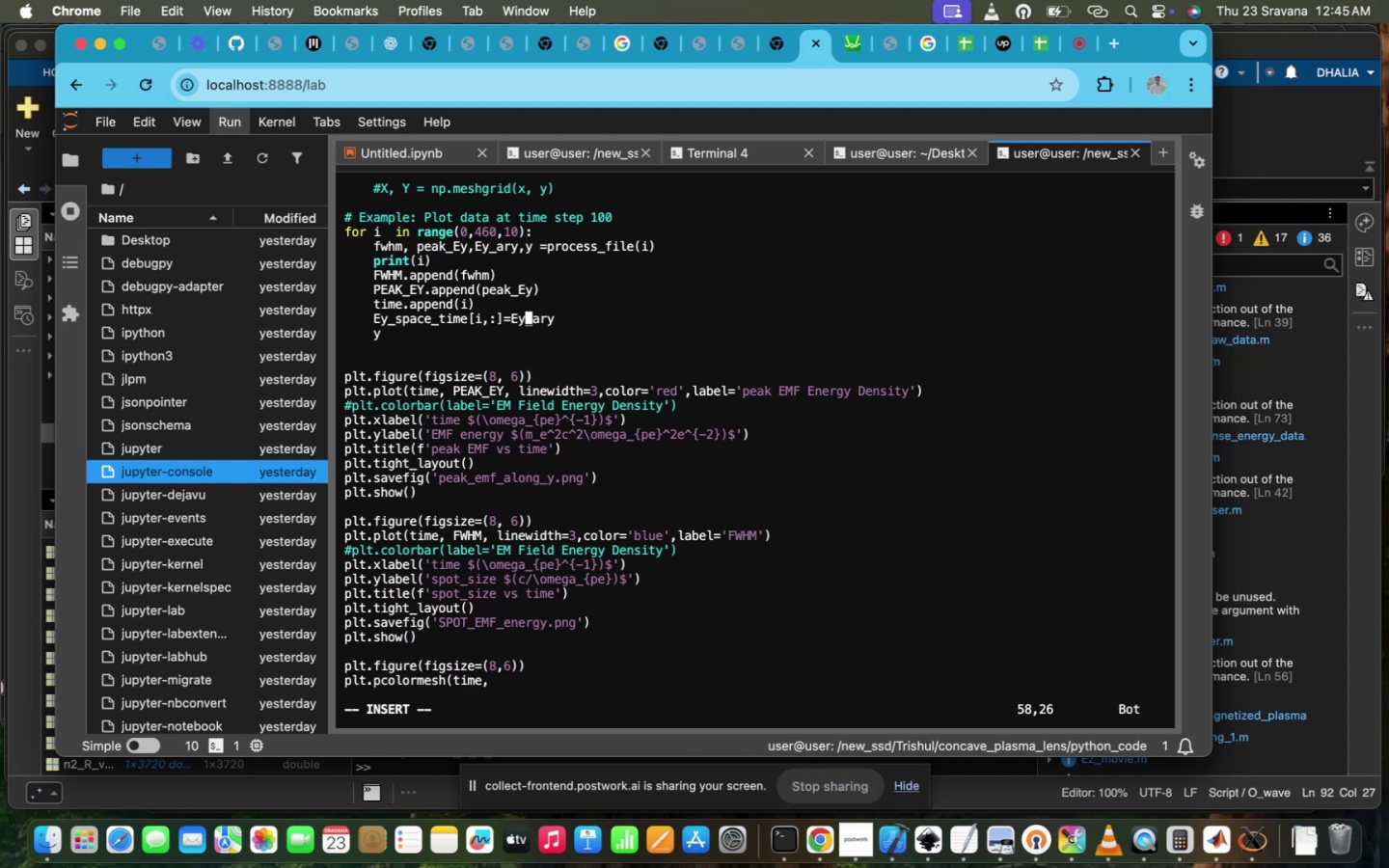 
scroll: coordinate [502, 504], scroll_direction: down, amount: 5.0
 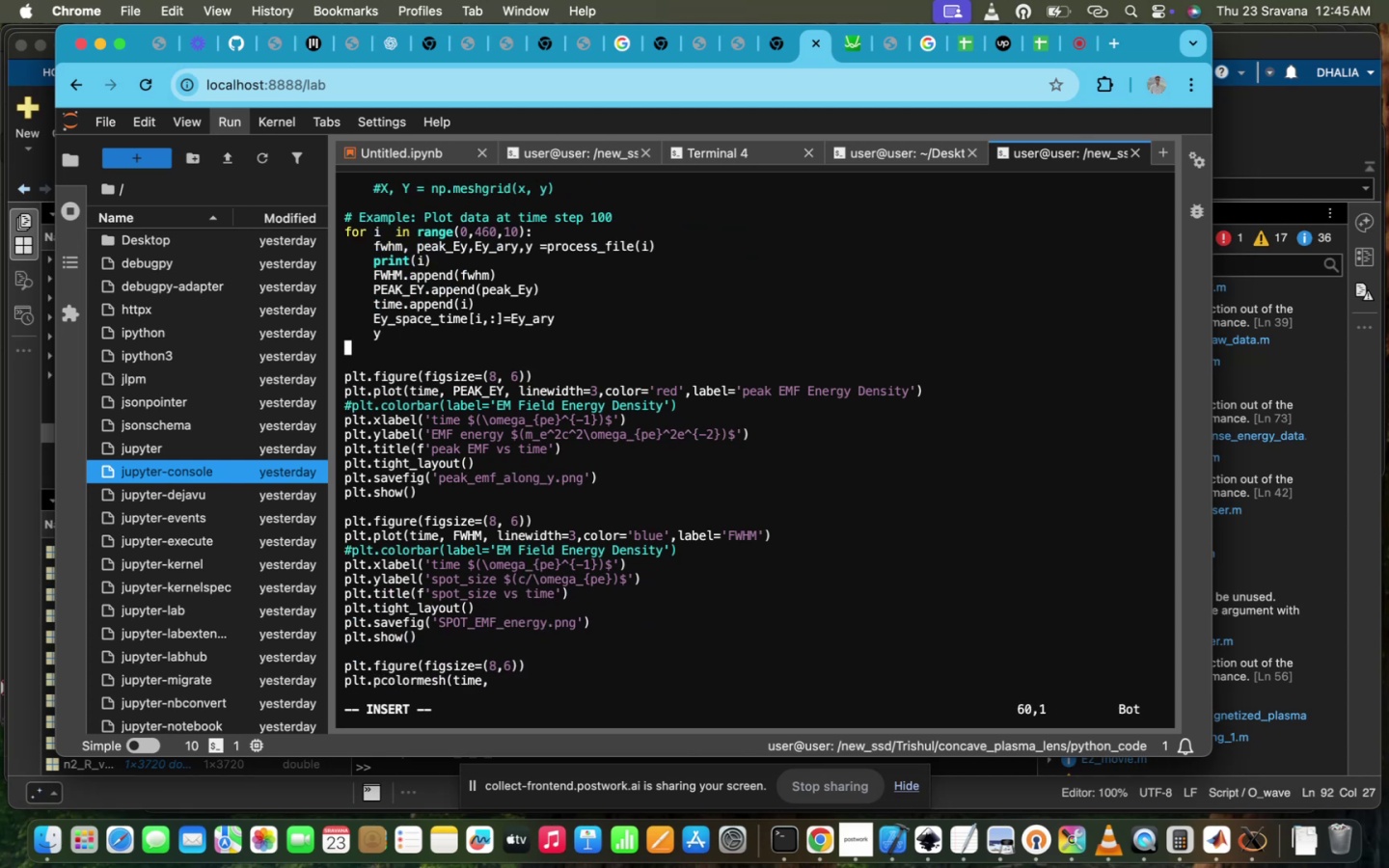 
scroll: coordinate [502, 504], scroll_direction: up, amount: 5.0
 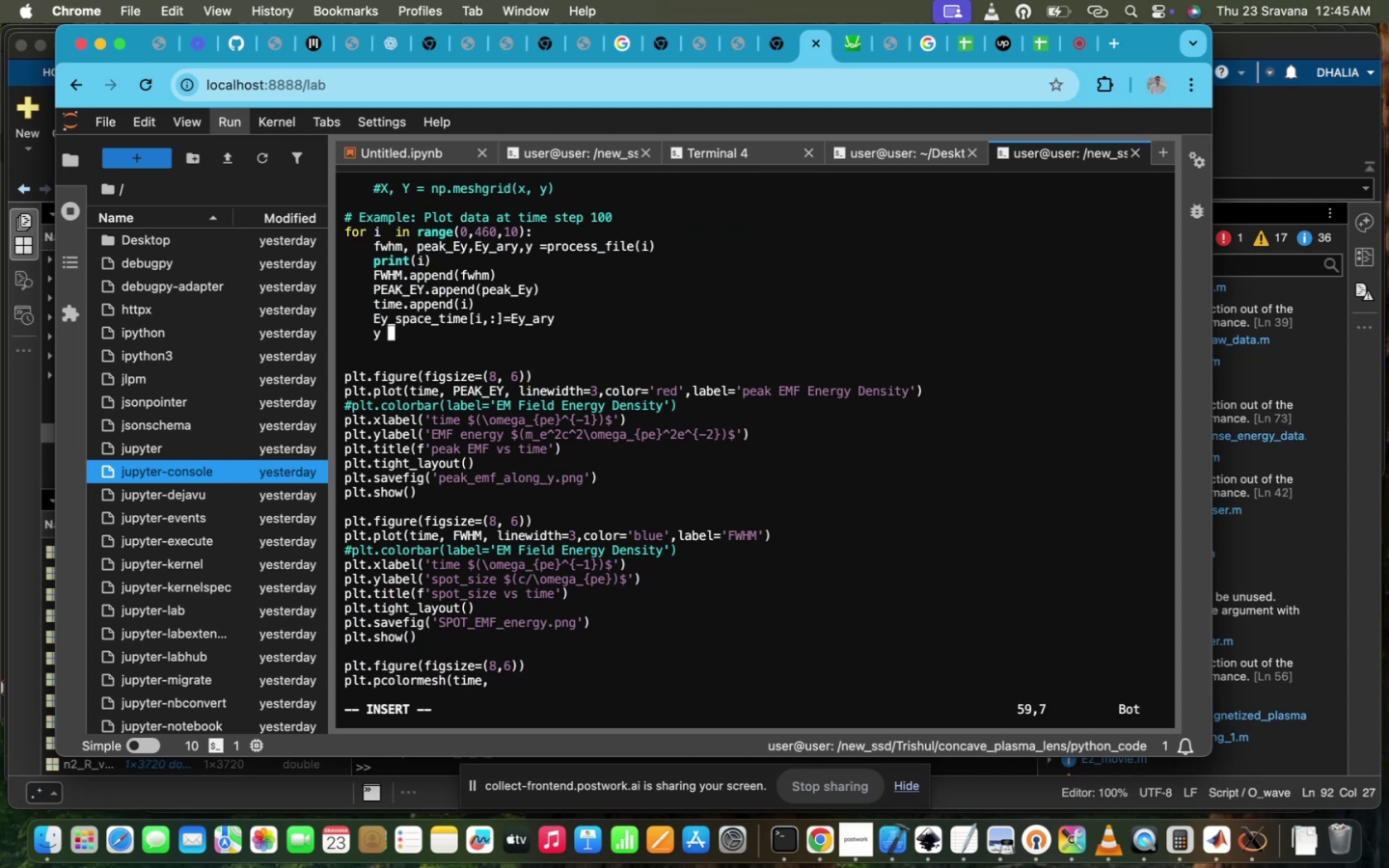 
key(Backspace)
 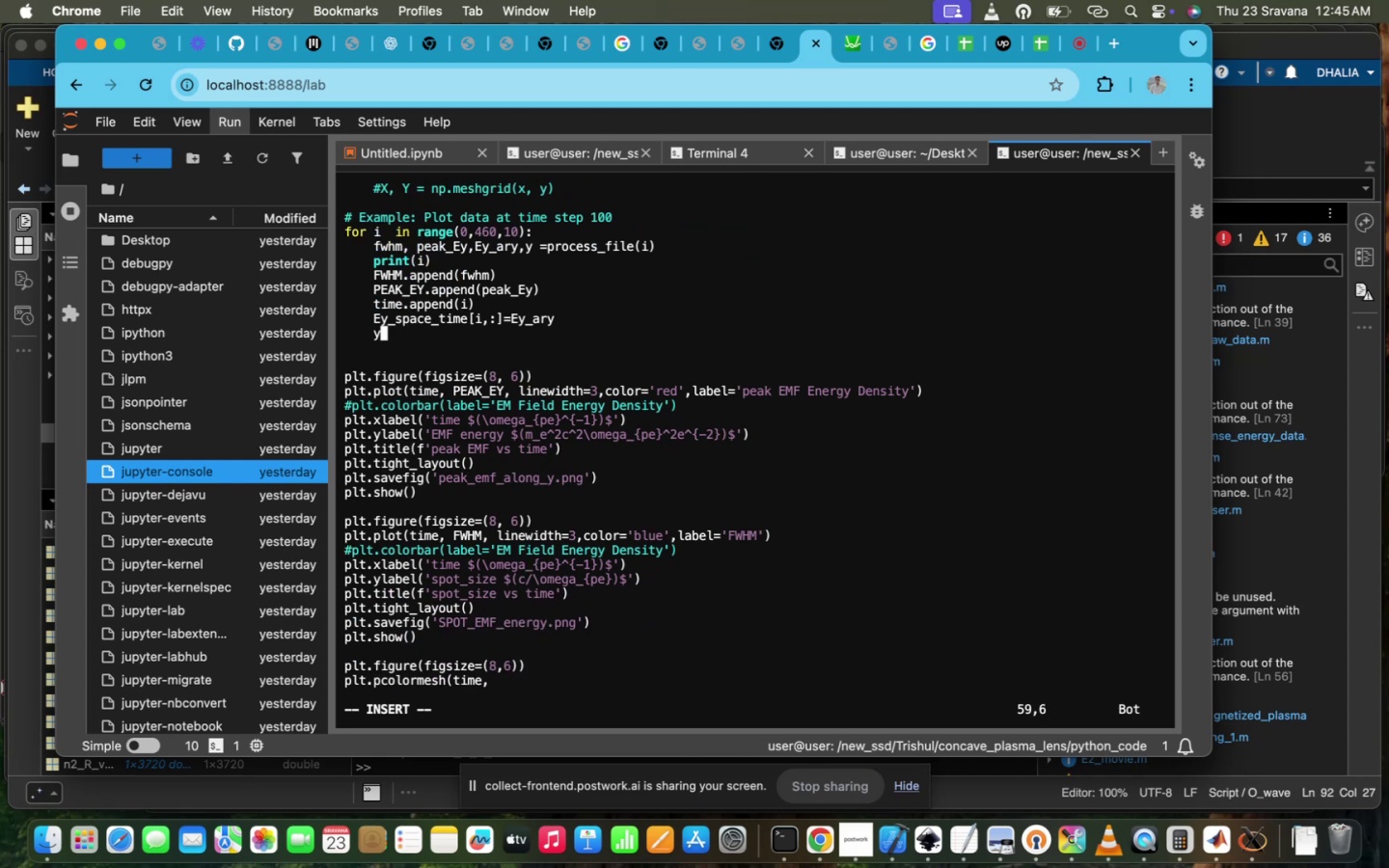 
key(Backspace)
 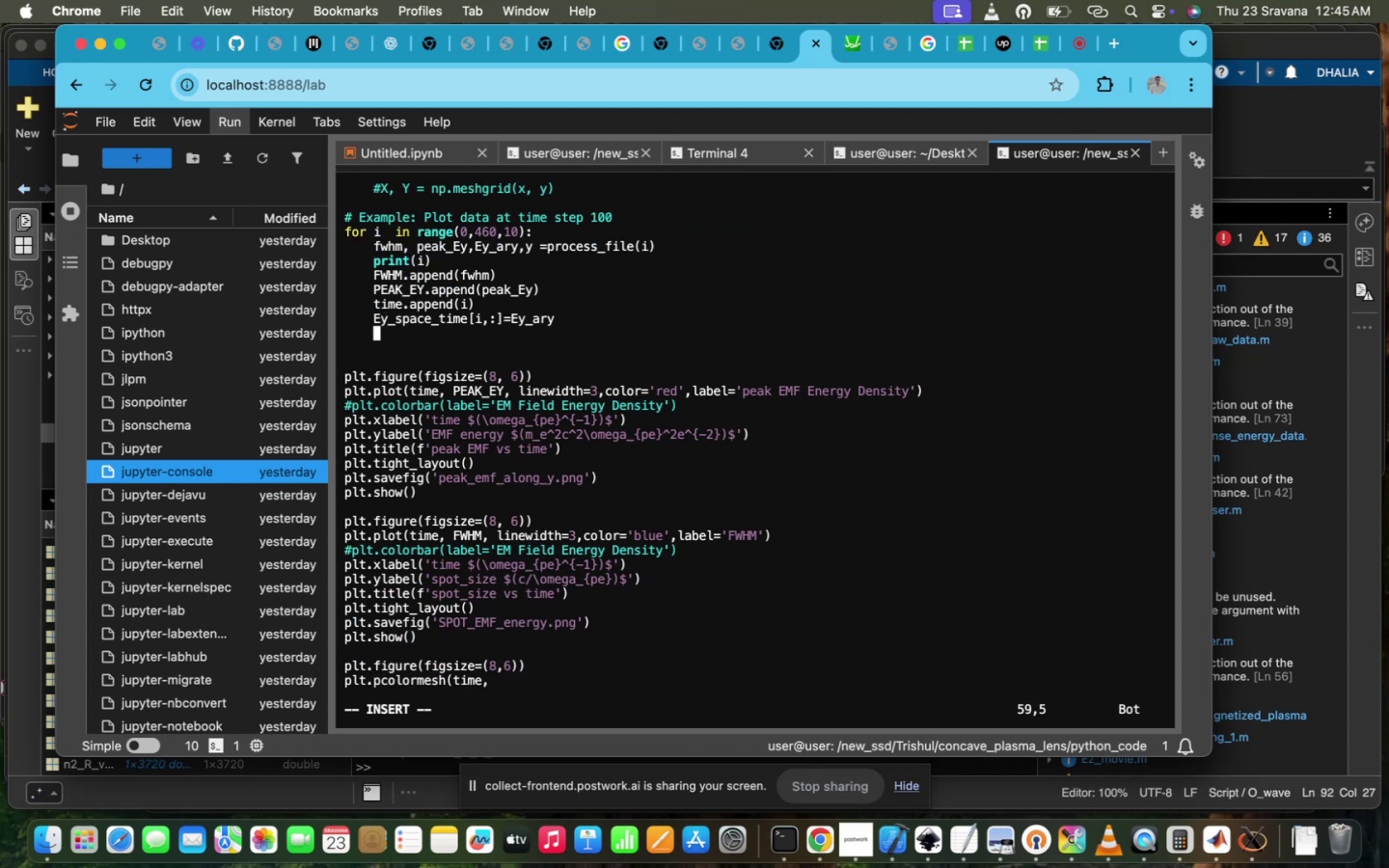 
key(Backspace)
 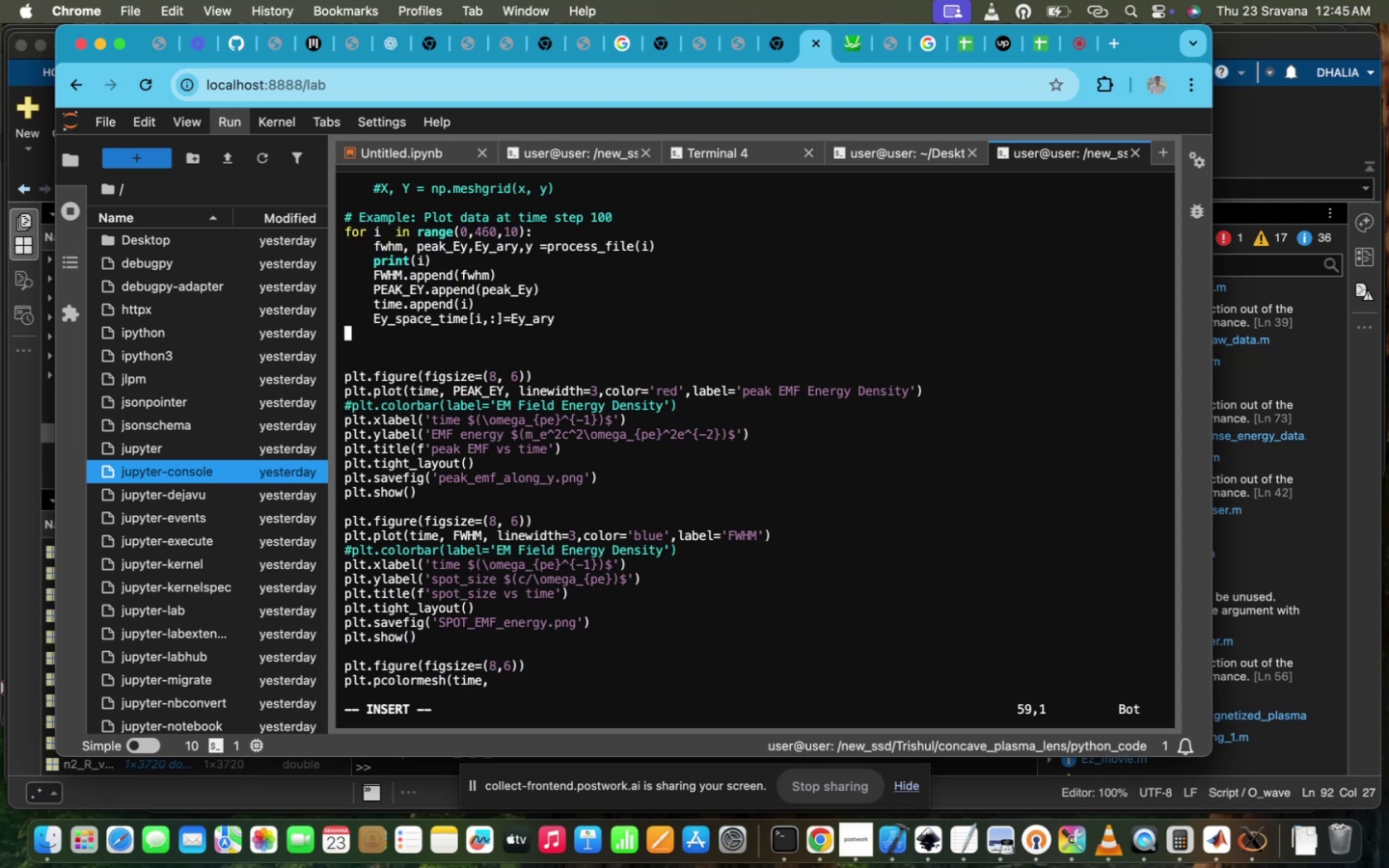 
key(Backspace)
 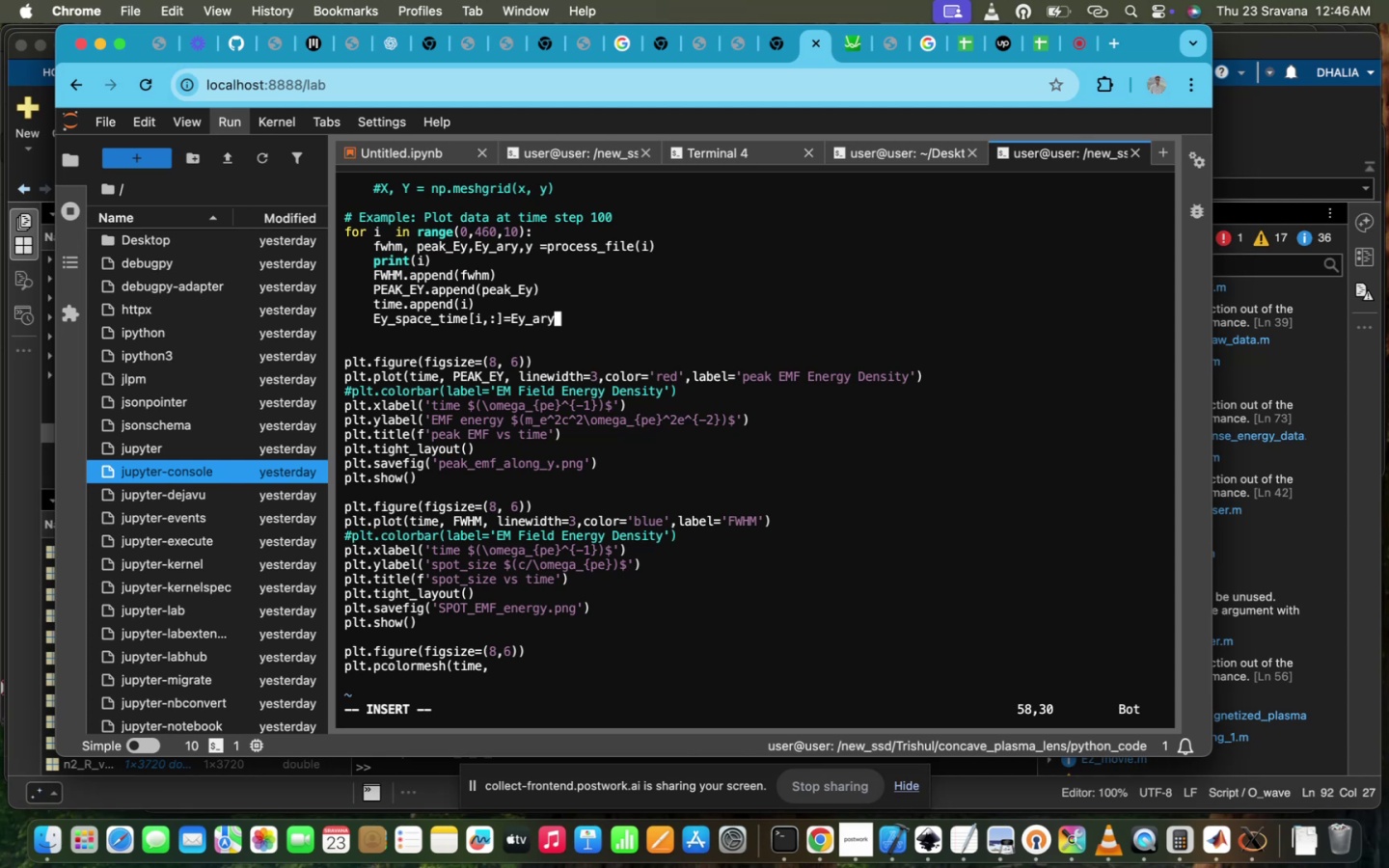 
scroll: coordinate [502, 504], scroll_direction: up, amount: 10.0
 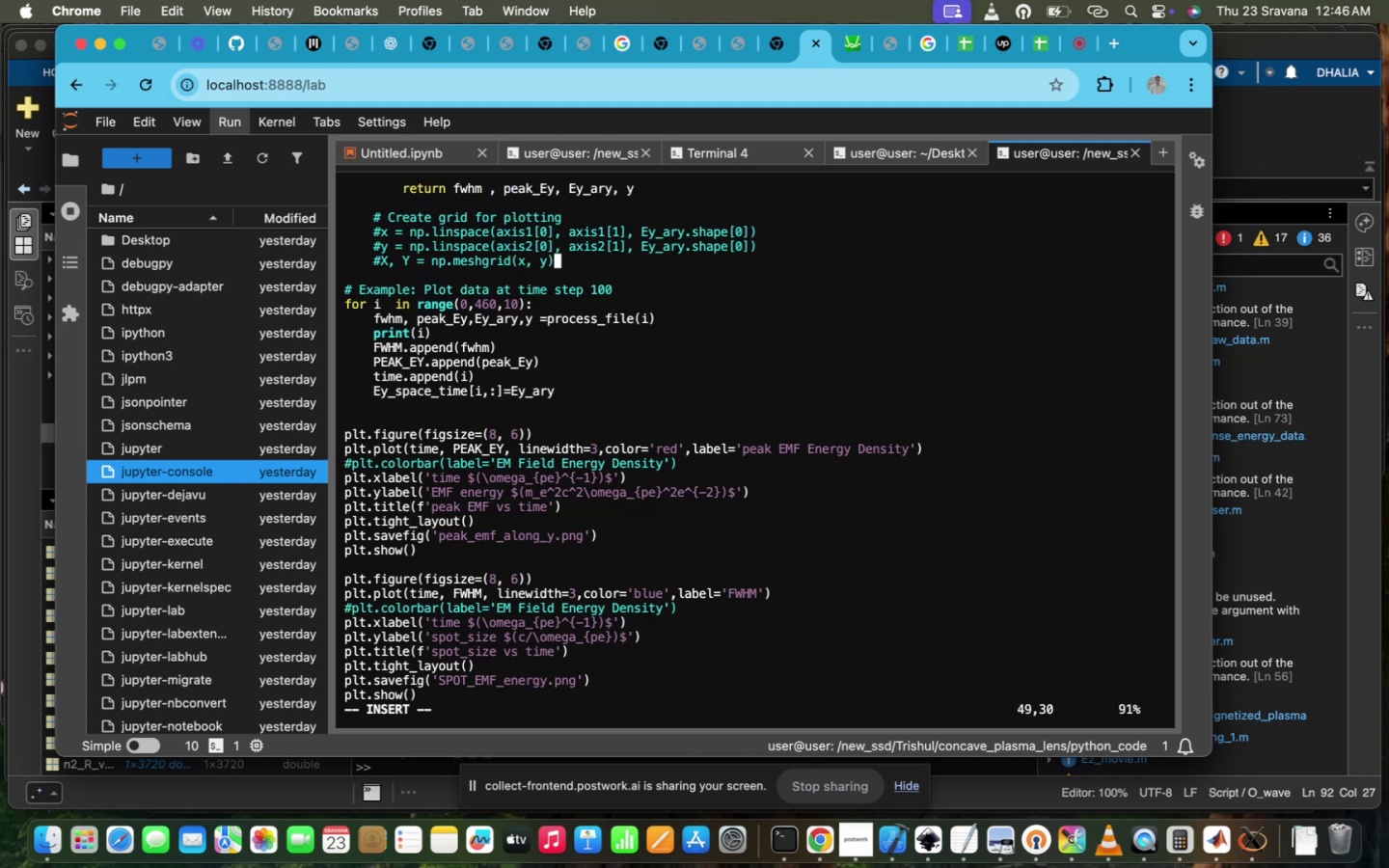 
scroll: coordinate [502, 504], scroll_direction: down, amount: 67.0
 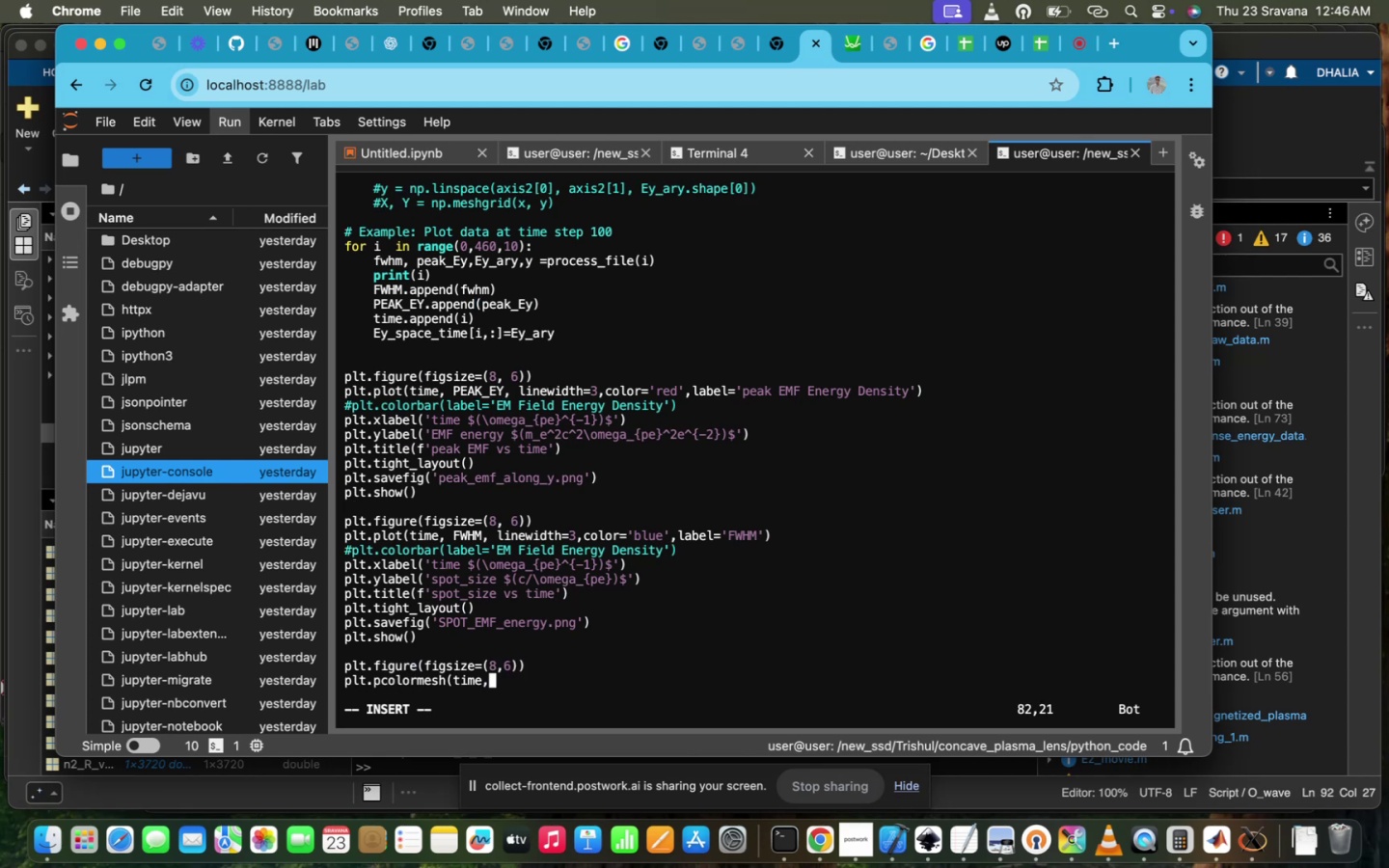 
type(y, Ey_space_time.)
key(Backspace)
type(, )
key(Backspace)
type( )
key(Backspace)
key(Backspace)
type())
key(Escape)
type(:wq!)
 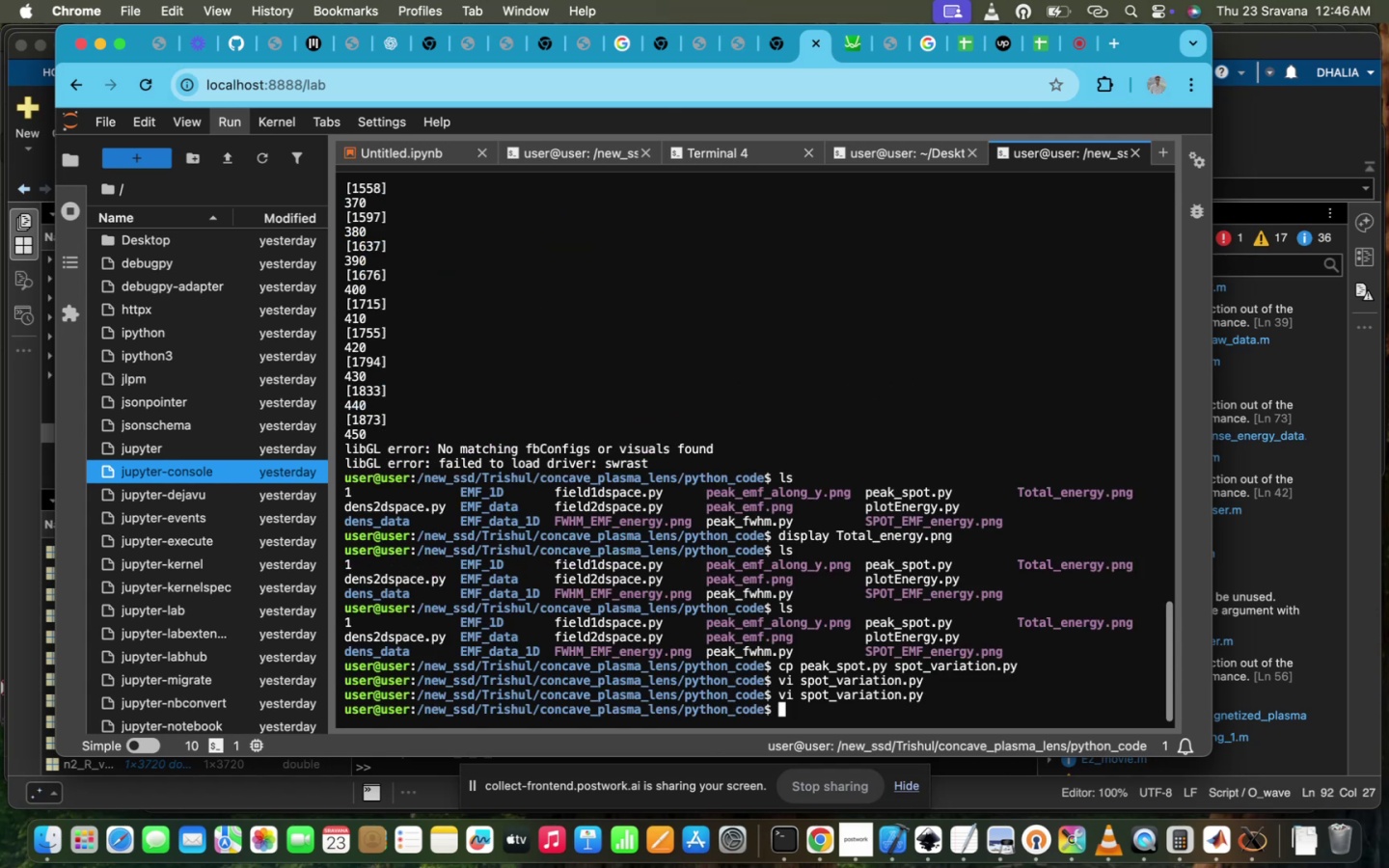 
 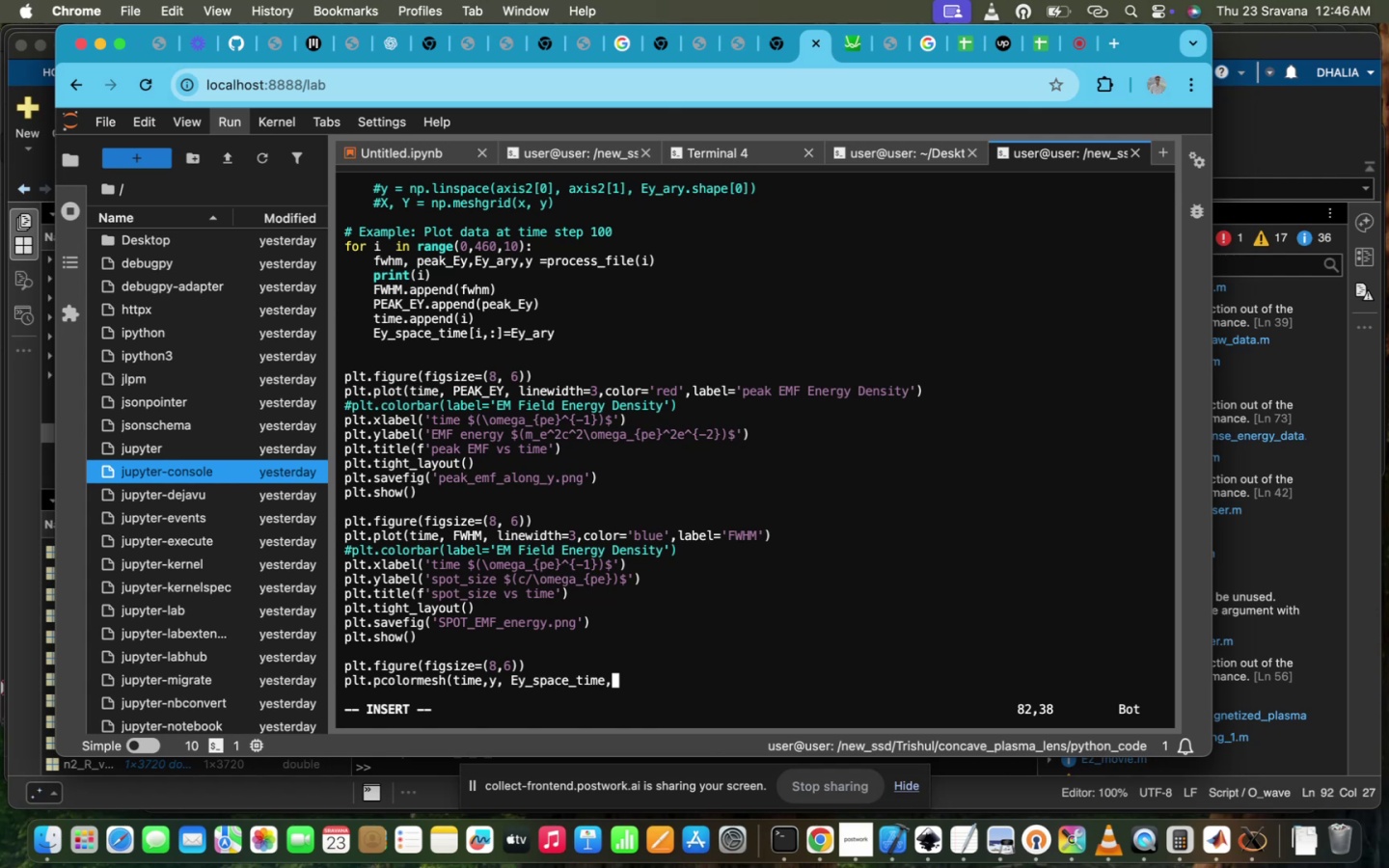 
key(Enter)
 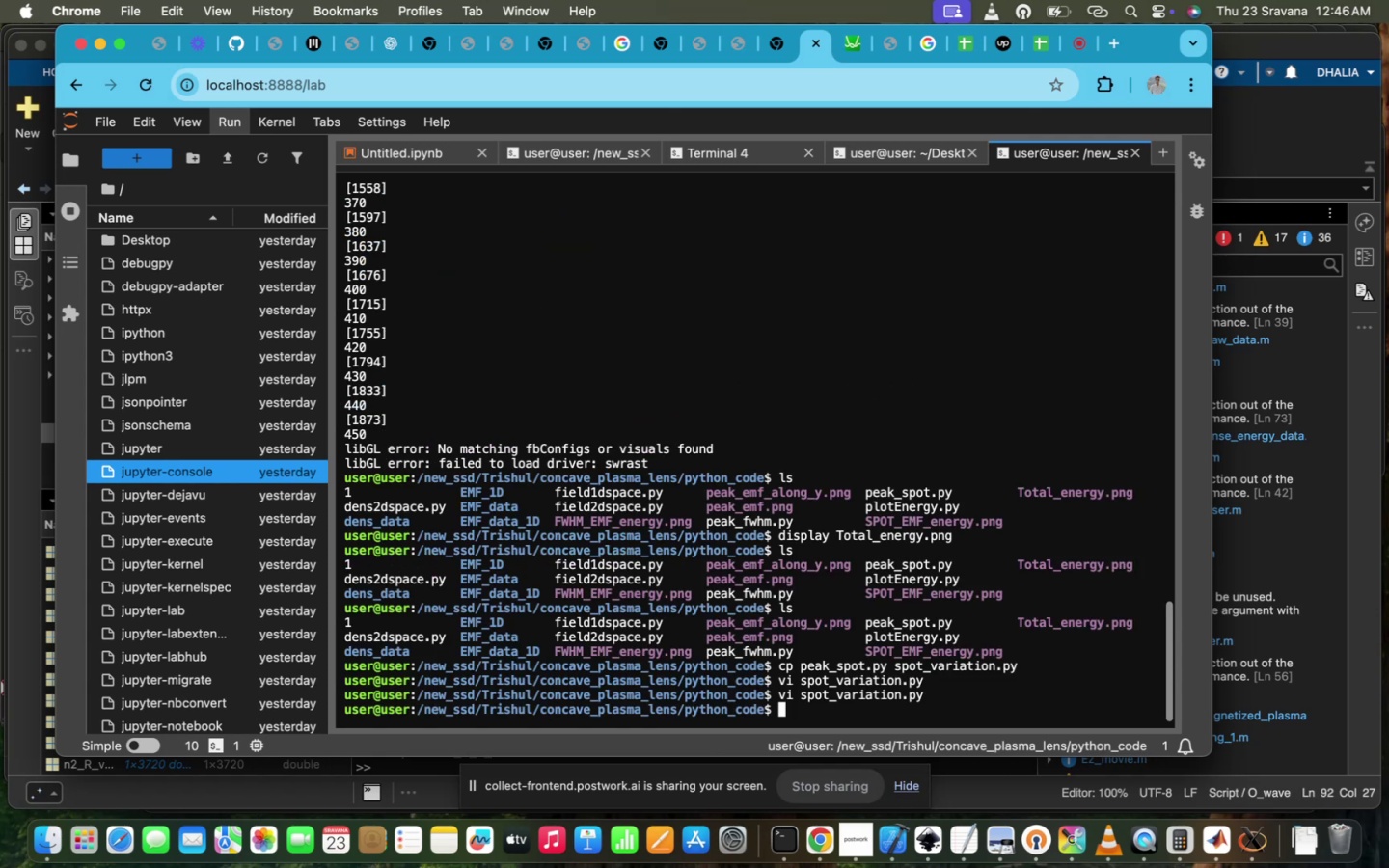 
type(ls)
 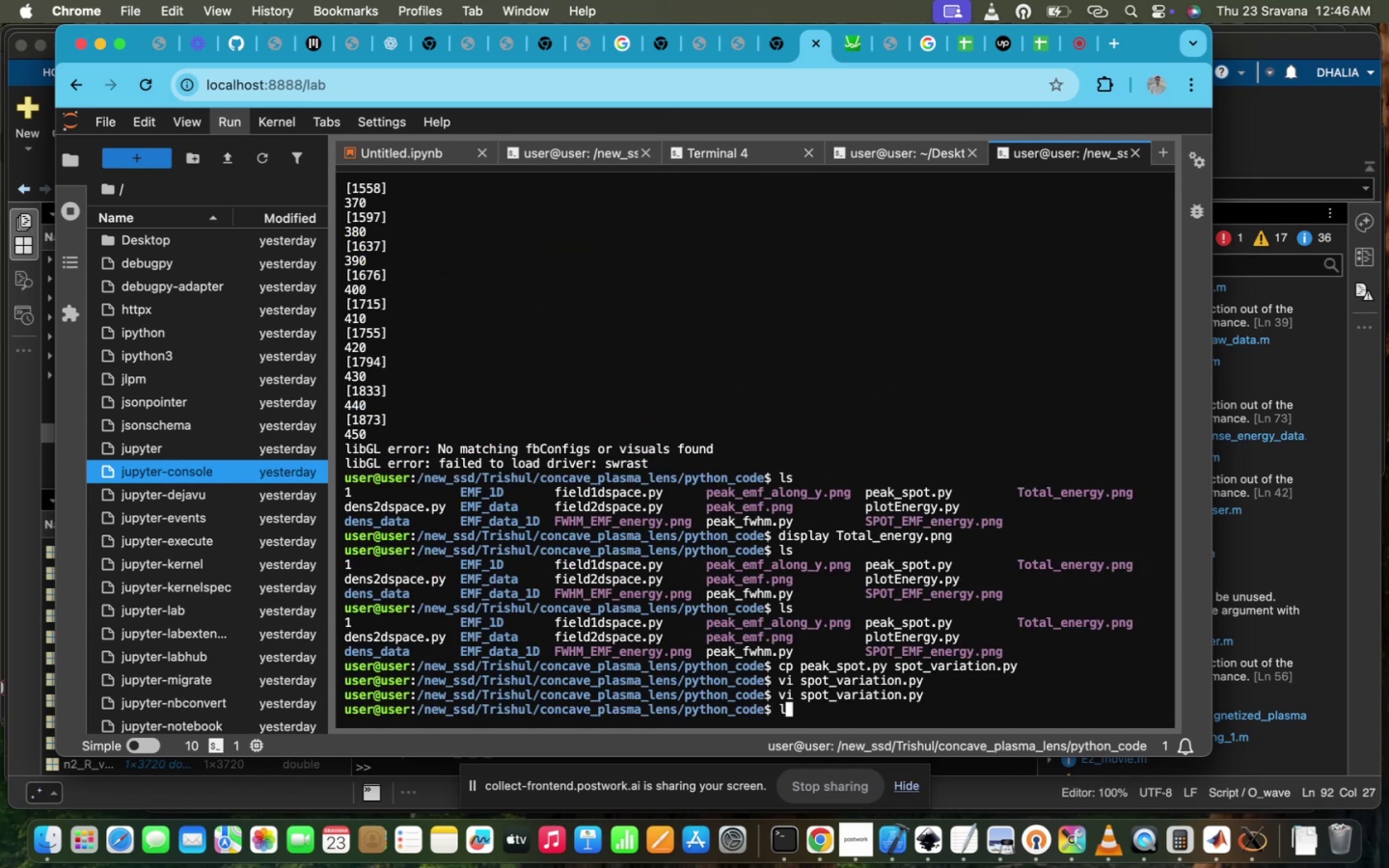 
key(Enter)
 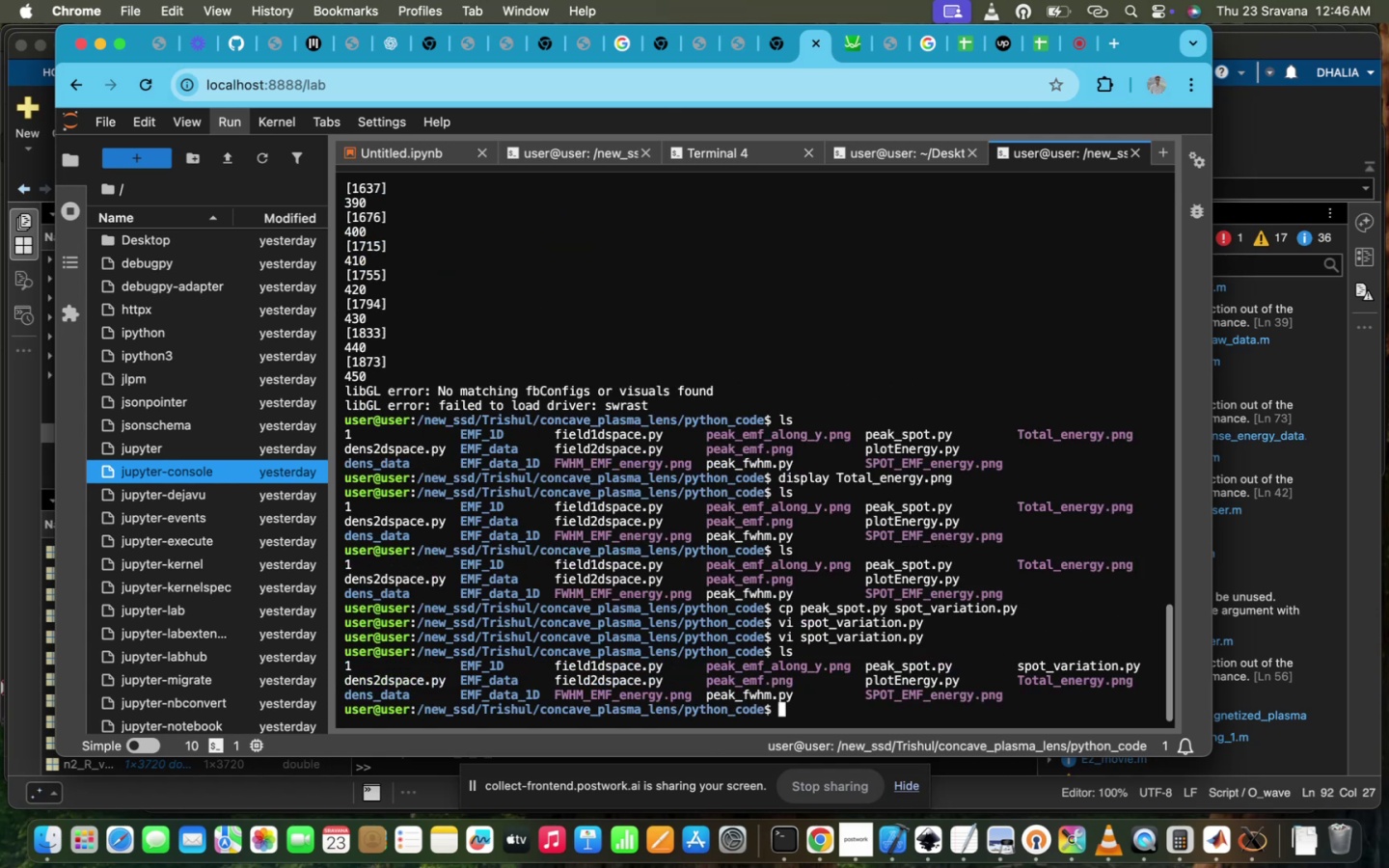 
type(vi s)
key(Backspace)
type(fi)
key(Tab)
type(3)
key(Tab)
key(Backspace)
type(2)
key(Tab)
 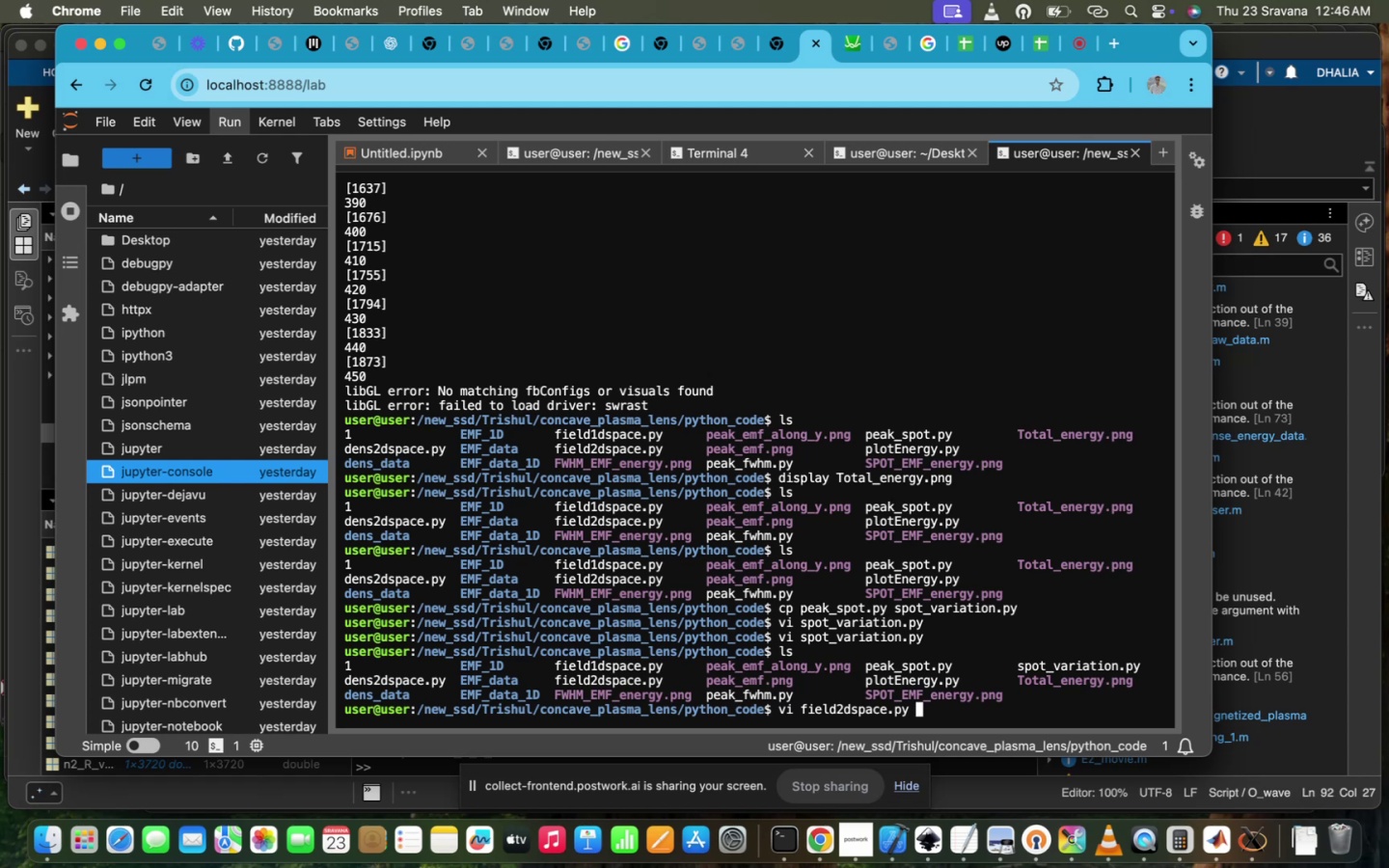 
hold_key(key=Enter, duration=0.7)
 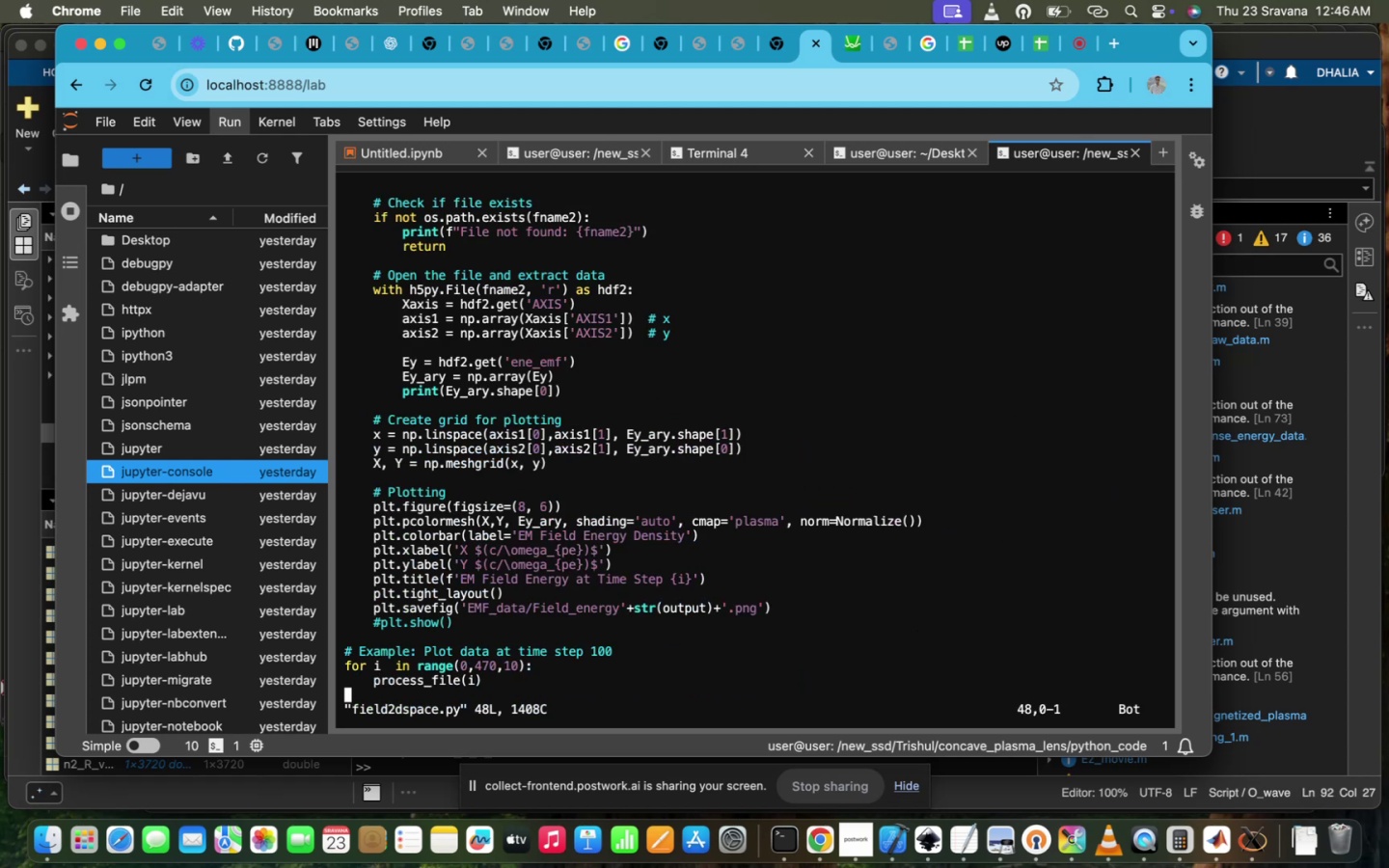 
scroll: coordinate [502, 504], scroll_direction: up, amount: 7.0
 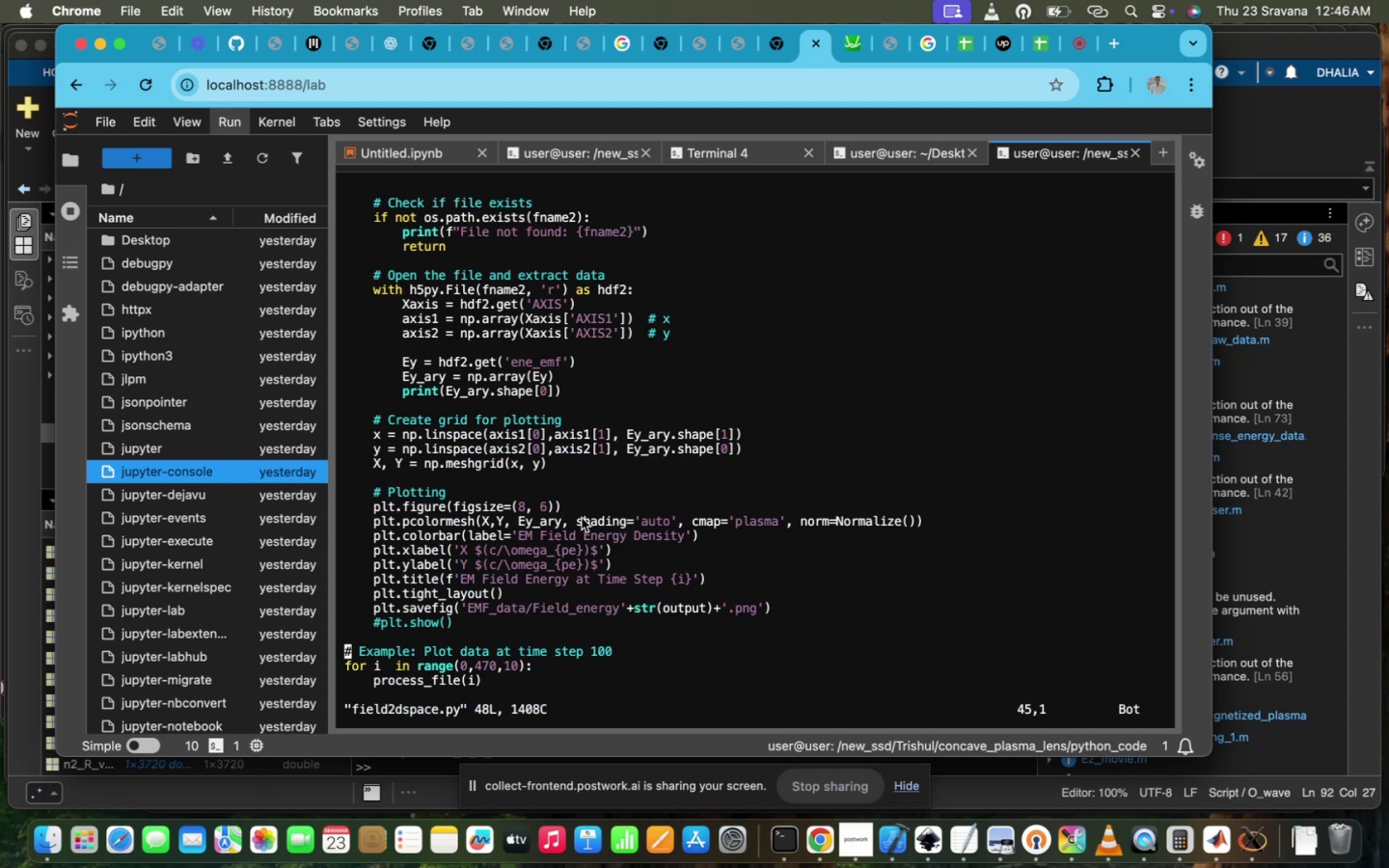 
left_click_drag(start_coordinate=[576, 515], to_coordinate=[695, 560])
 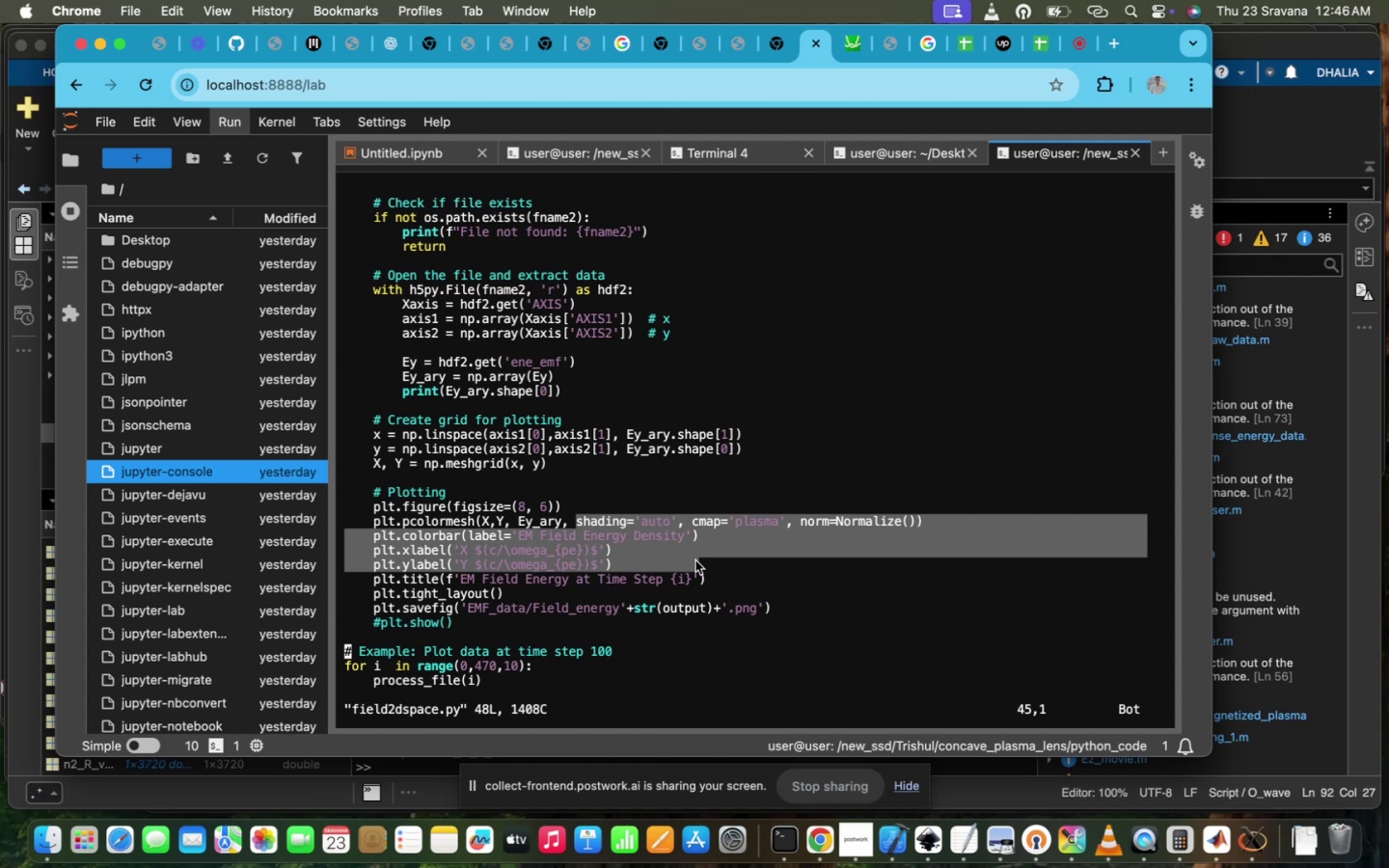 
key(Meta+C)
 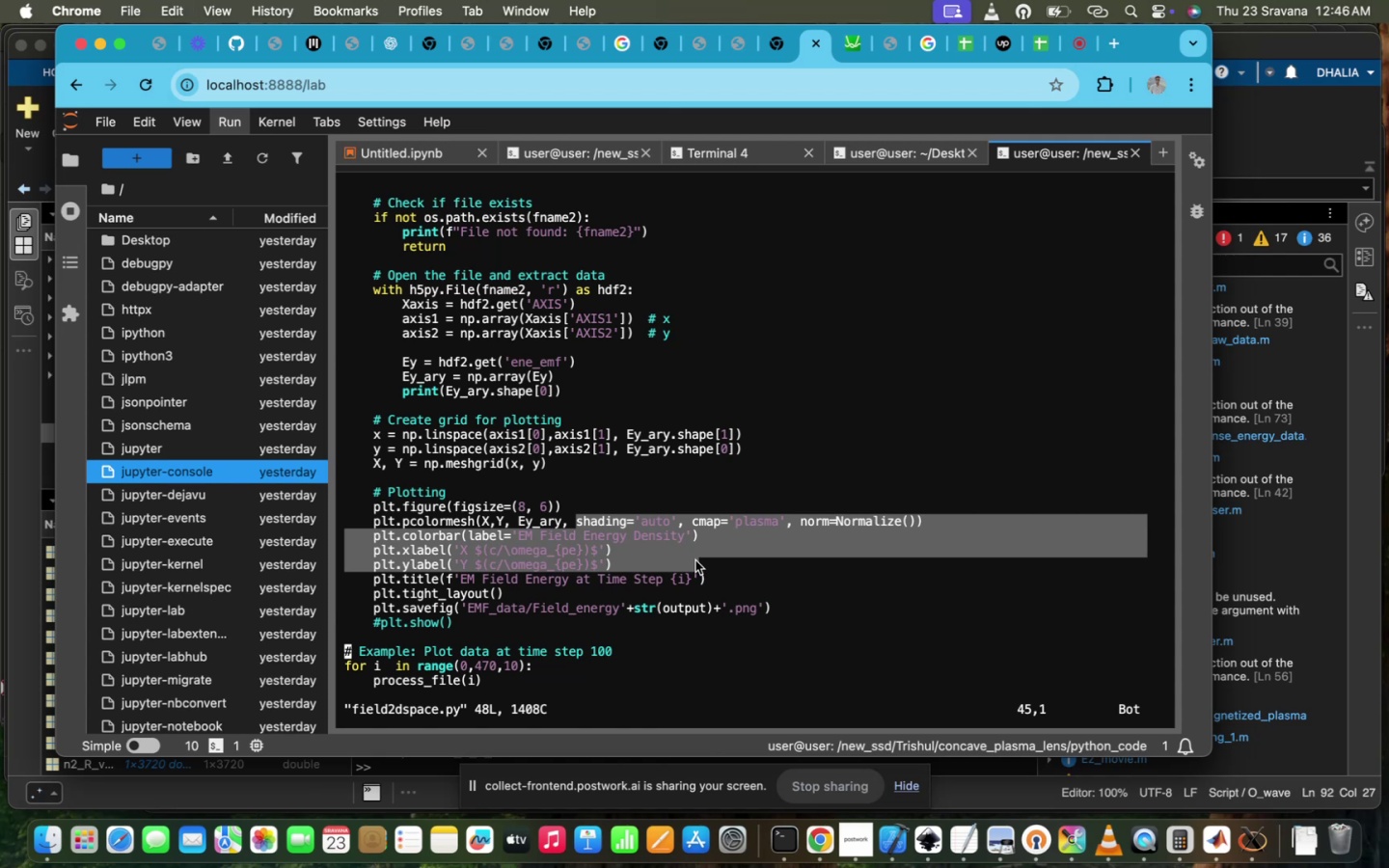 
key(Control+ControlLeft)
 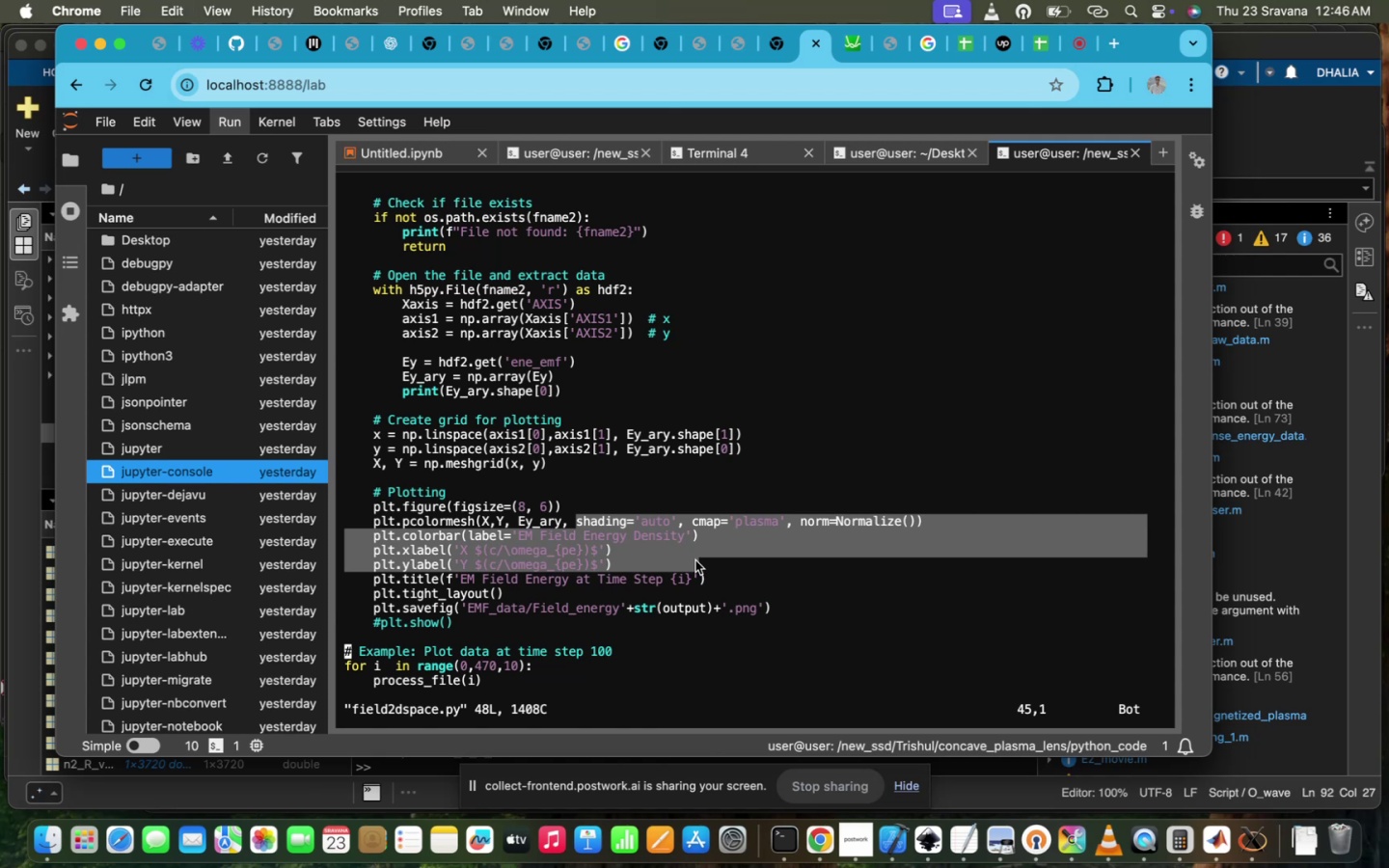 
key(Control+Z)
 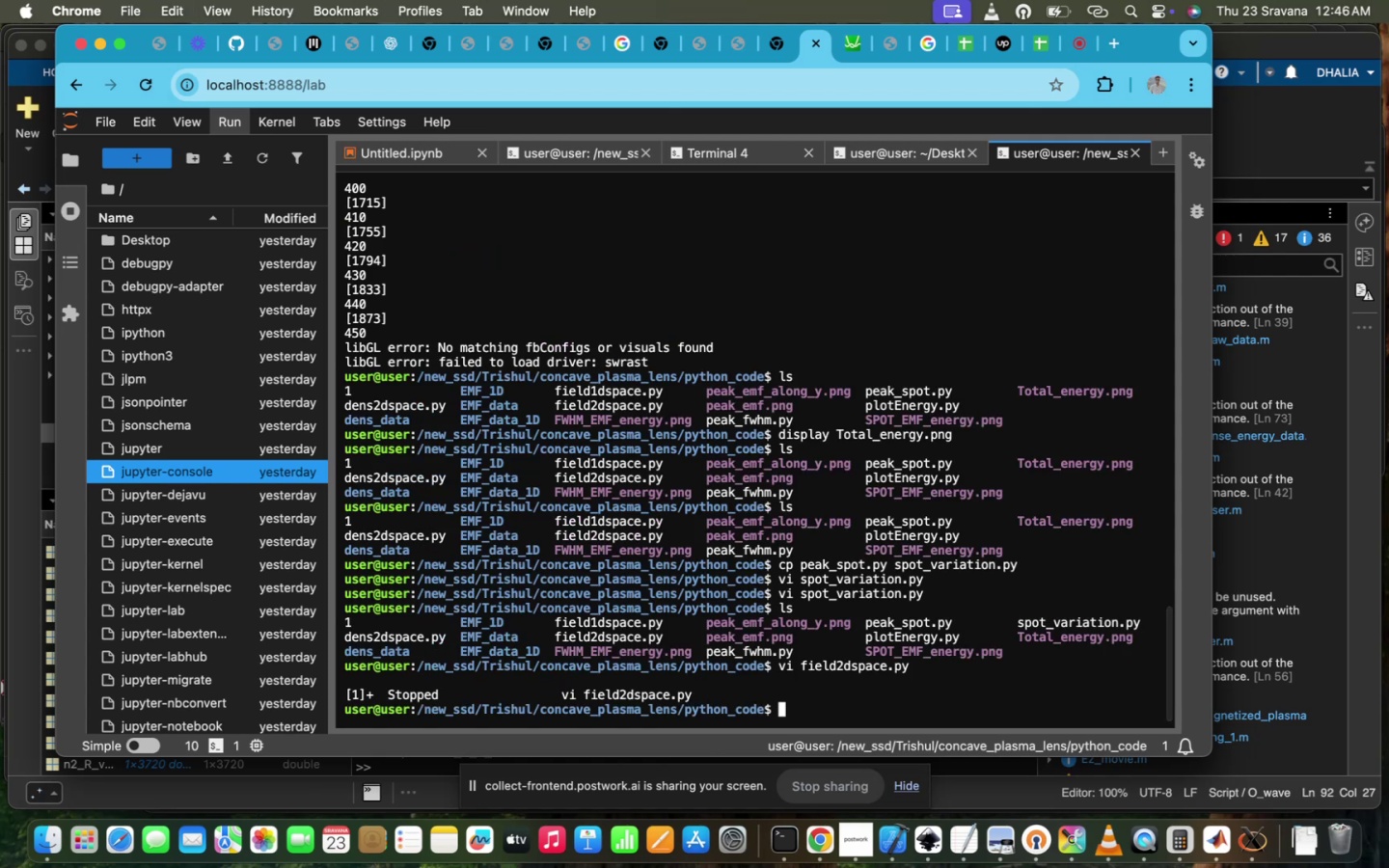 
key(ArrowUp)
 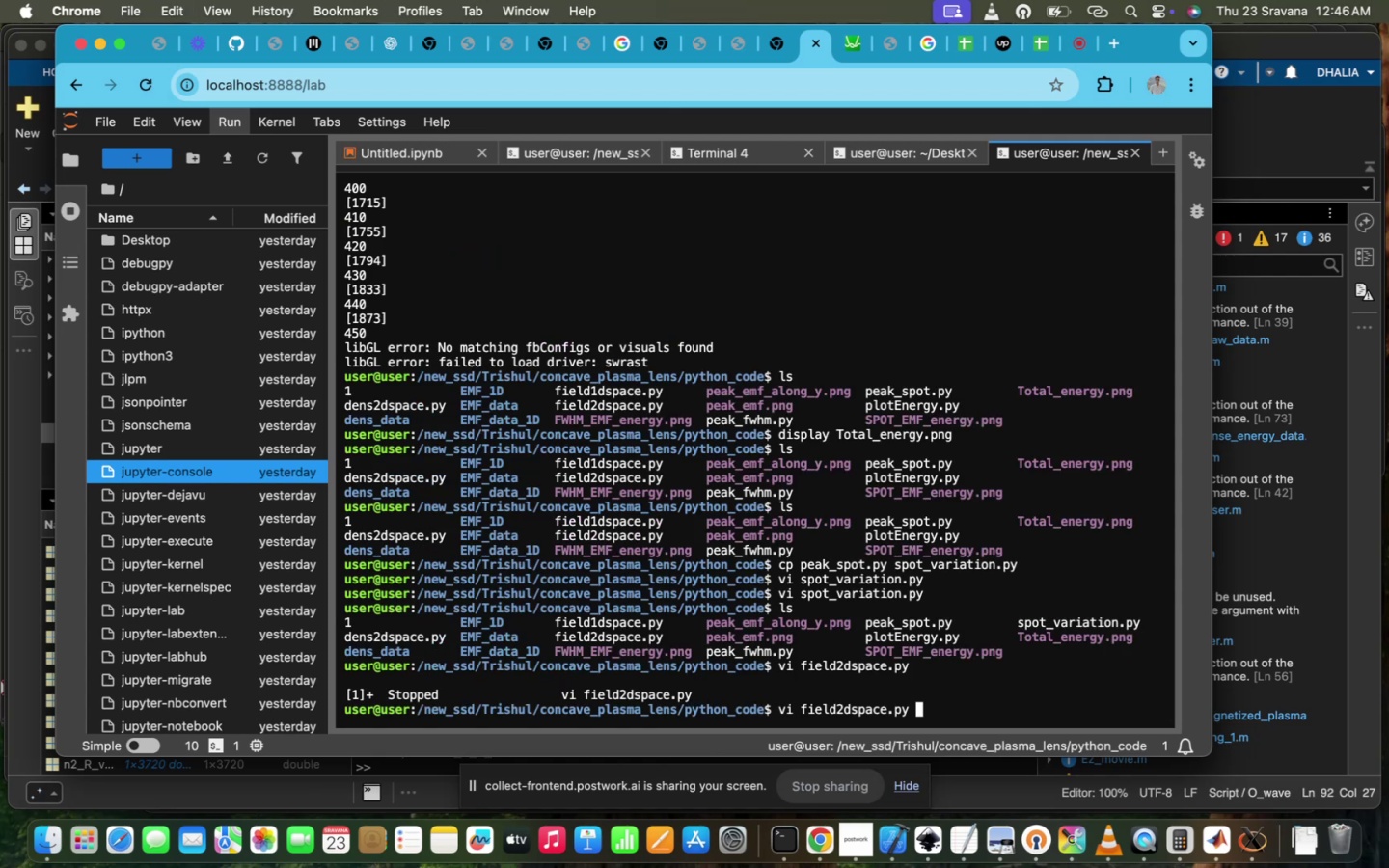 
key(ArrowUp)
 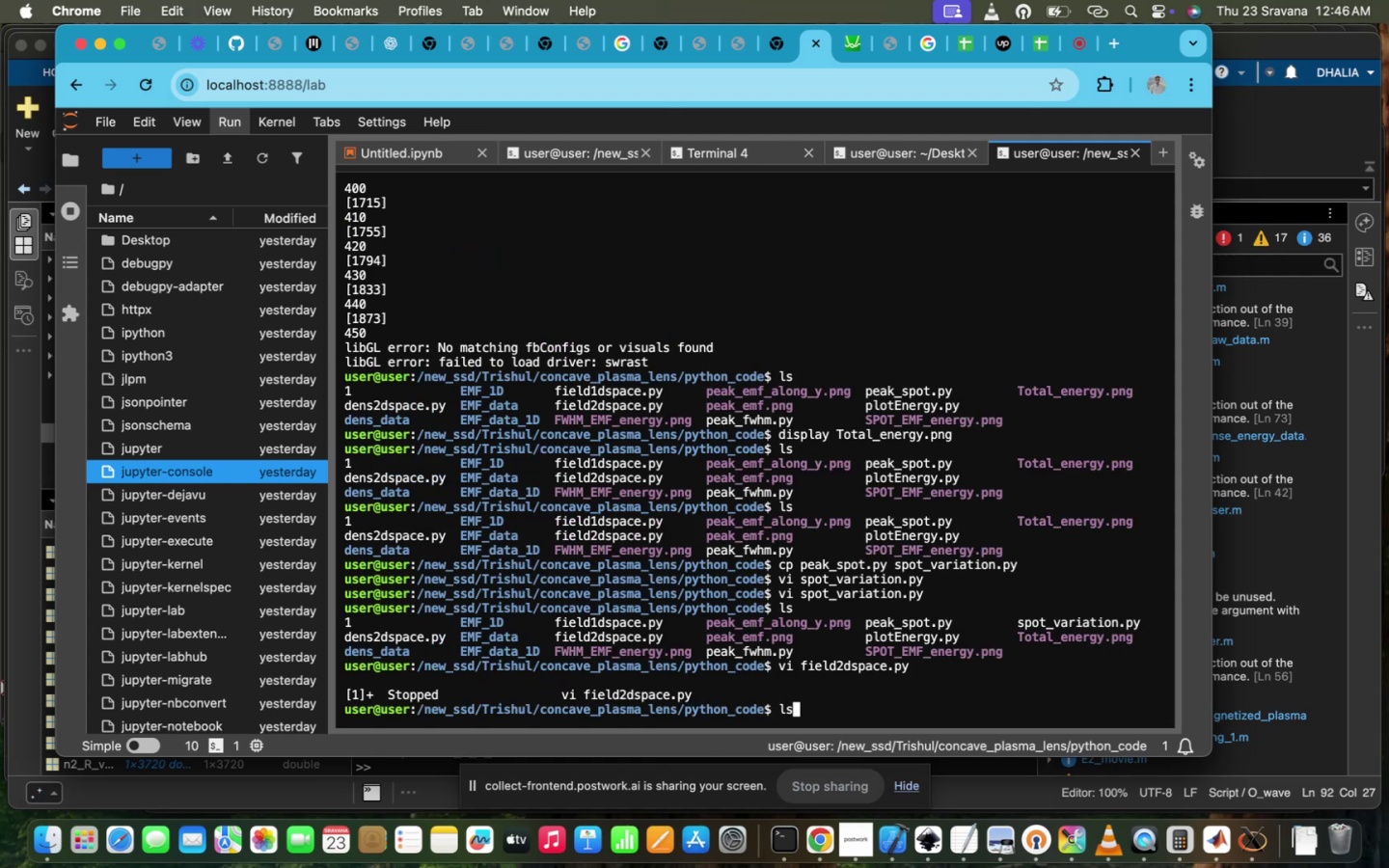 
key(ArrowUp)
 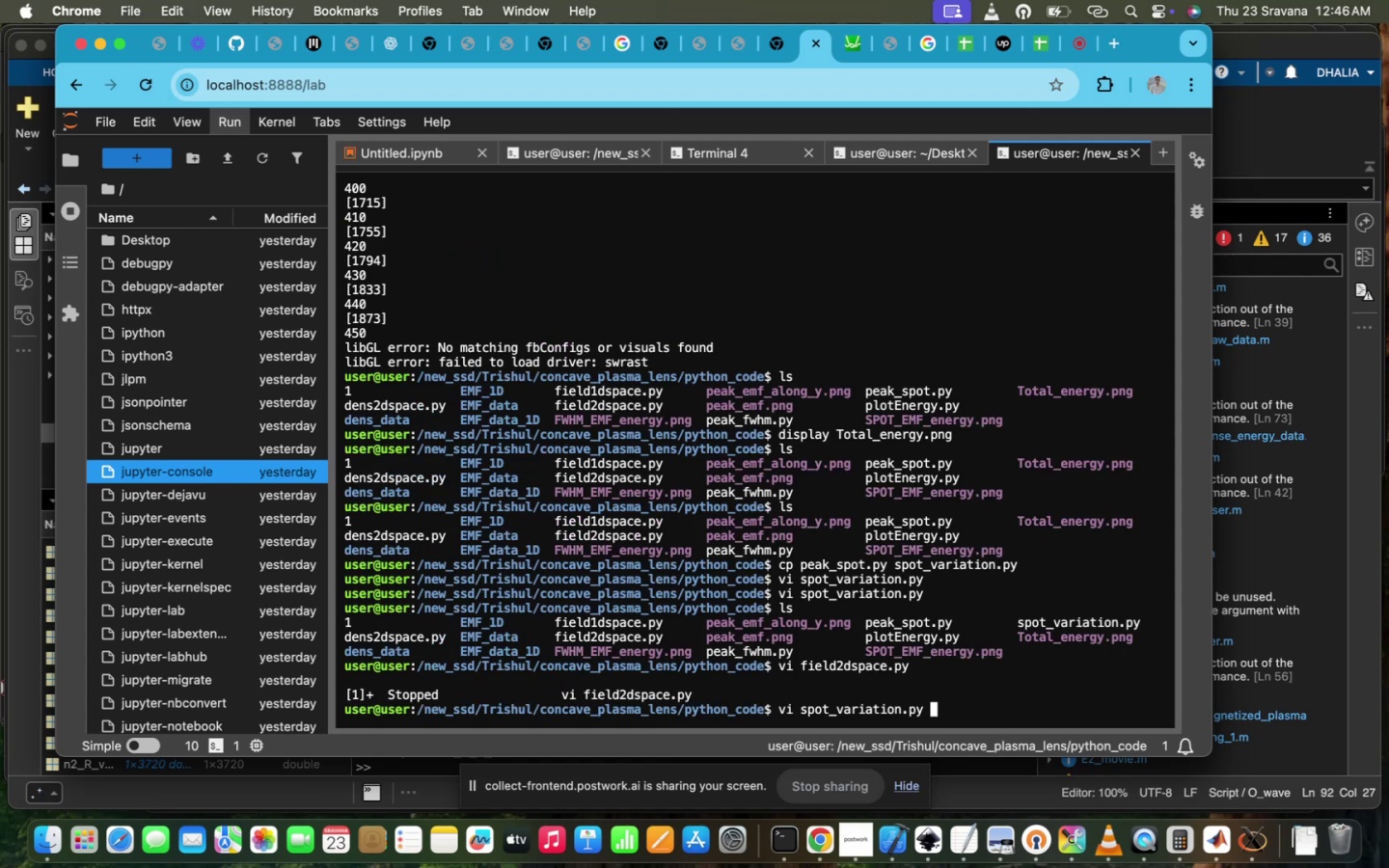 
key(Enter)
 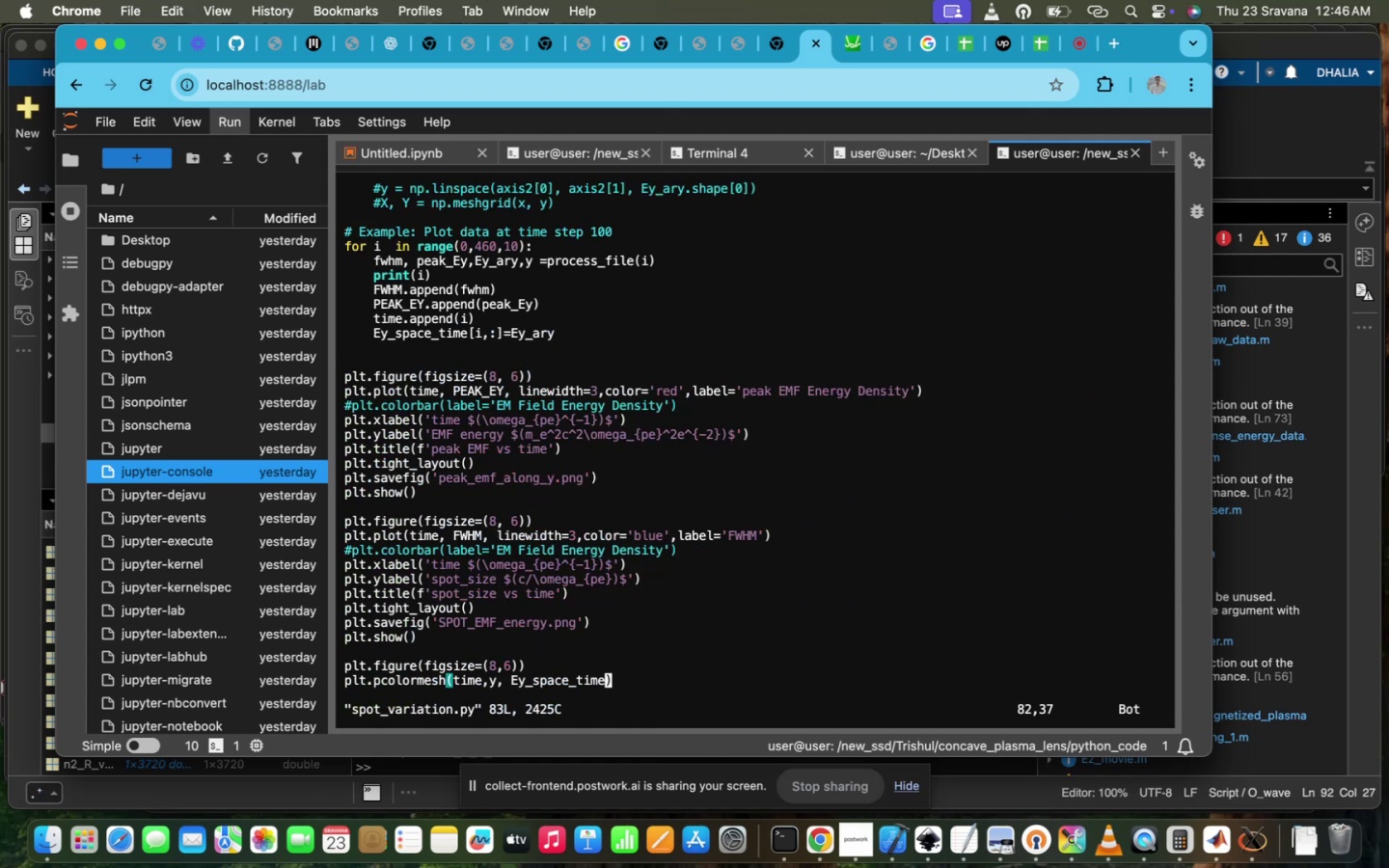 
key(ArrowRight)
 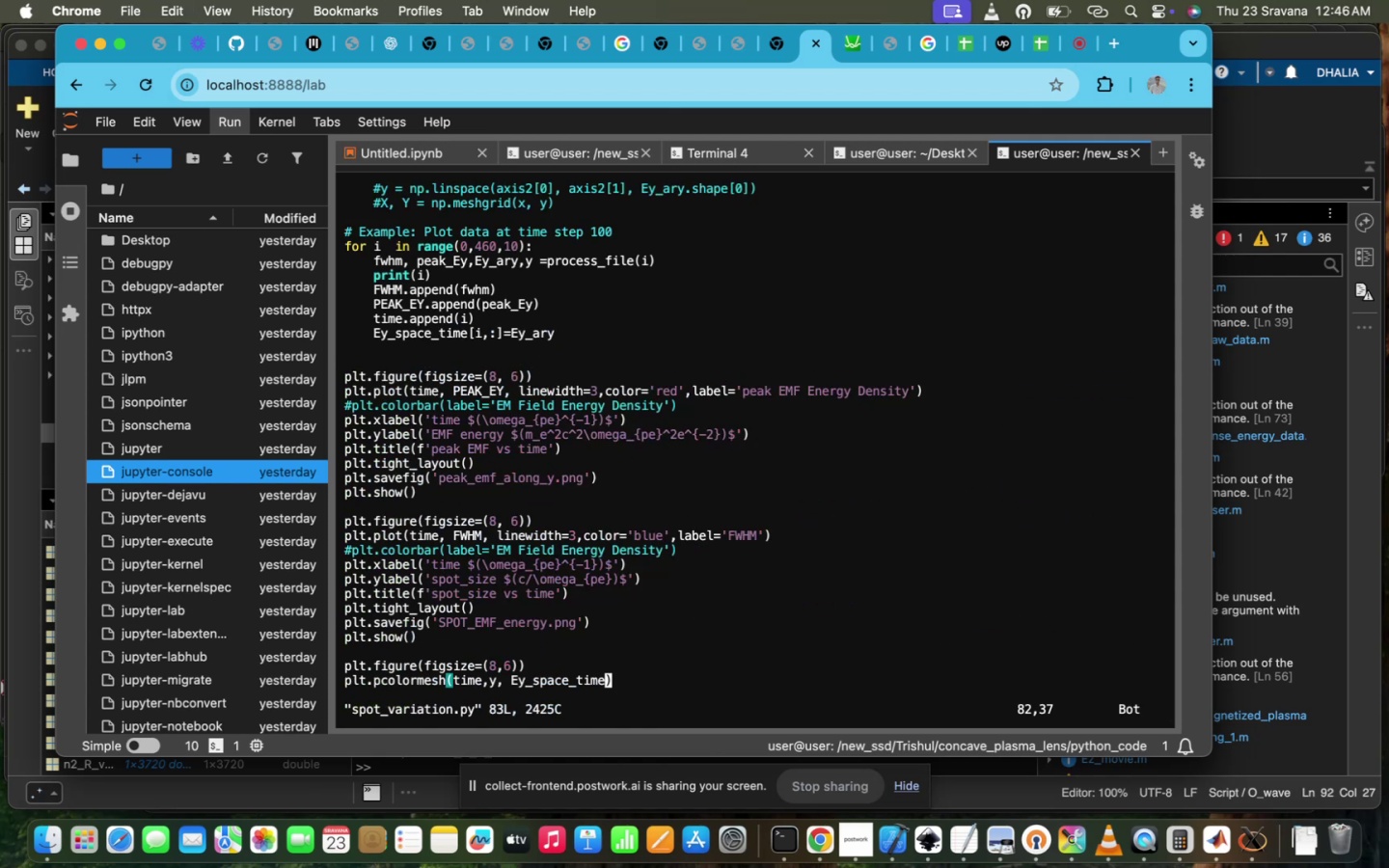 
key(ArrowRight)
 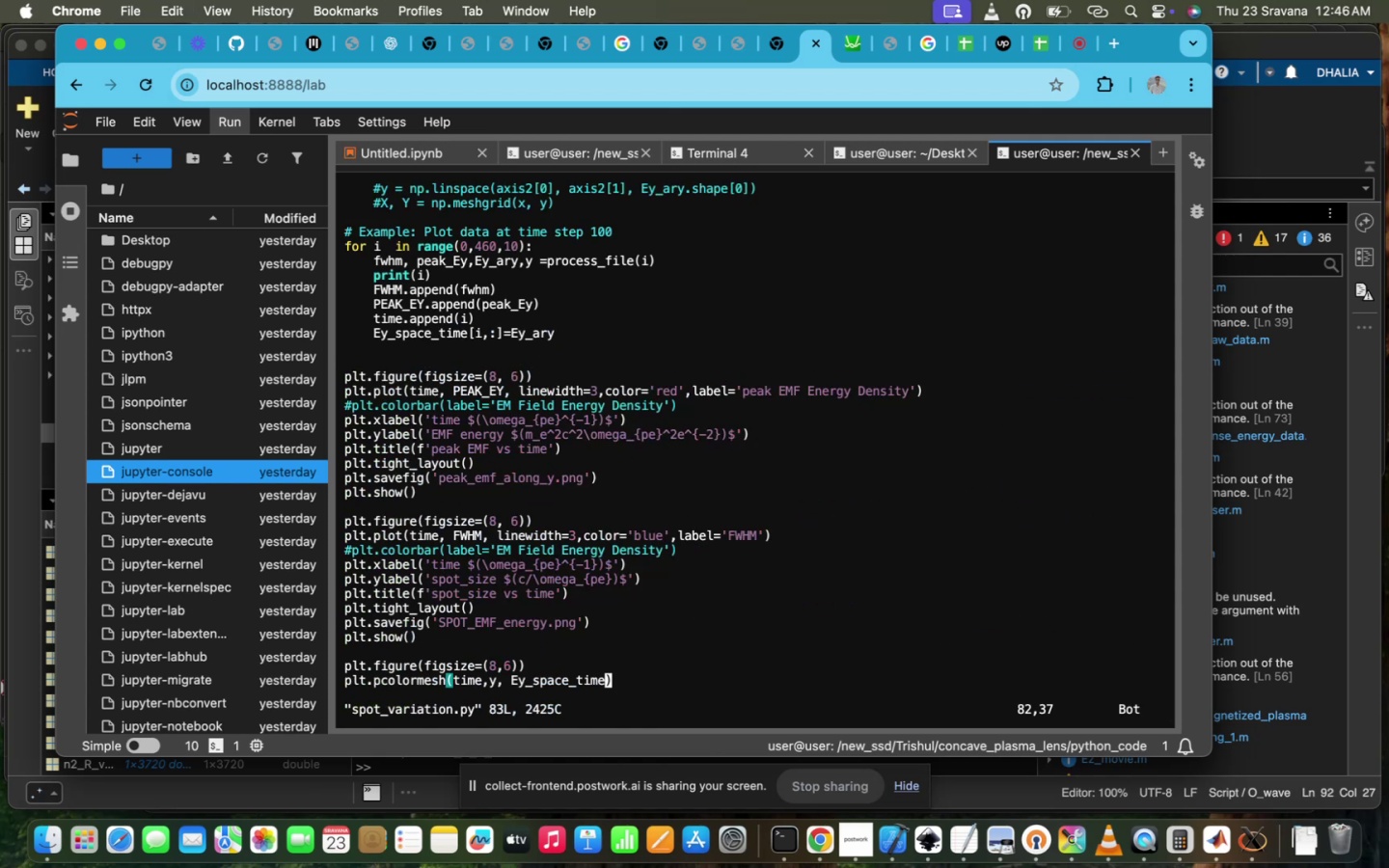 
key(I)
 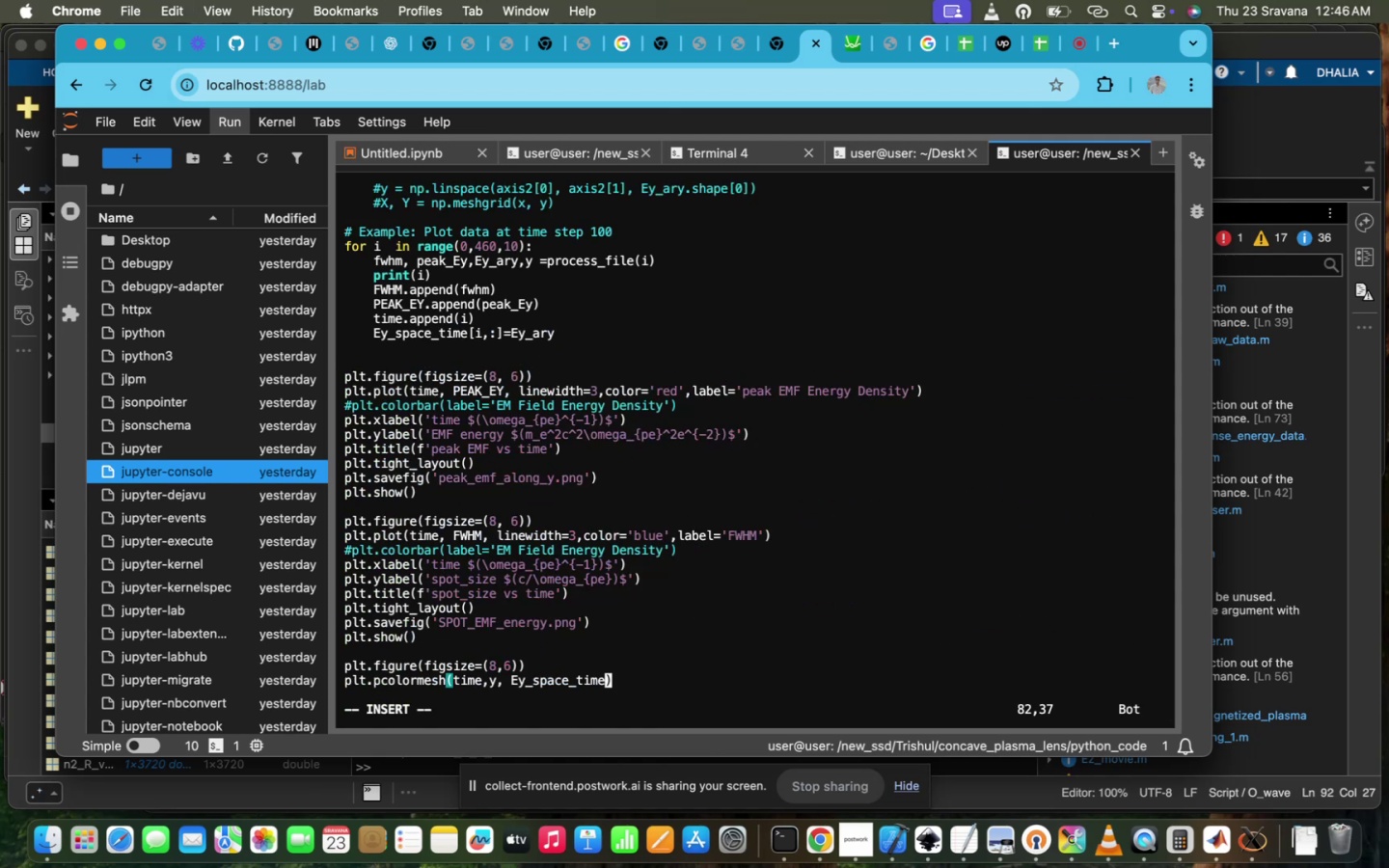 
key(ArrowRight)
 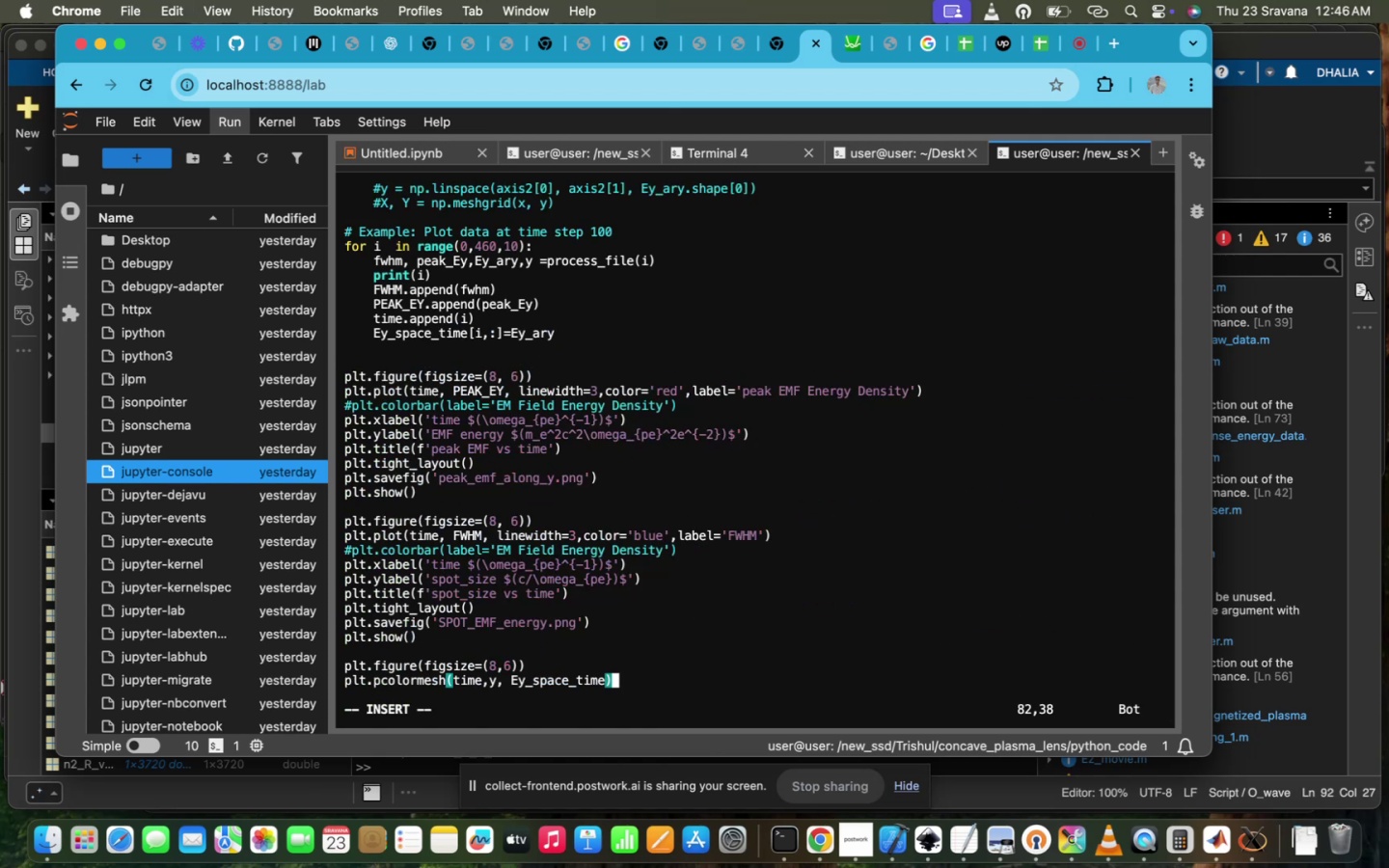 
key(Backspace)
 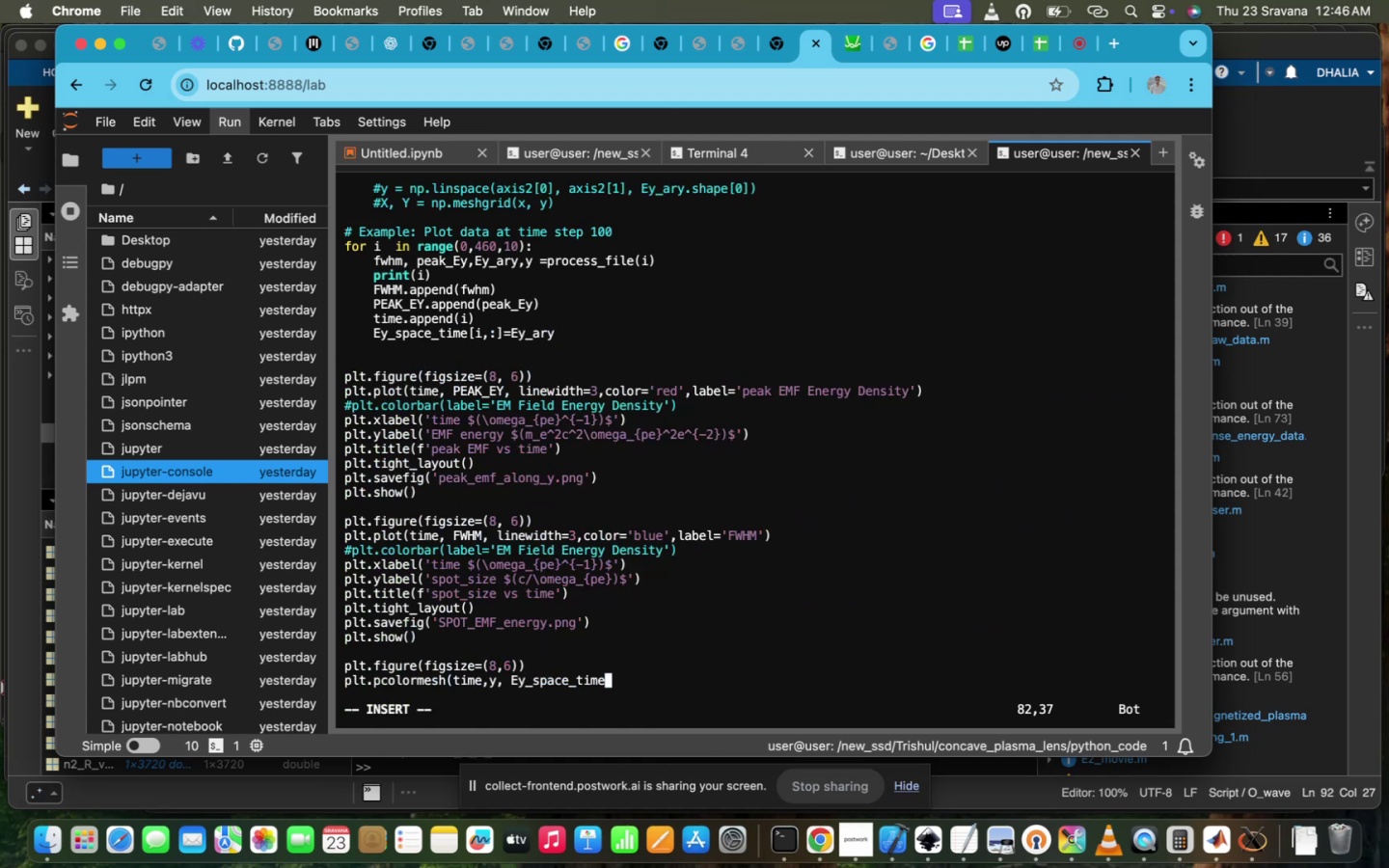 
key(Comma)
 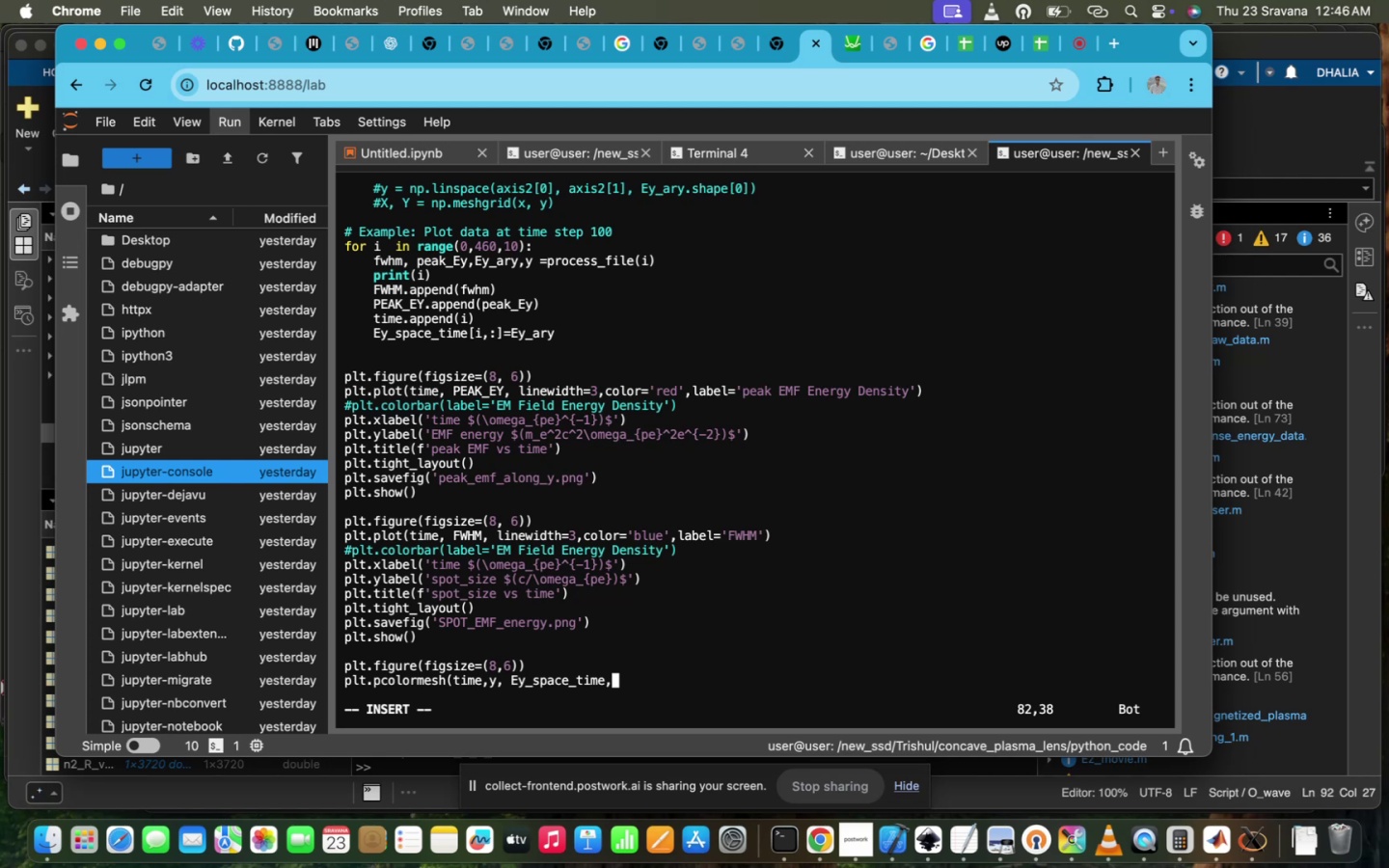 
key(Meta+V)
 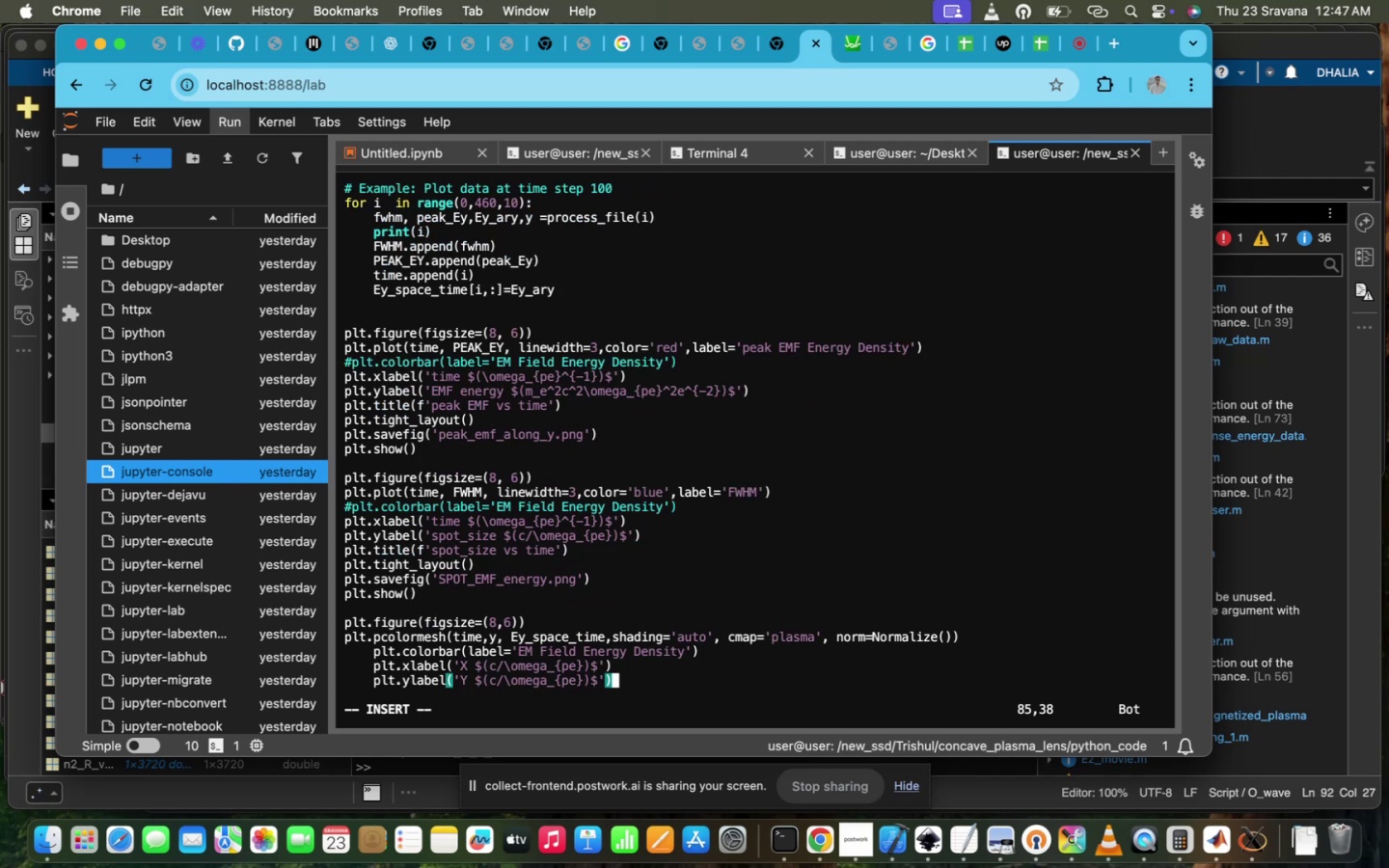 
scroll: coordinate [695, 560], scroll_direction: down, amount: 4.0
 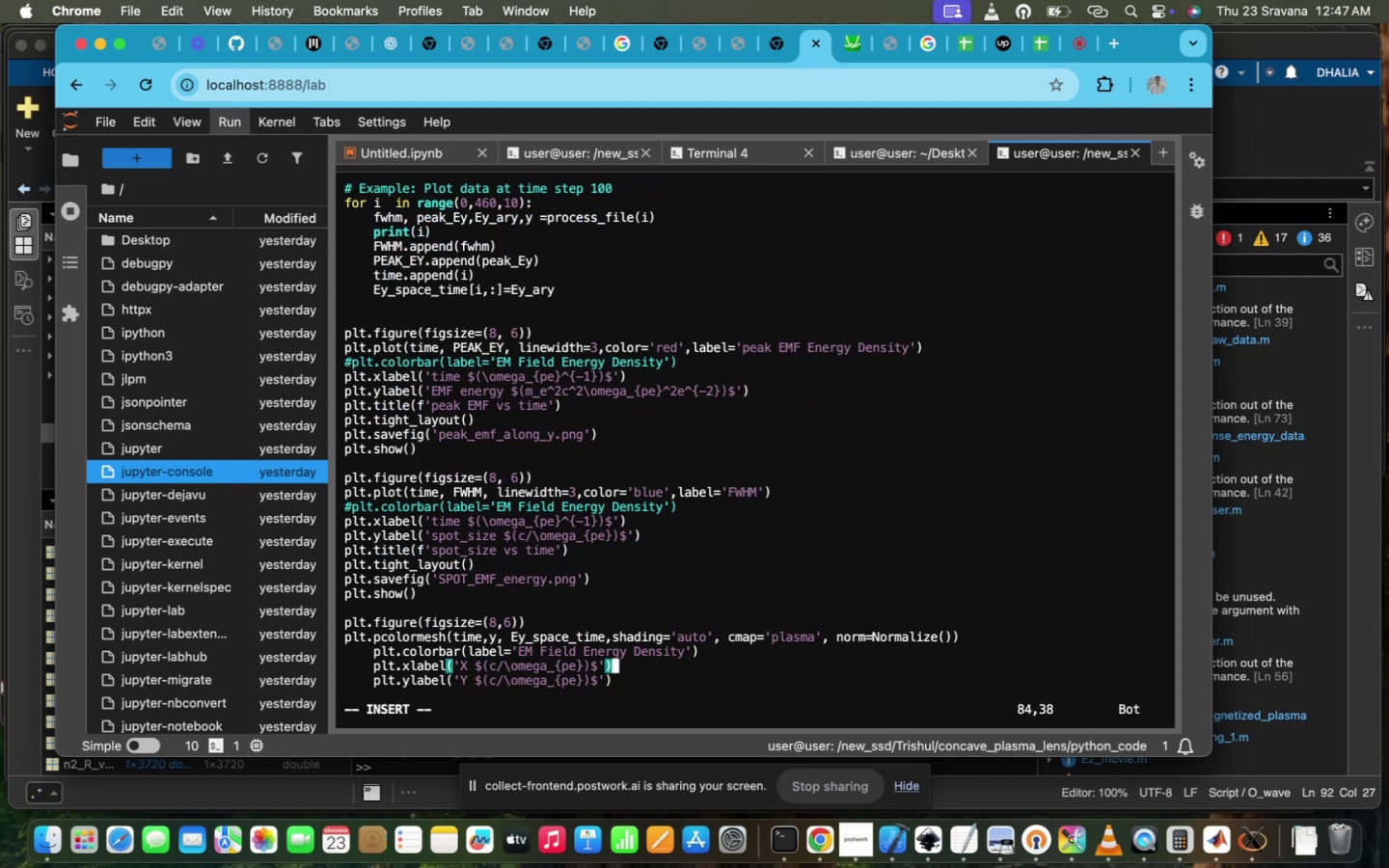 
scroll: coordinate [695, 560], scroll_direction: none, amount: 0.0
 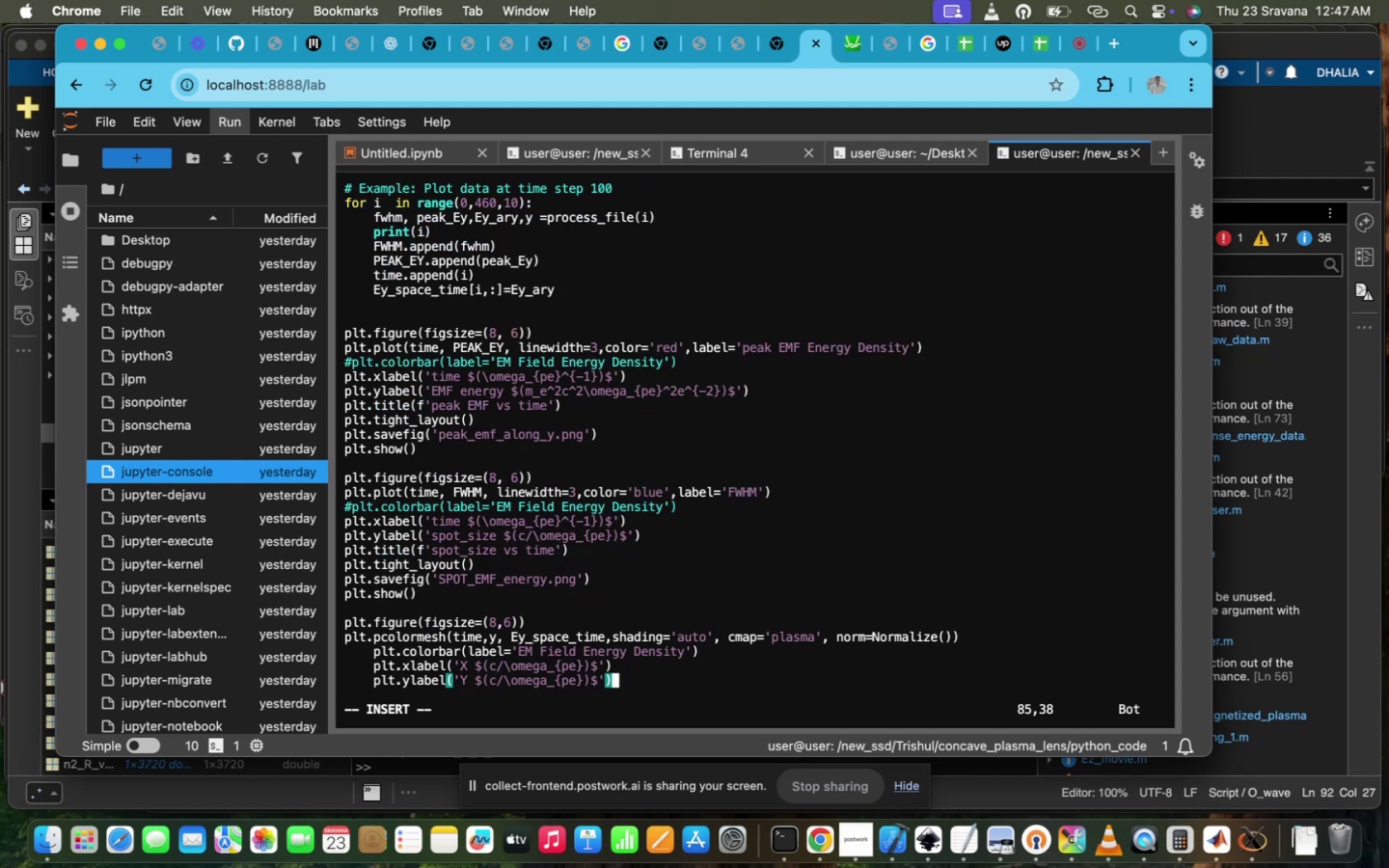 
key(ArrowUp)
 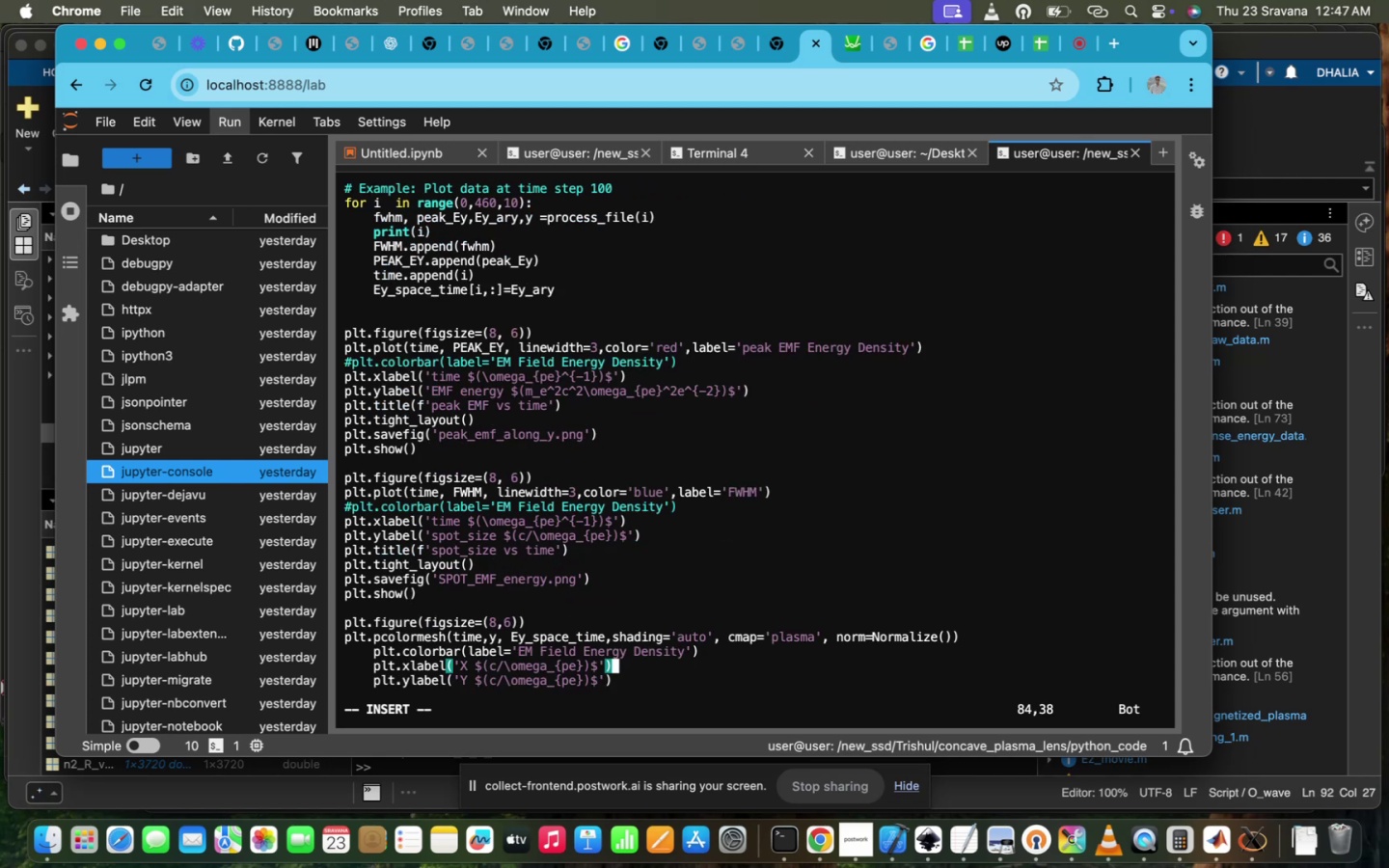 
hold_key(key=ArrowLeft, duration=1.5)
 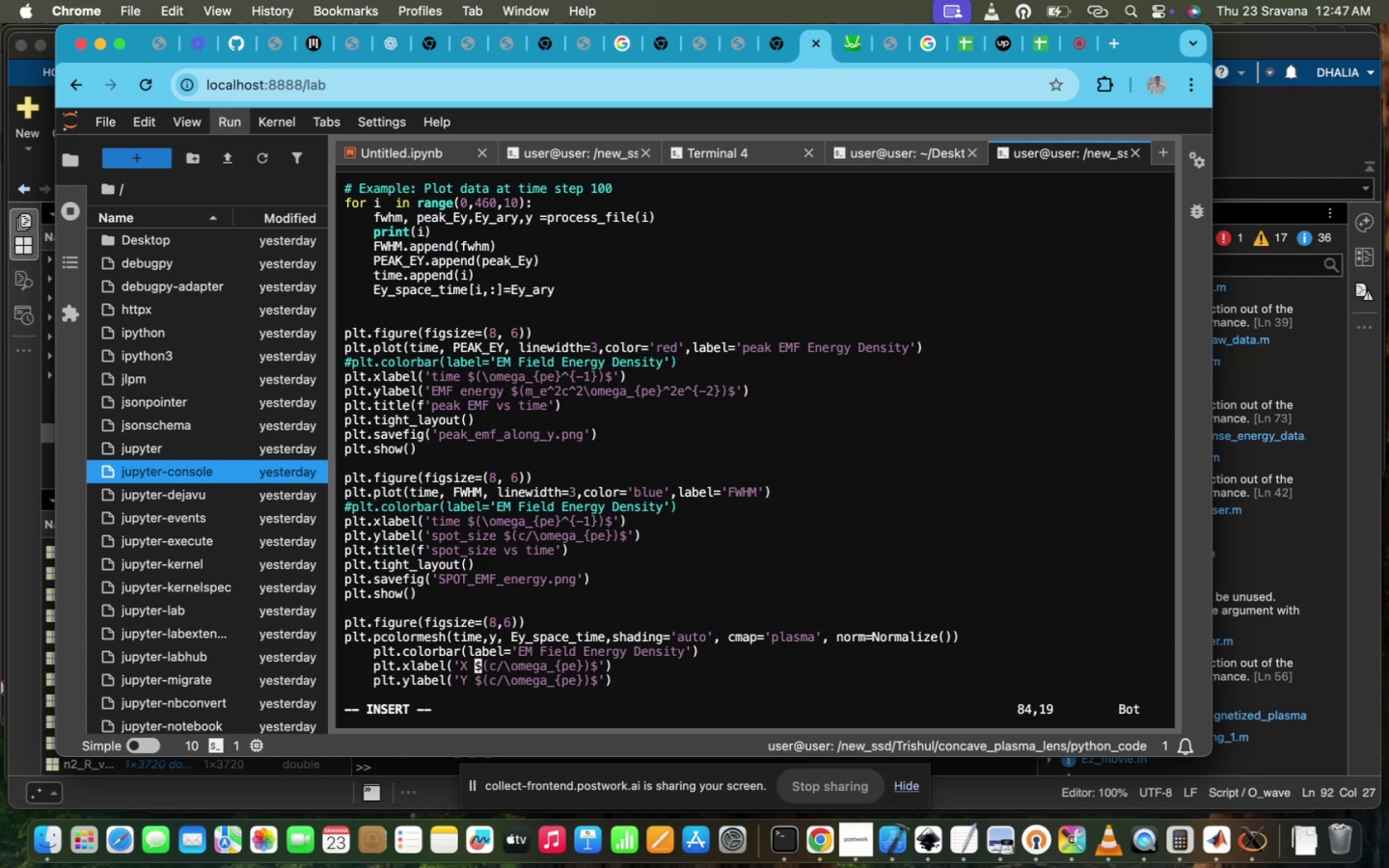 
hold_key(key=ArrowLeft, duration=1.27)
 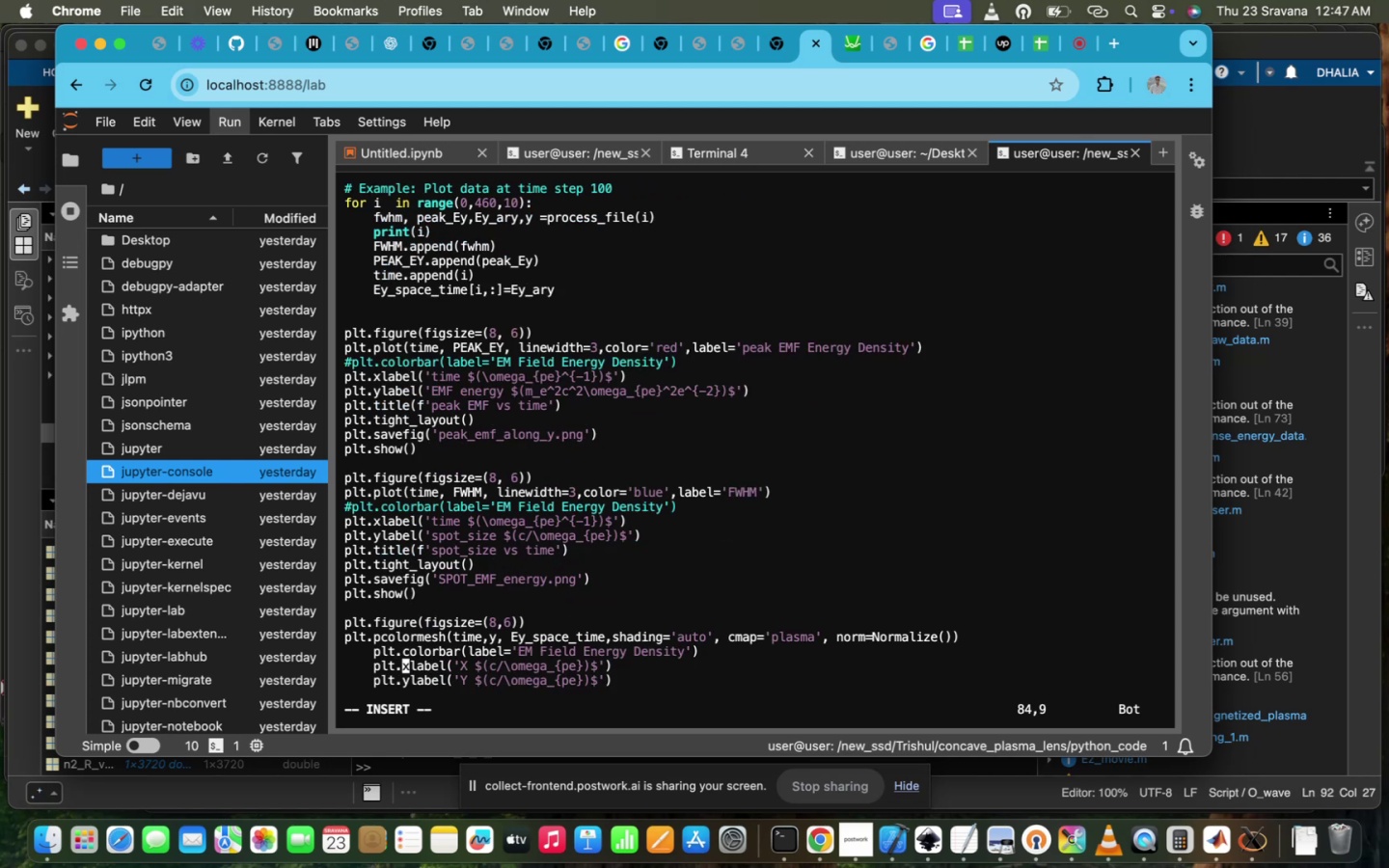 
key(ArrowLeft)
 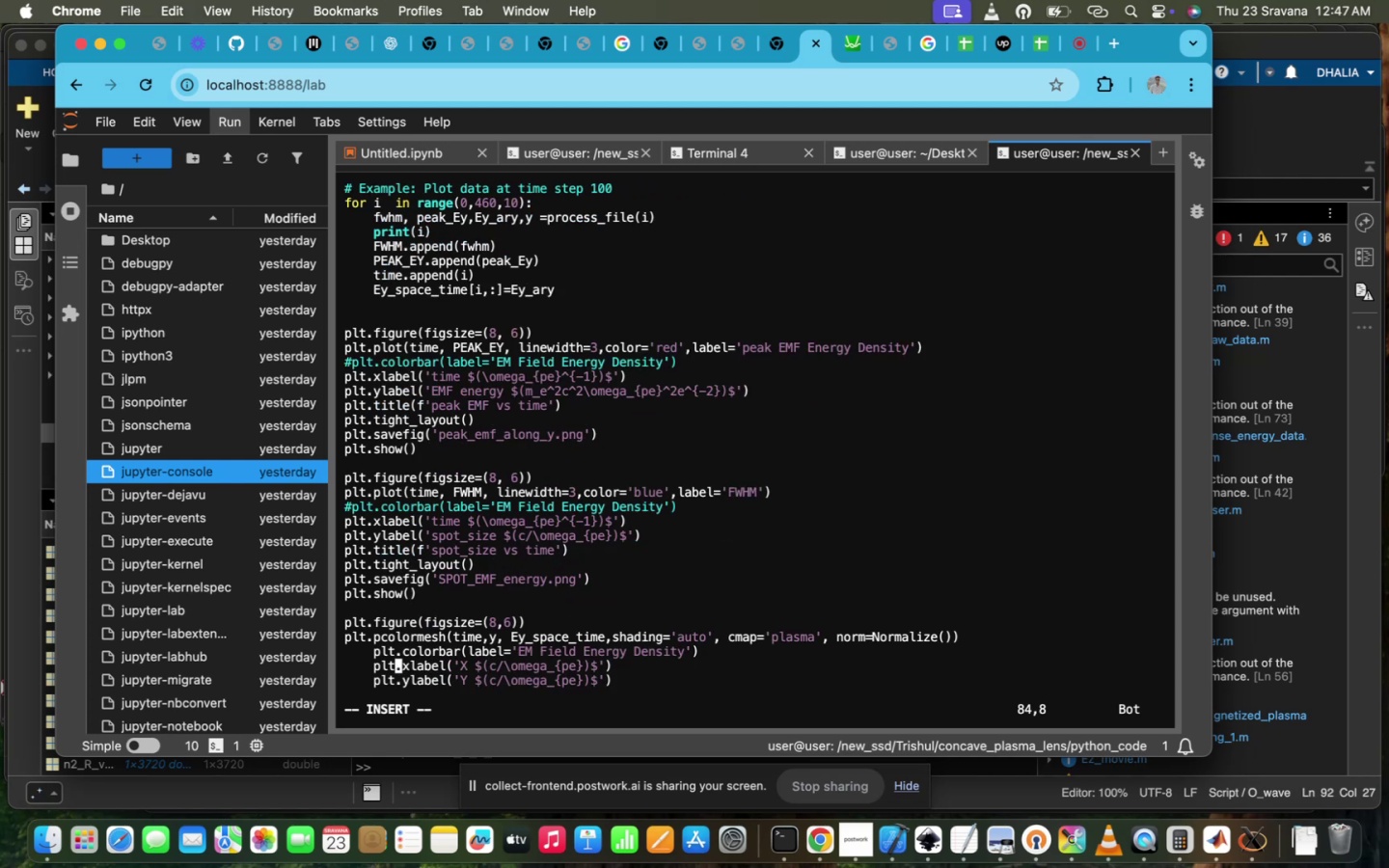 
key(ArrowLeft)
 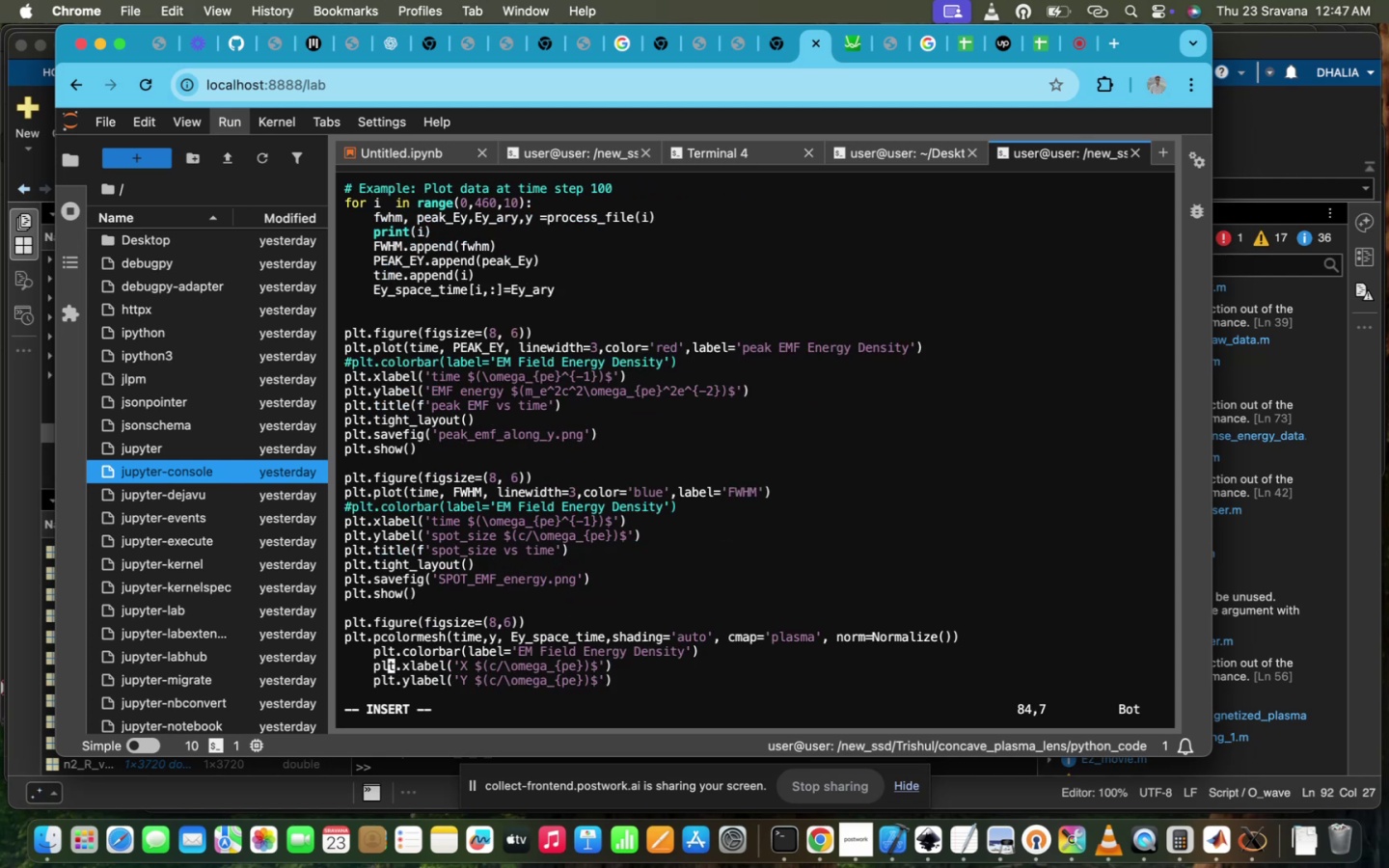 
key(ArrowLeft)
 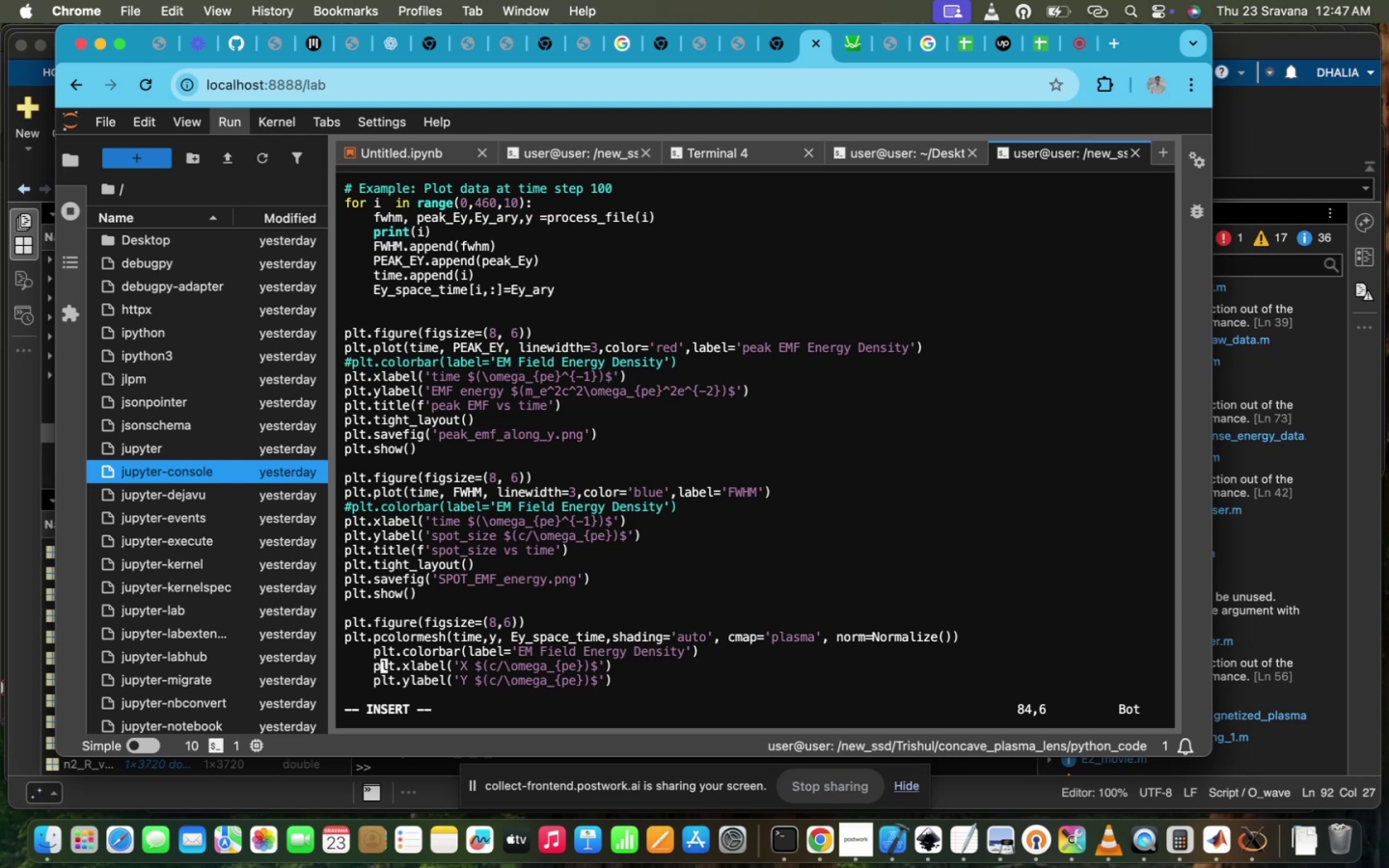 
key(ArrowLeft)
 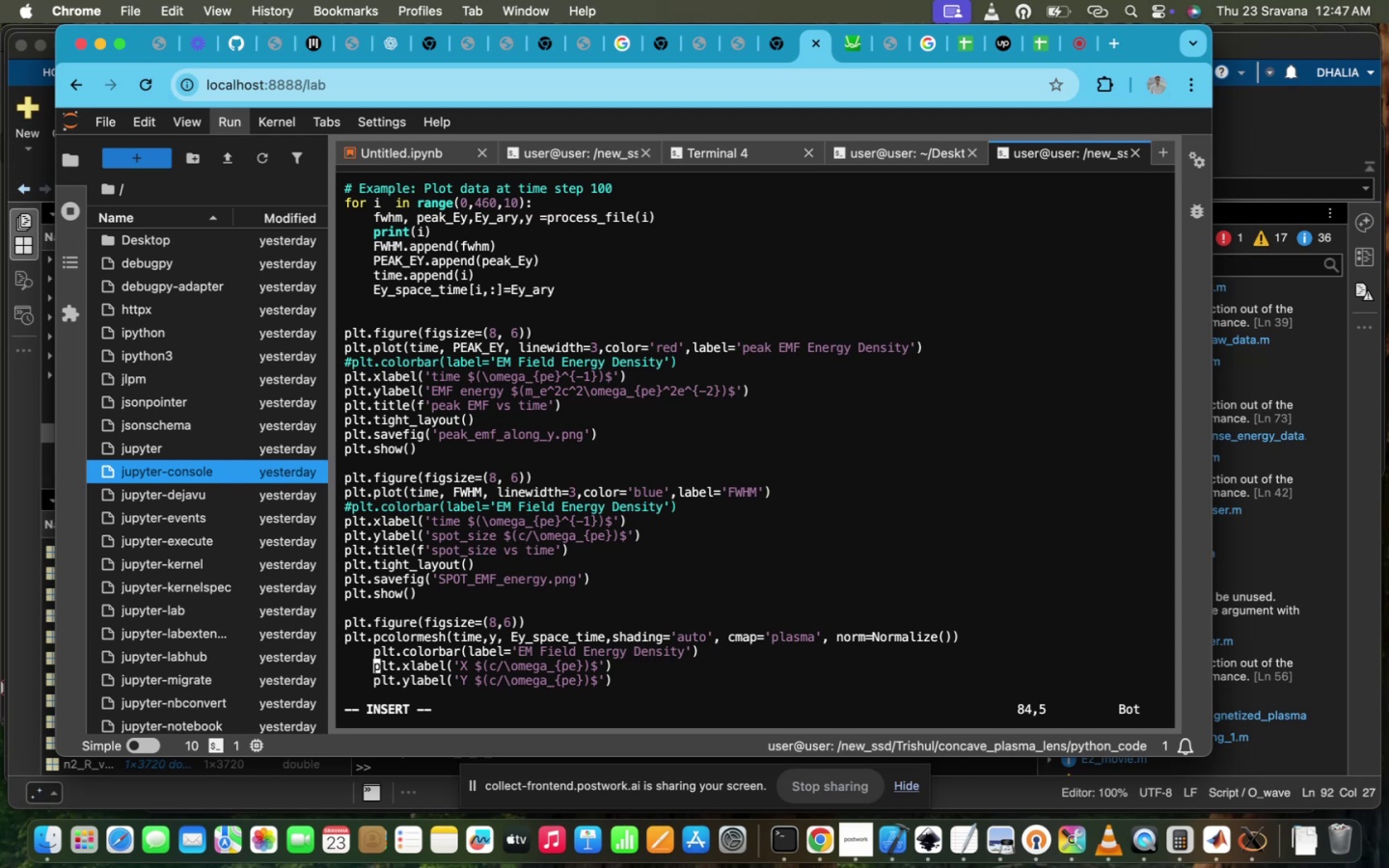 
key(ArrowUp)
 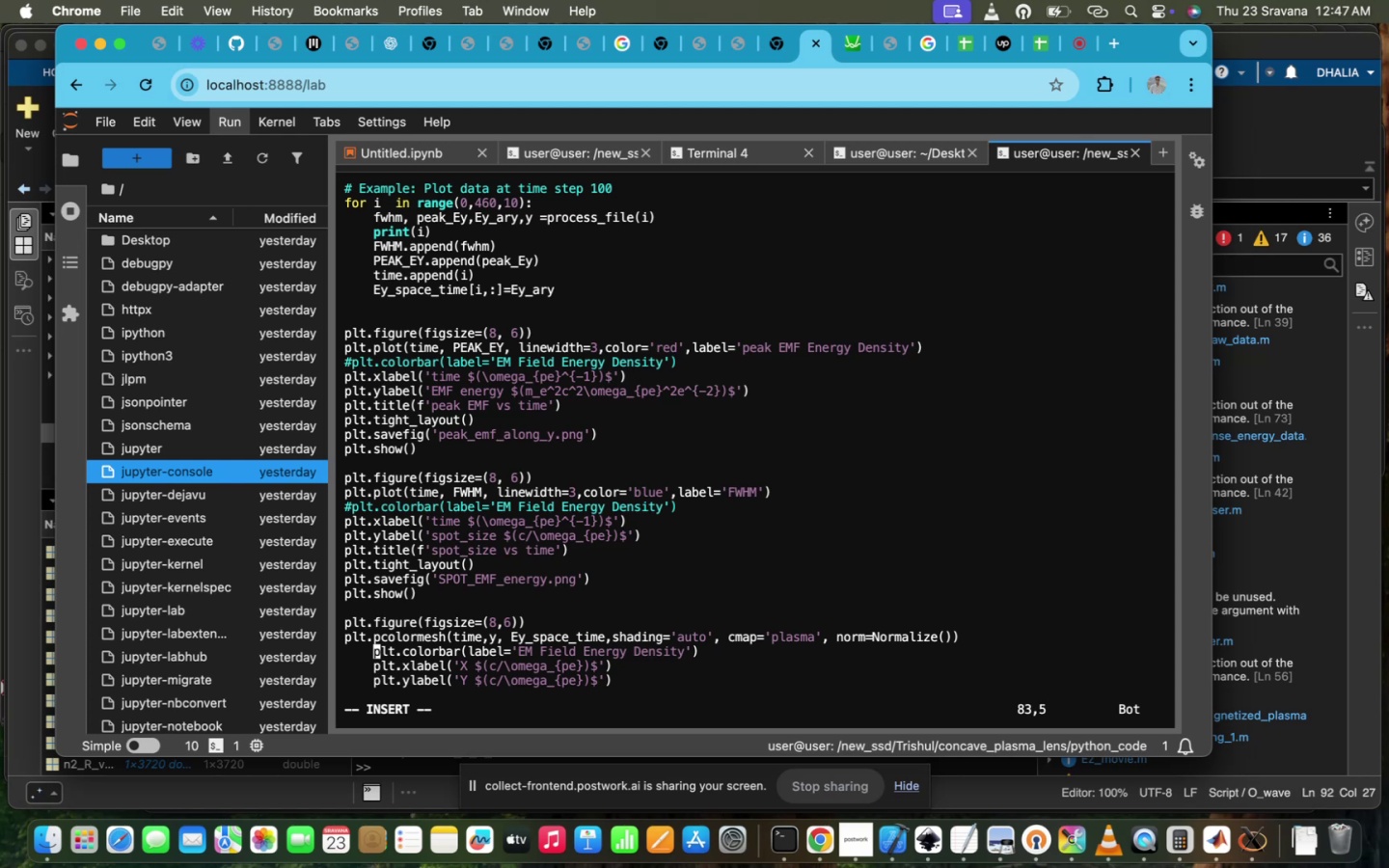 
key(Backspace)
 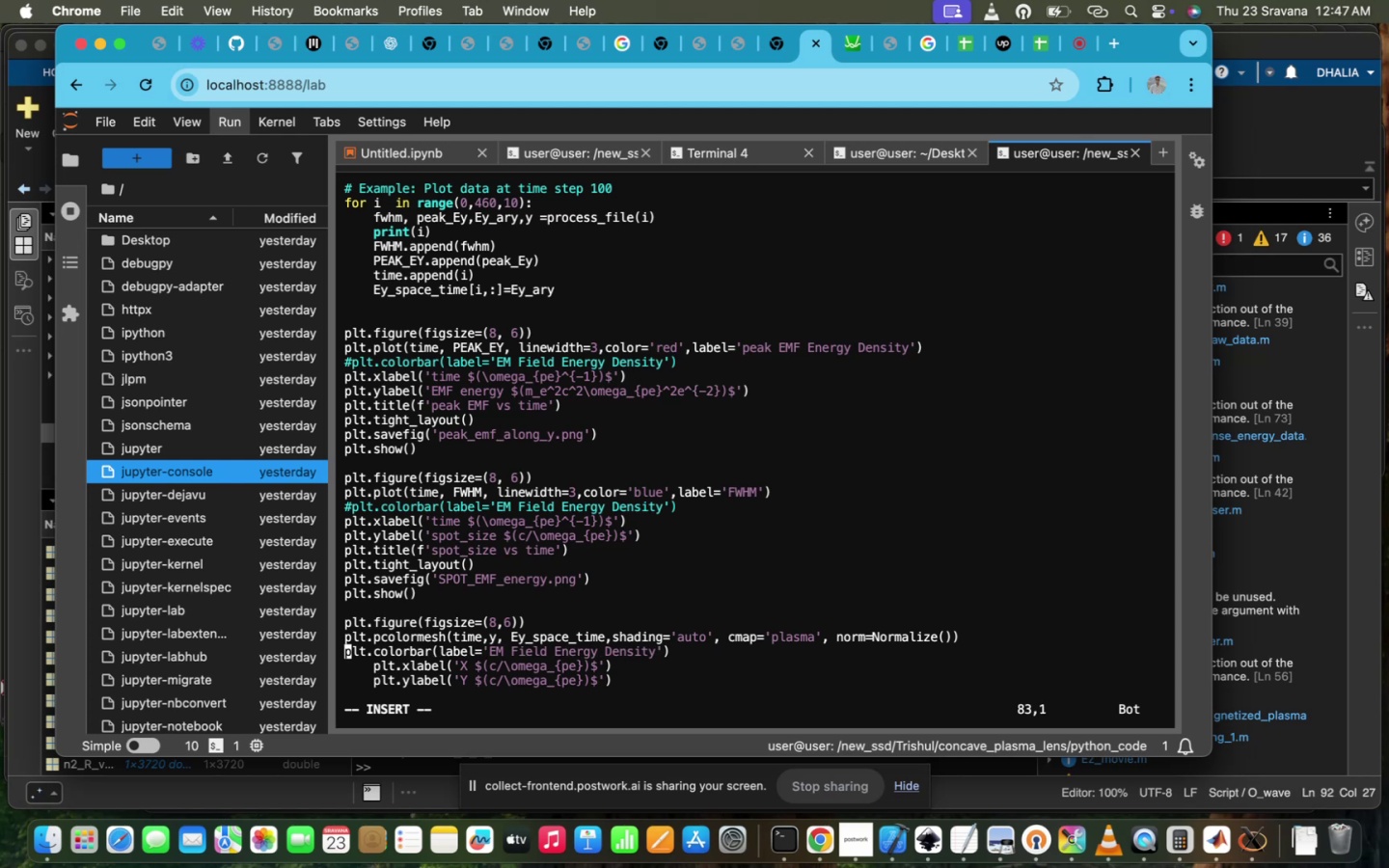 
key(ArrowUp)
 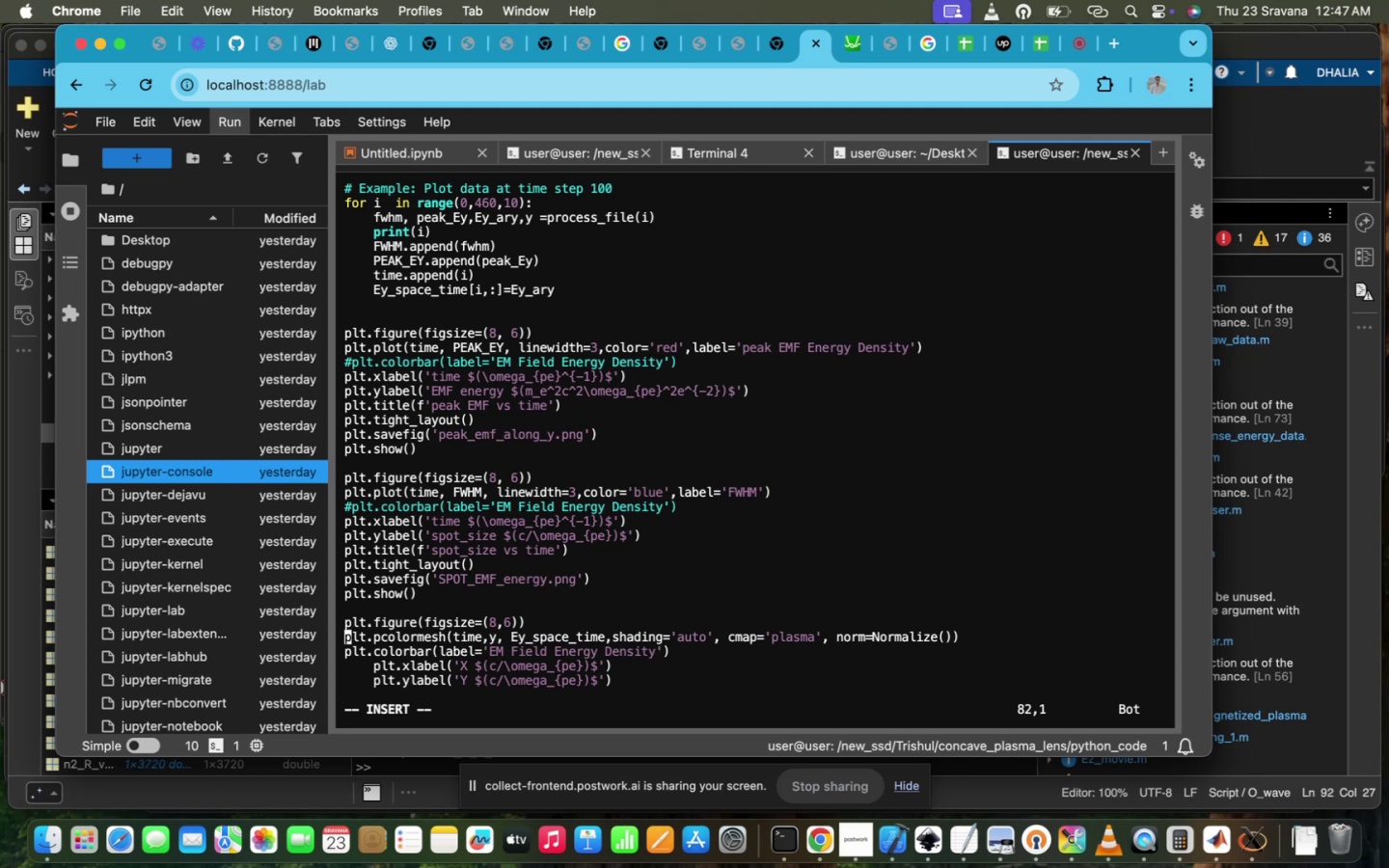 
key(ArrowUp)
 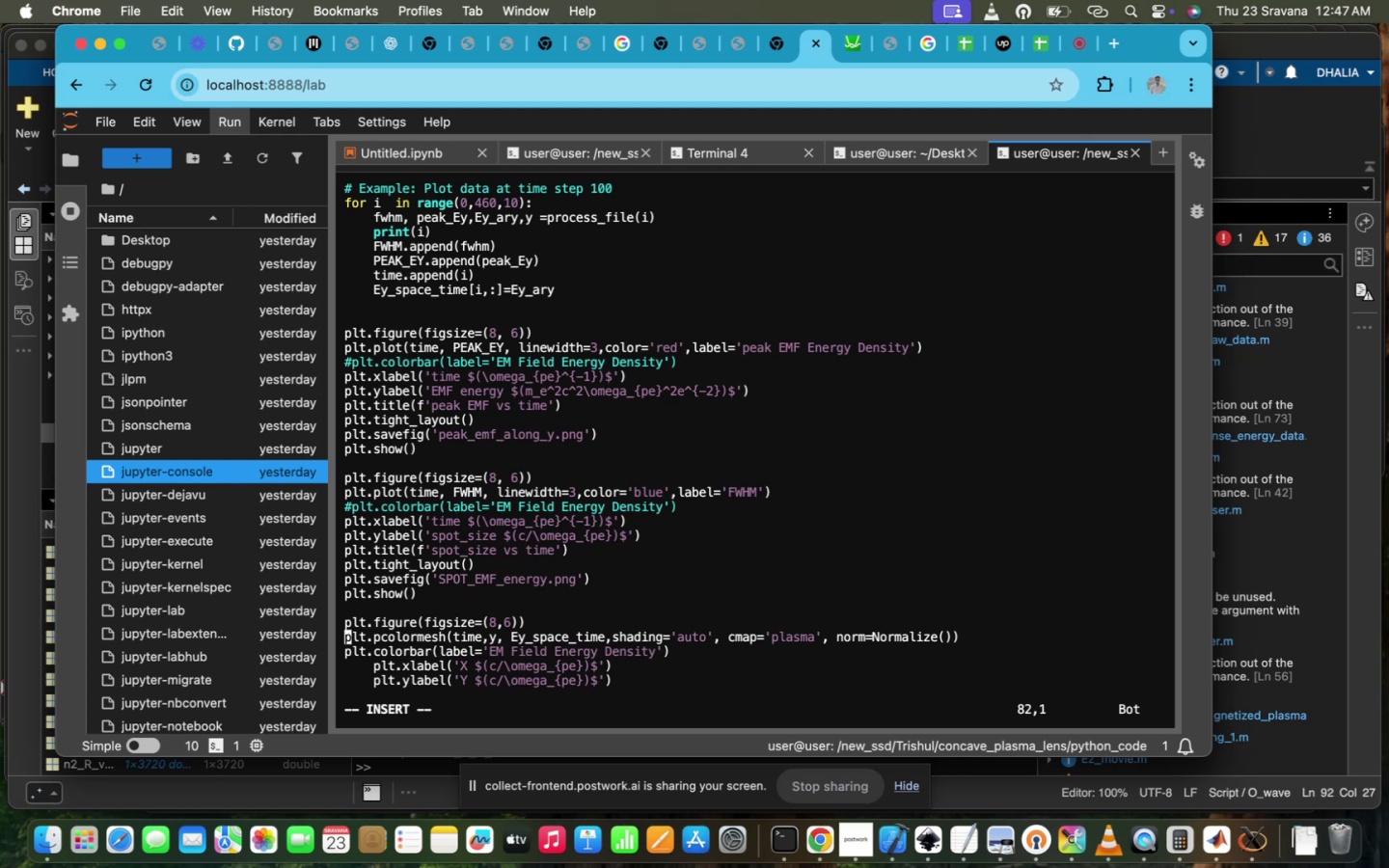 
key(ArrowDown)
 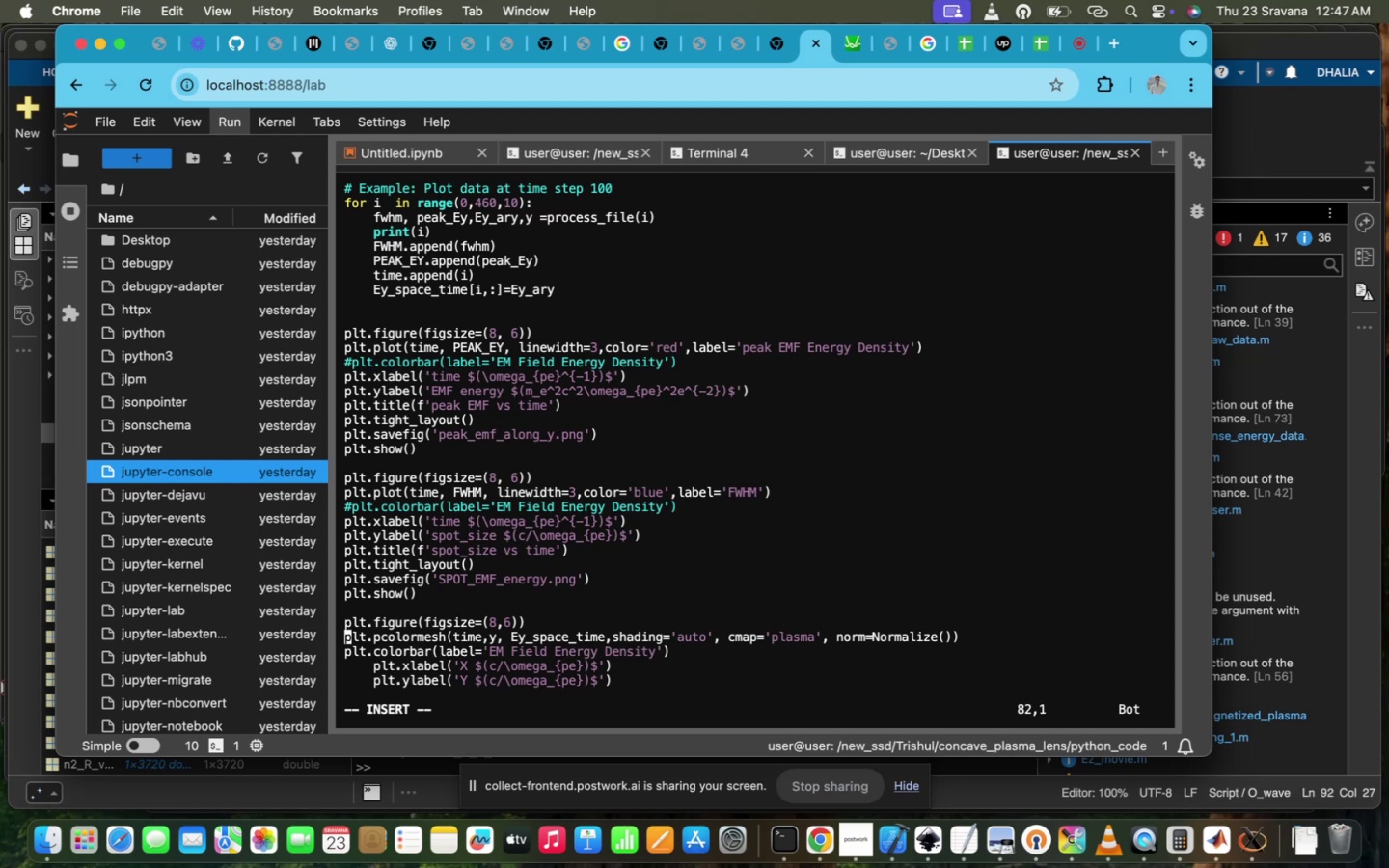 
hold_key(key=ArrowDown, duration=0.35)
 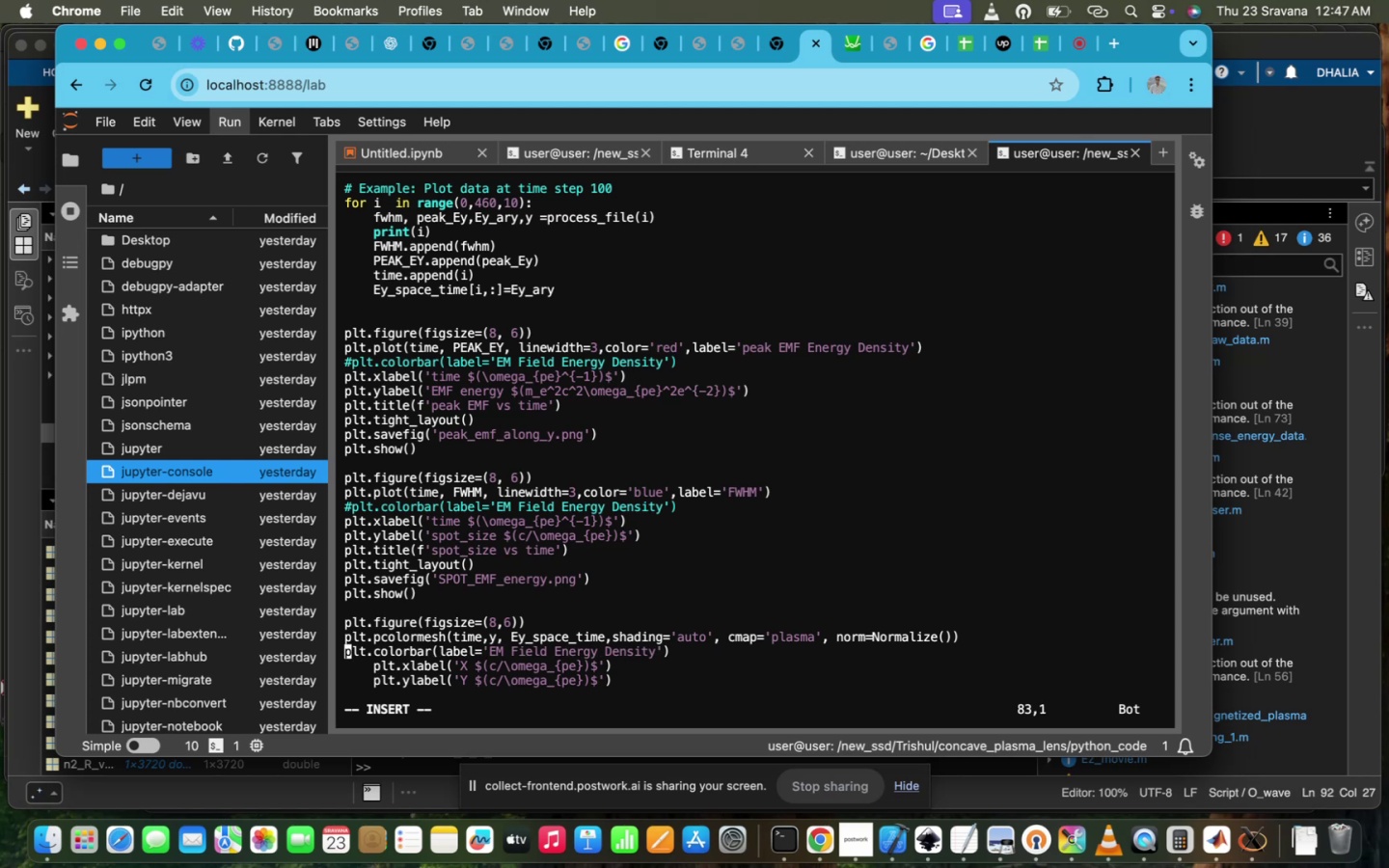 
key(ArrowDown)
 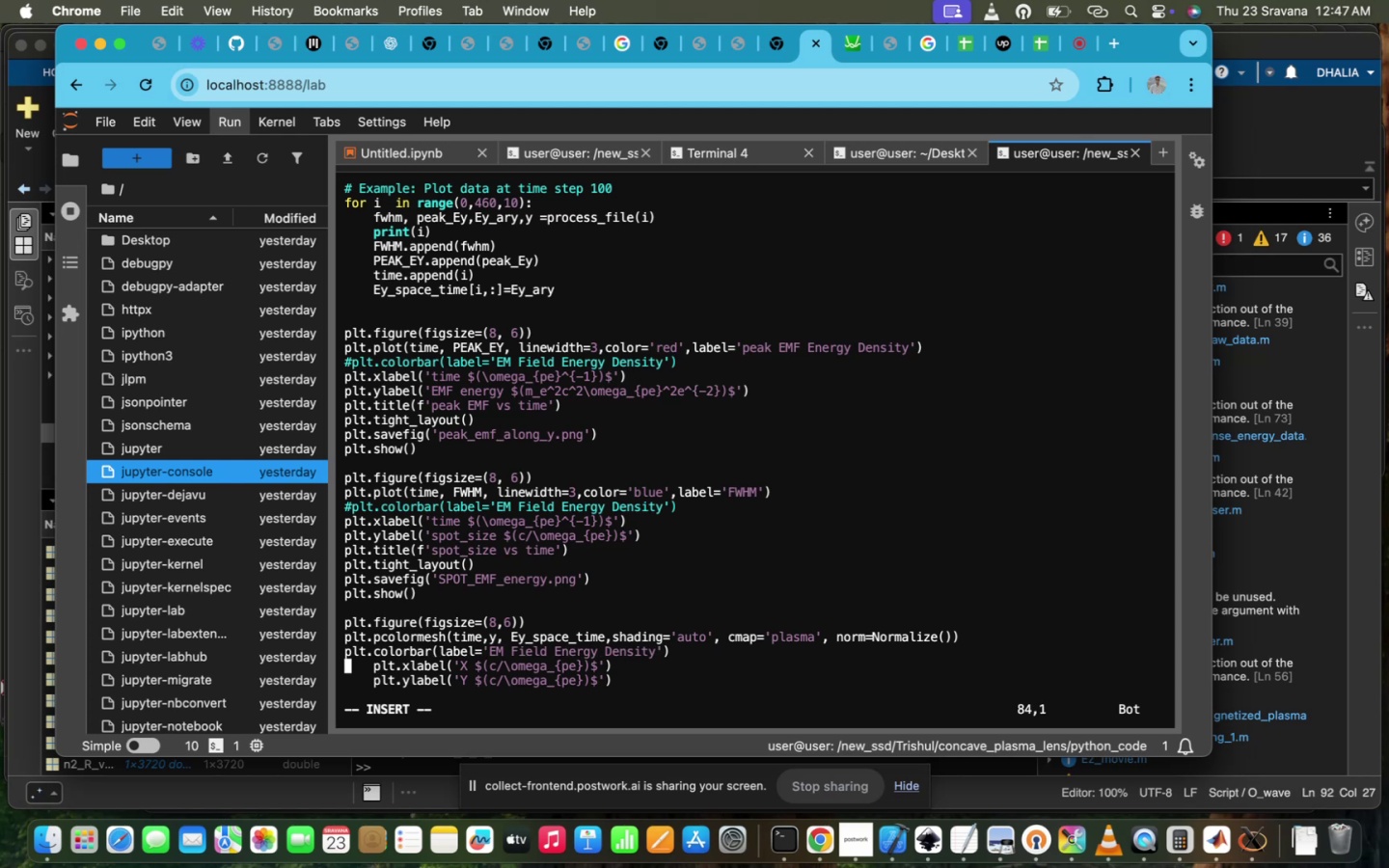 
key(ArrowRight)
 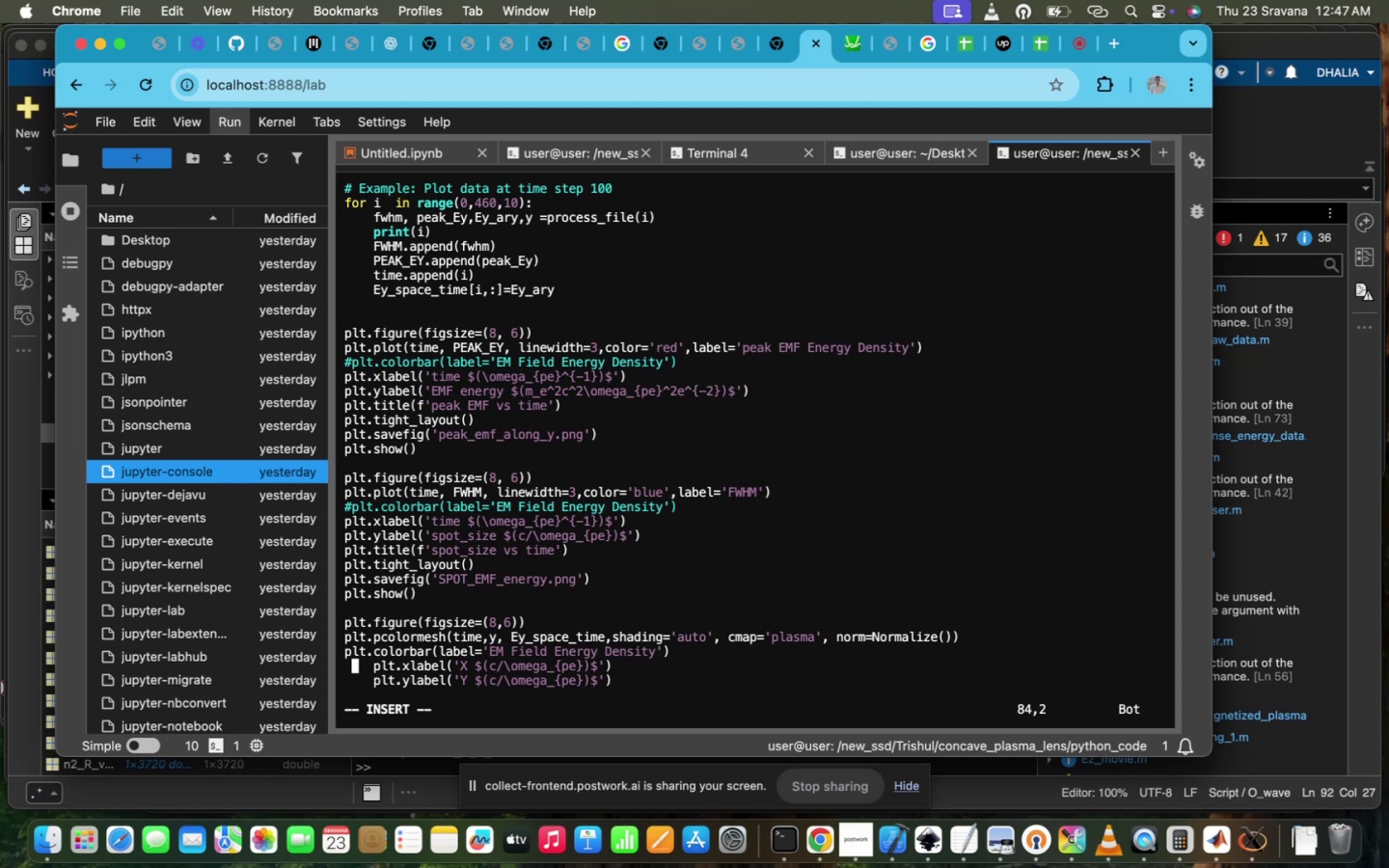 
key(ArrowRight)
 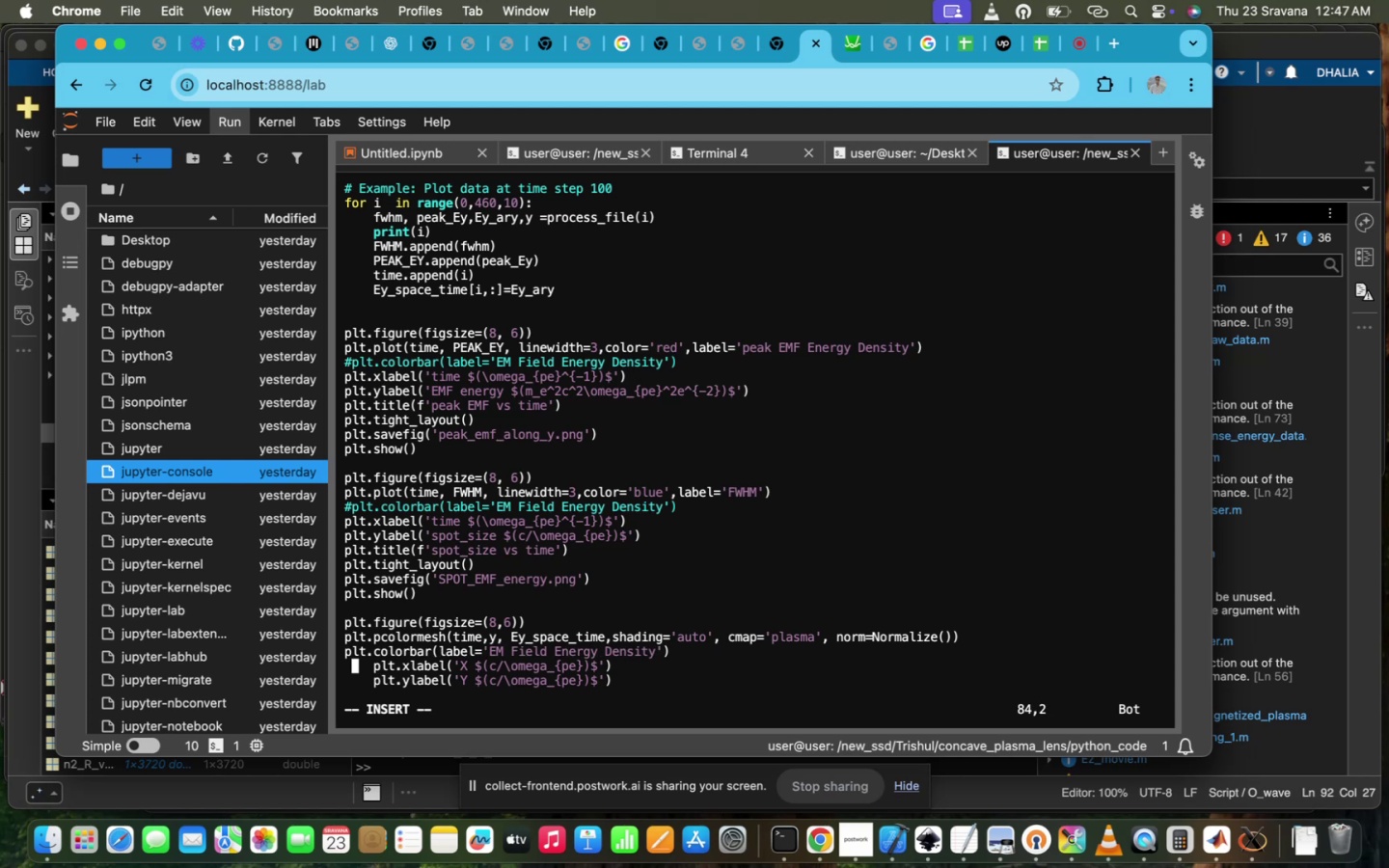 
key(ArrowRight)
 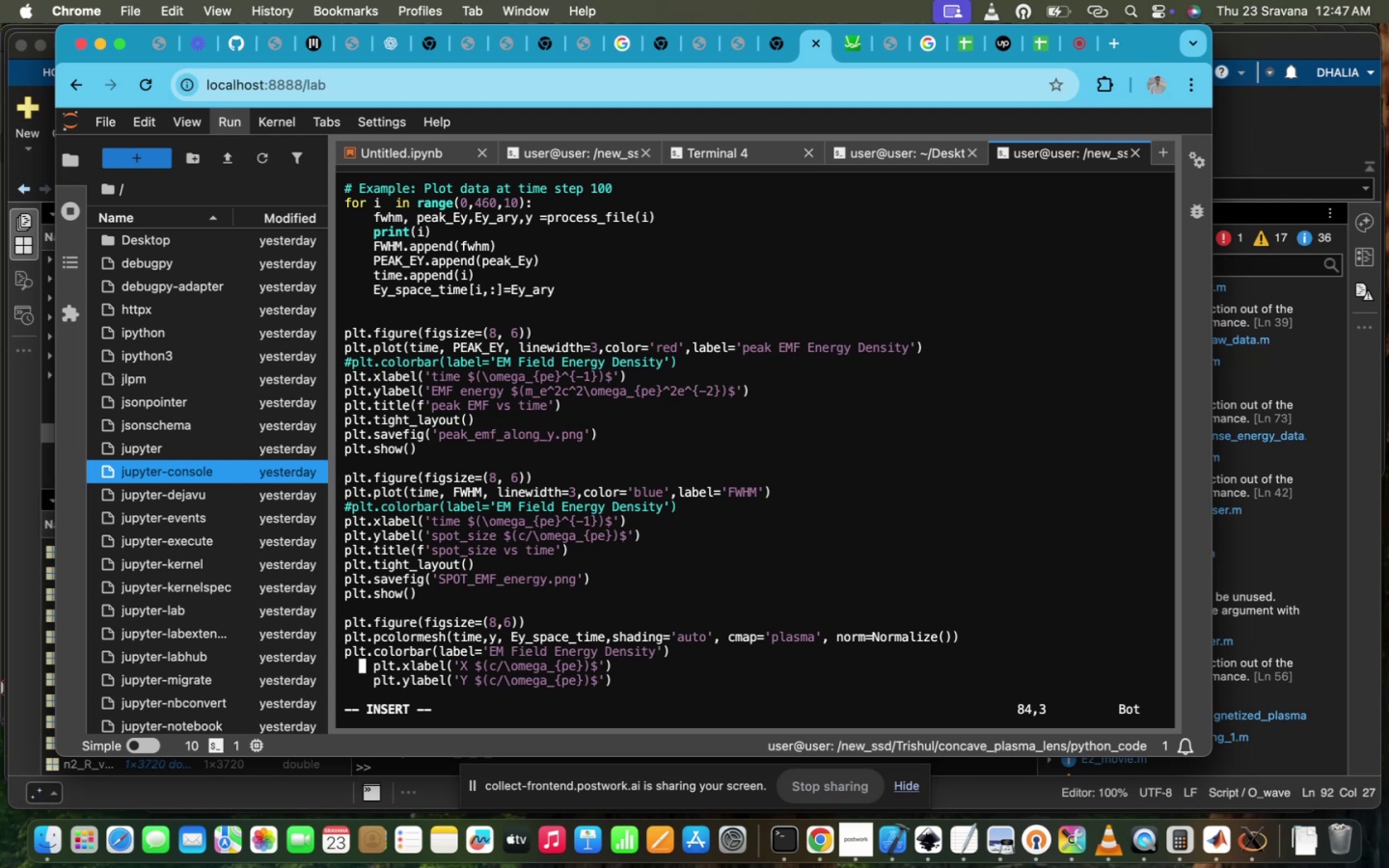 
key(ArrowRight)
 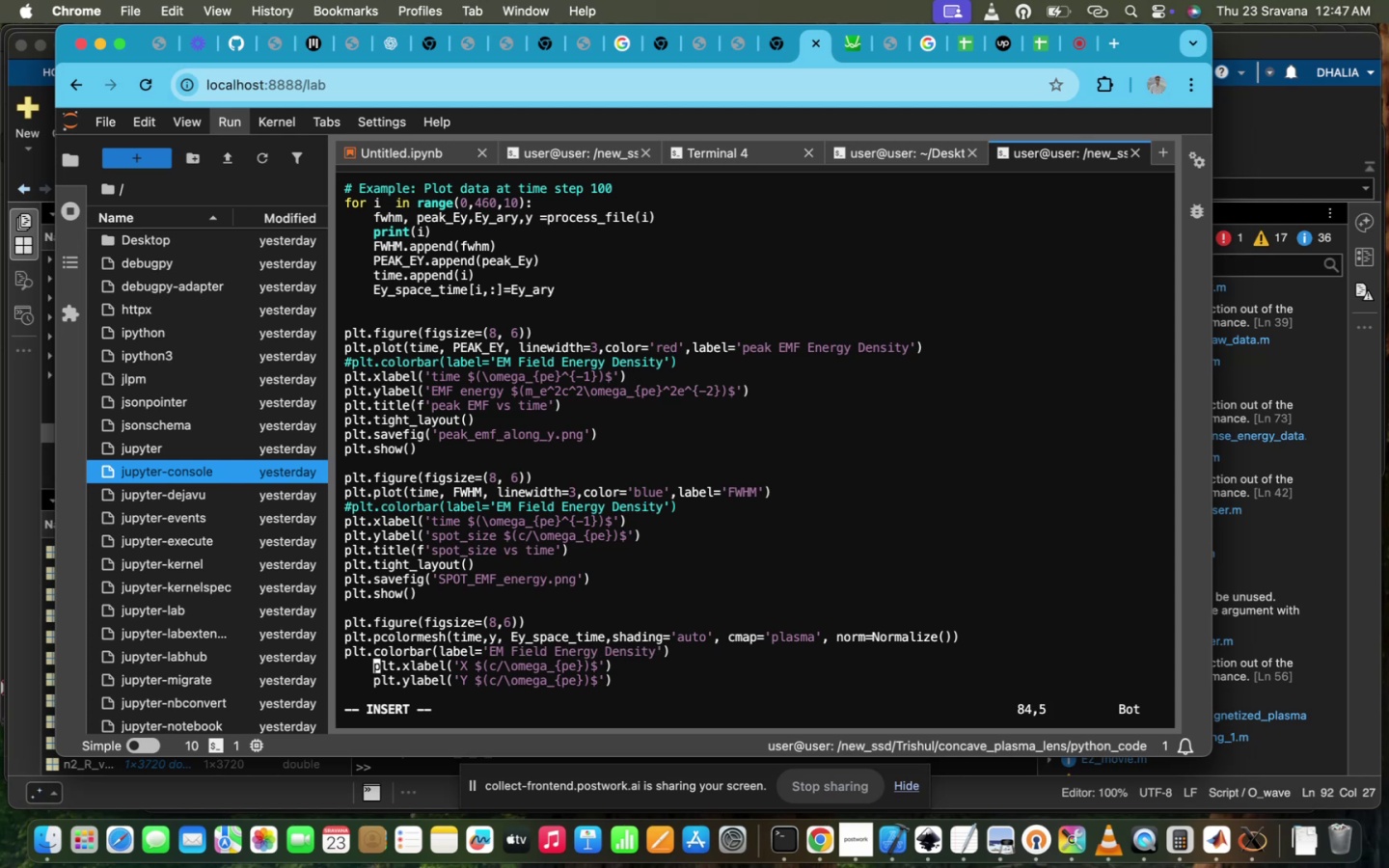 
key(Backspace)
 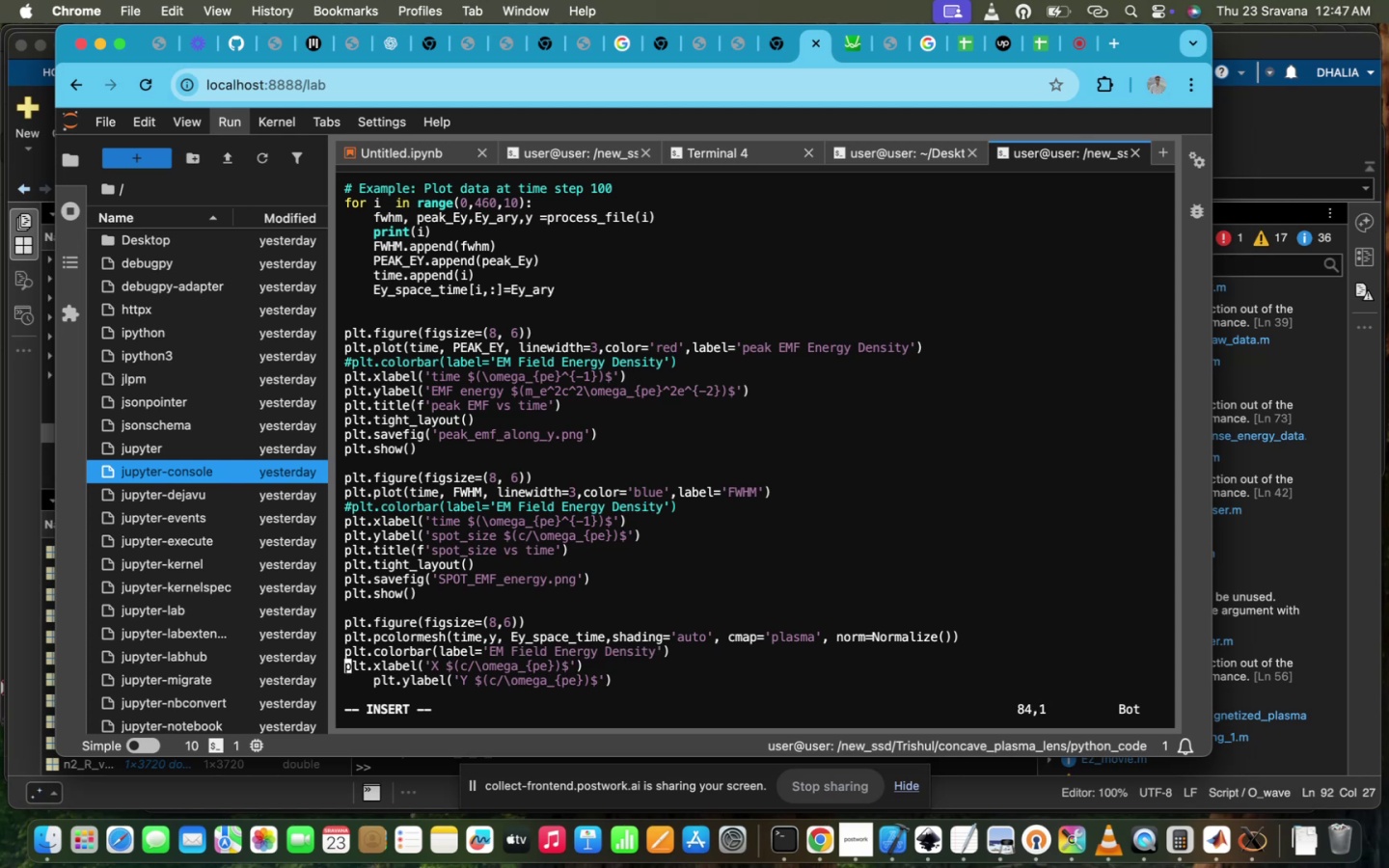 
key(ArrowUp)
 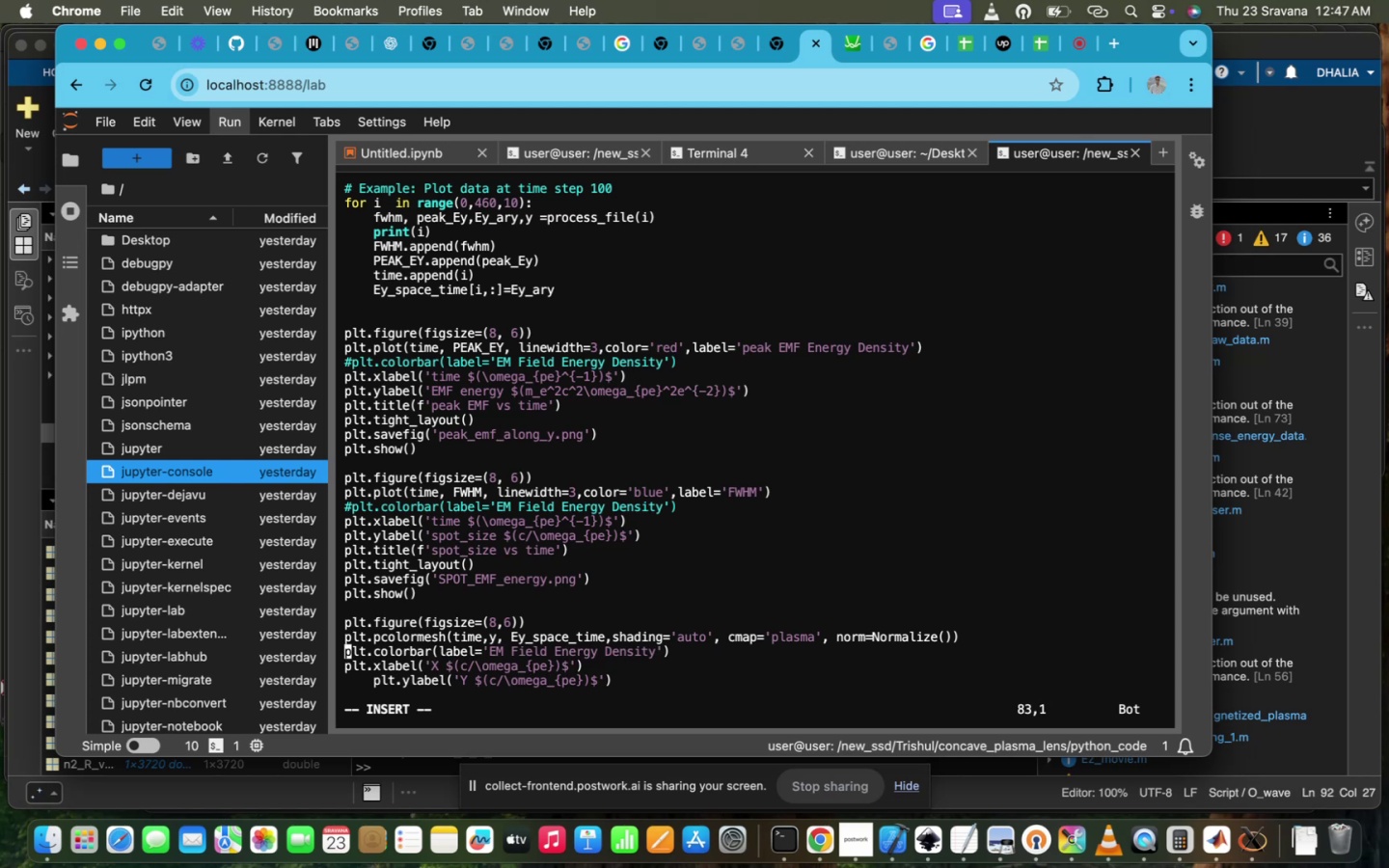 
key(ArrowDown)
 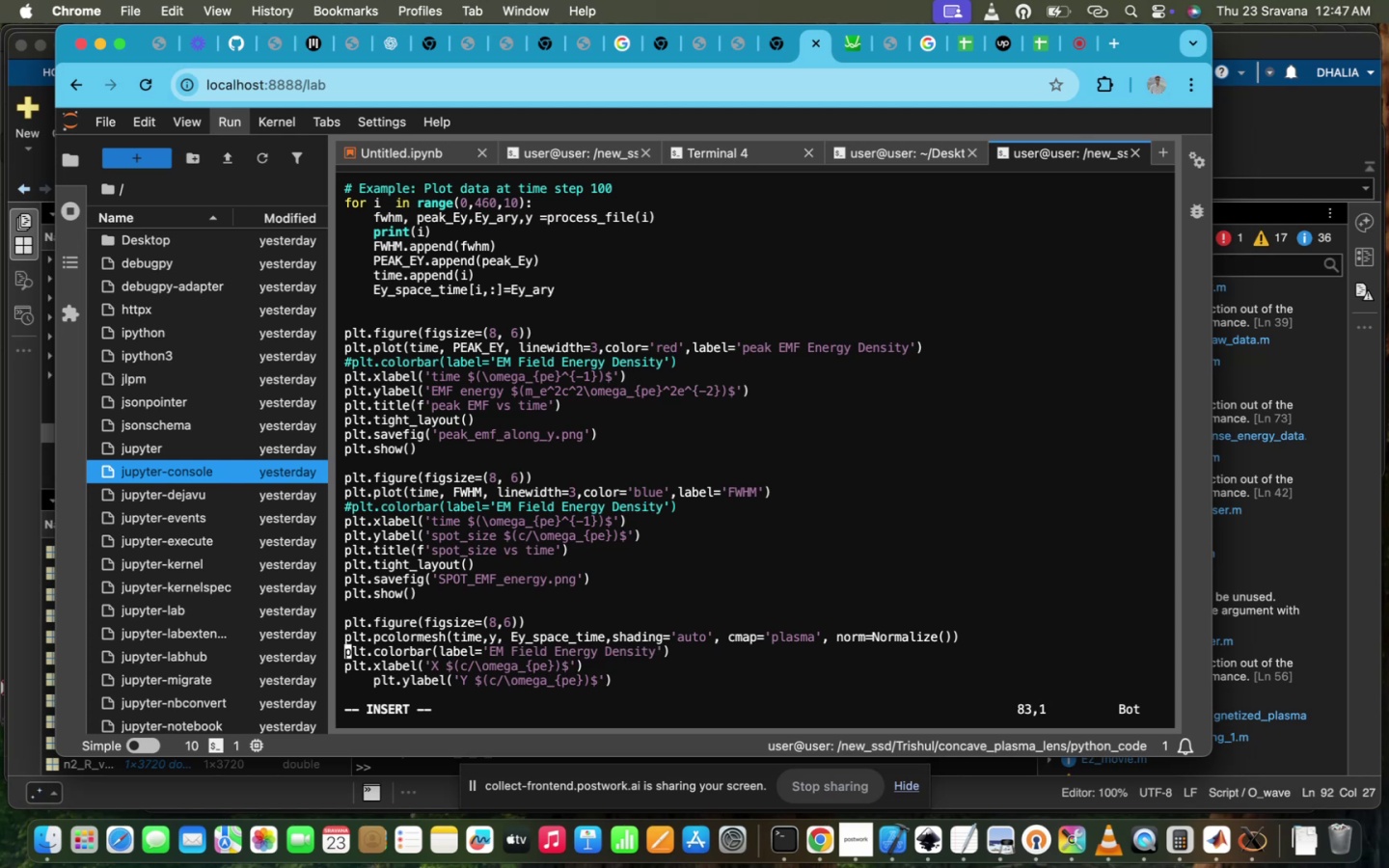 
key(ArrowUp)
 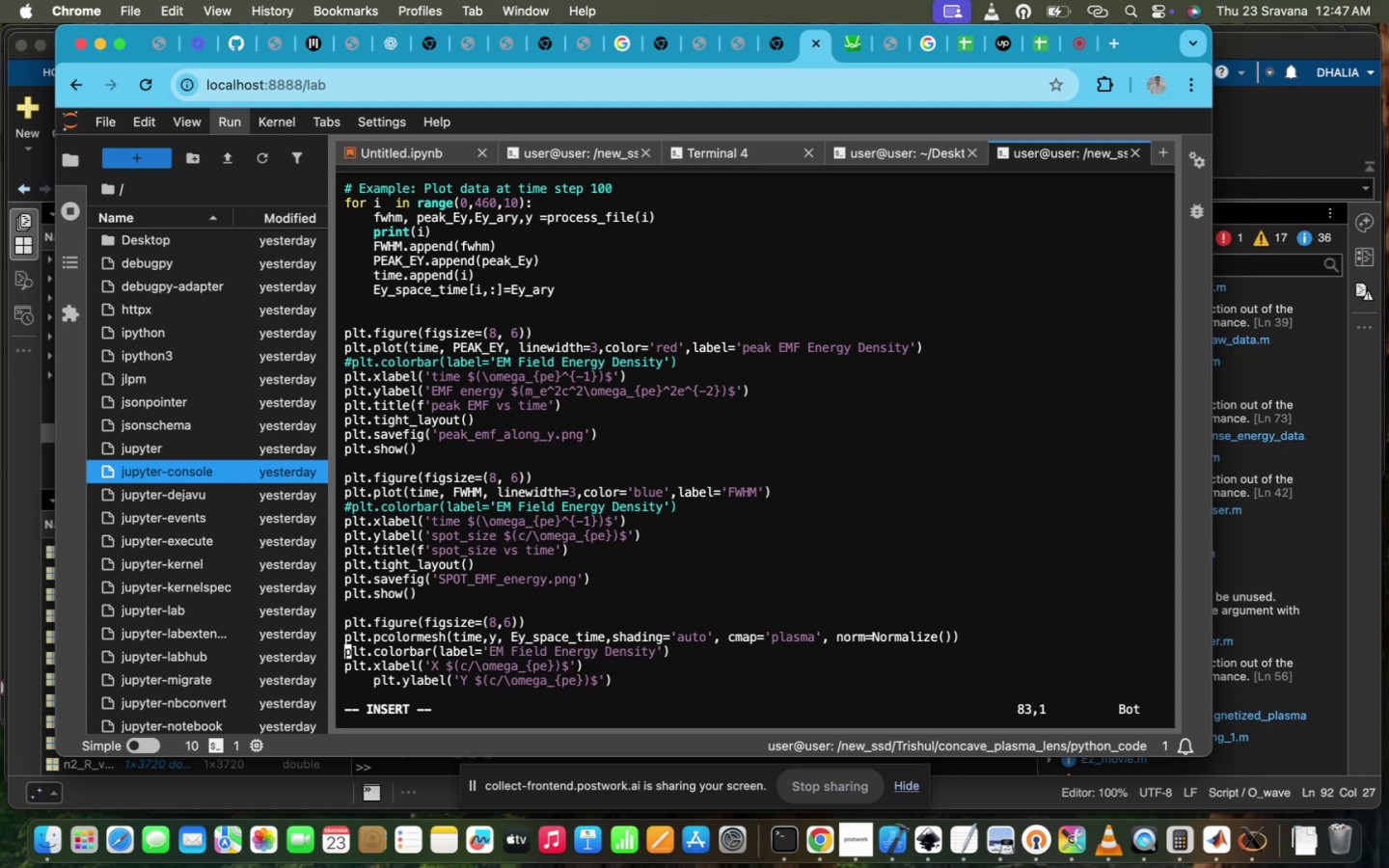 
key(ArrowDown)
 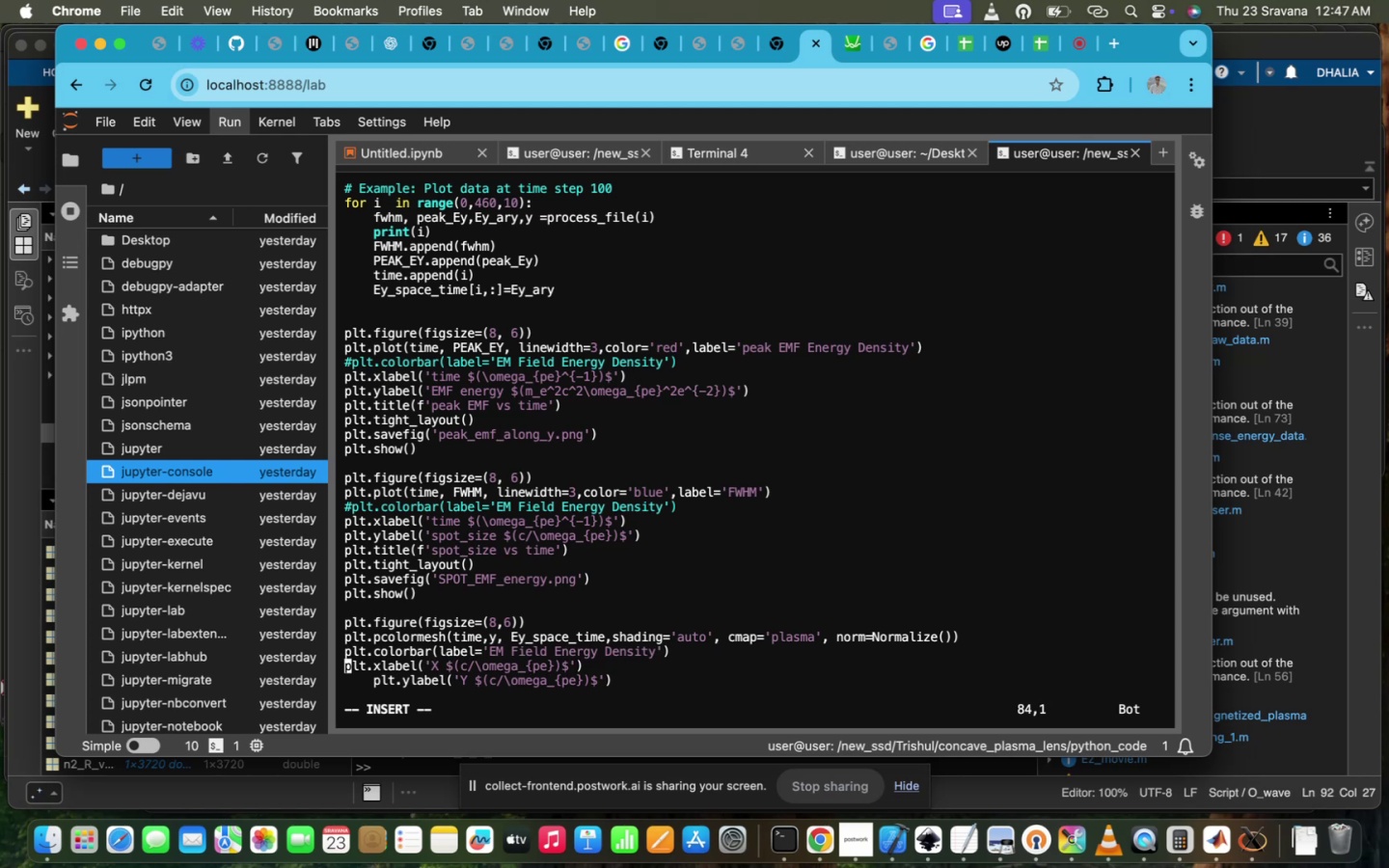 
key(ArrowDown)
 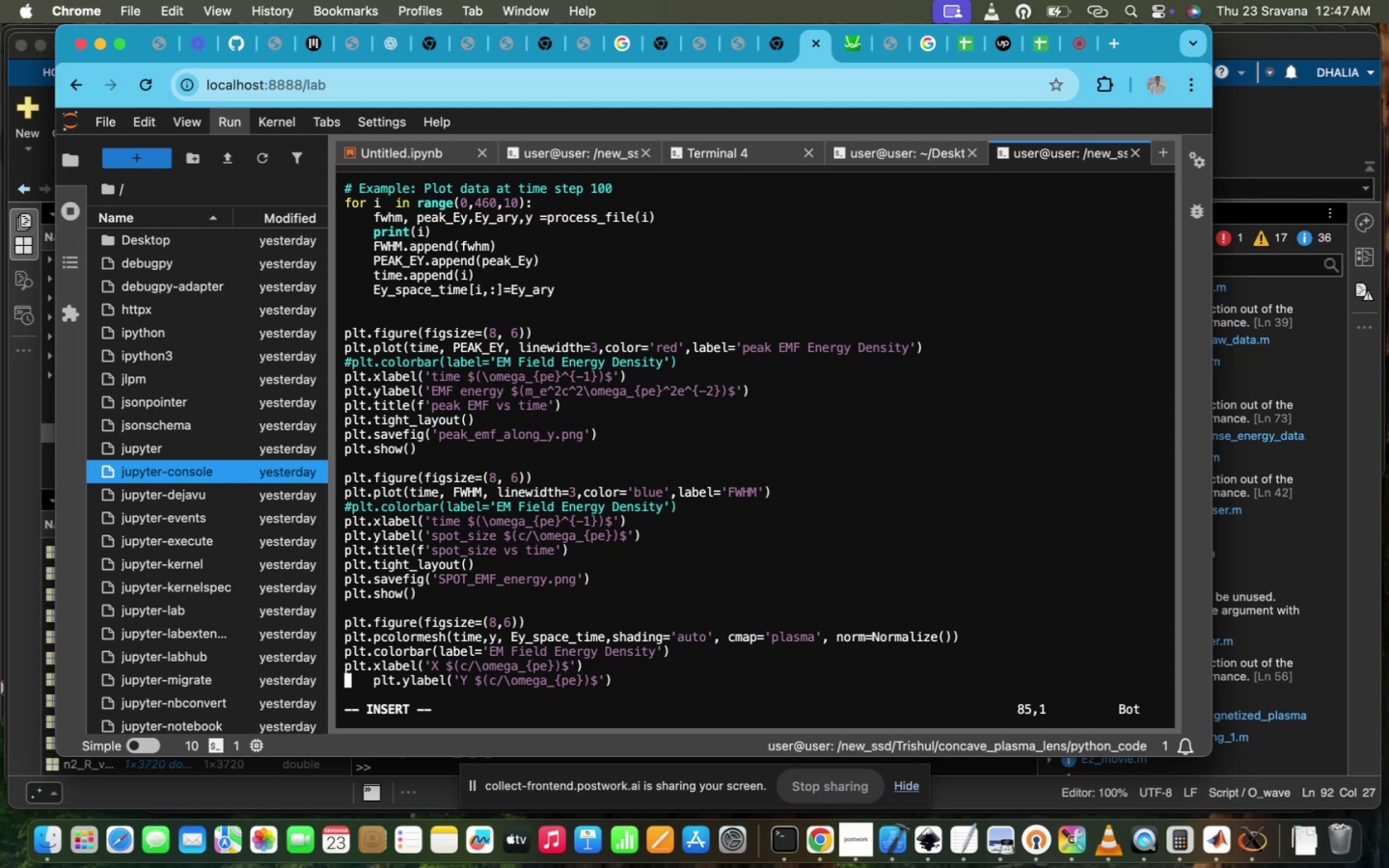 
key(ArrowRight)
 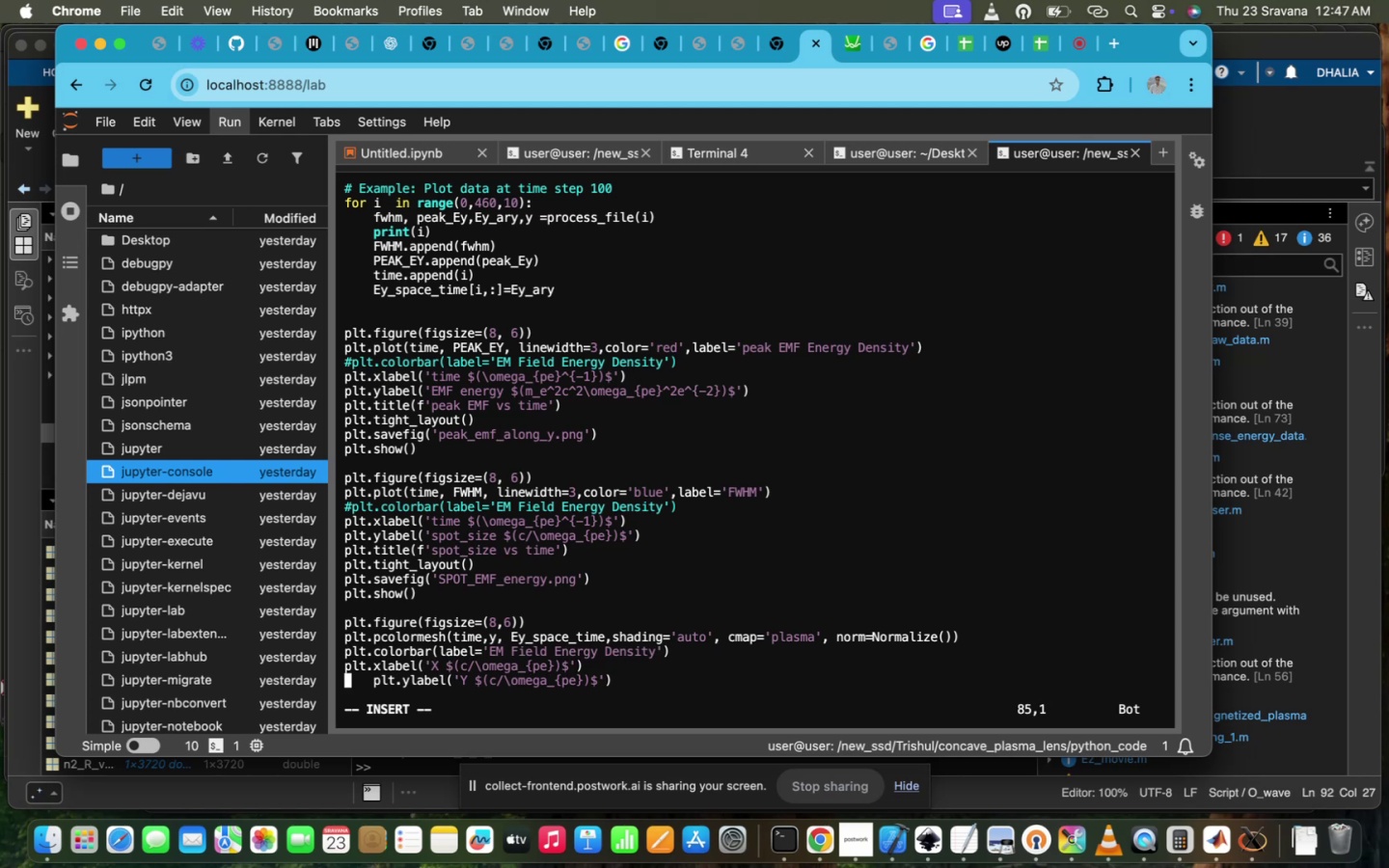 
key(ArrowRight)
 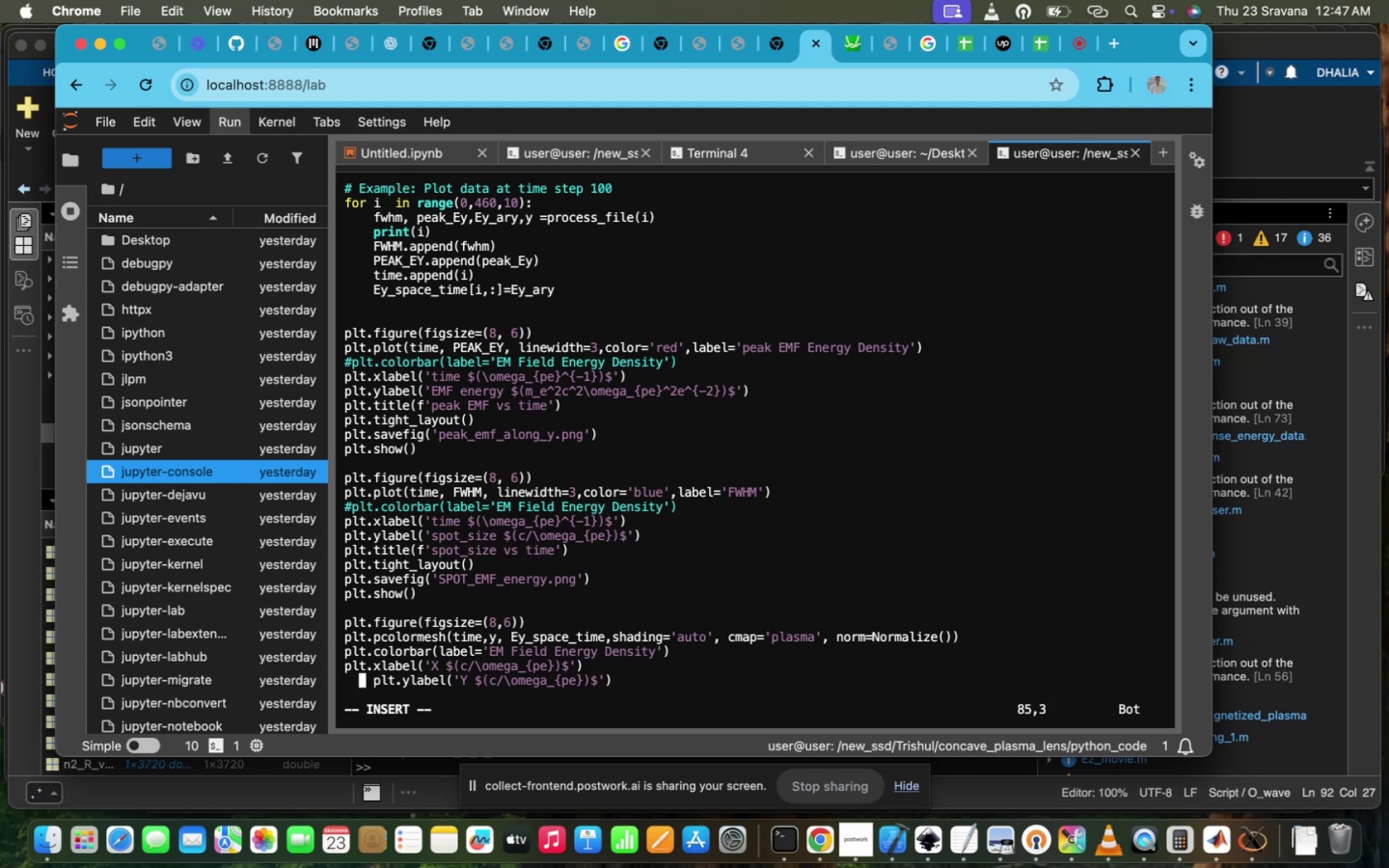 
key(ArrowRight)
 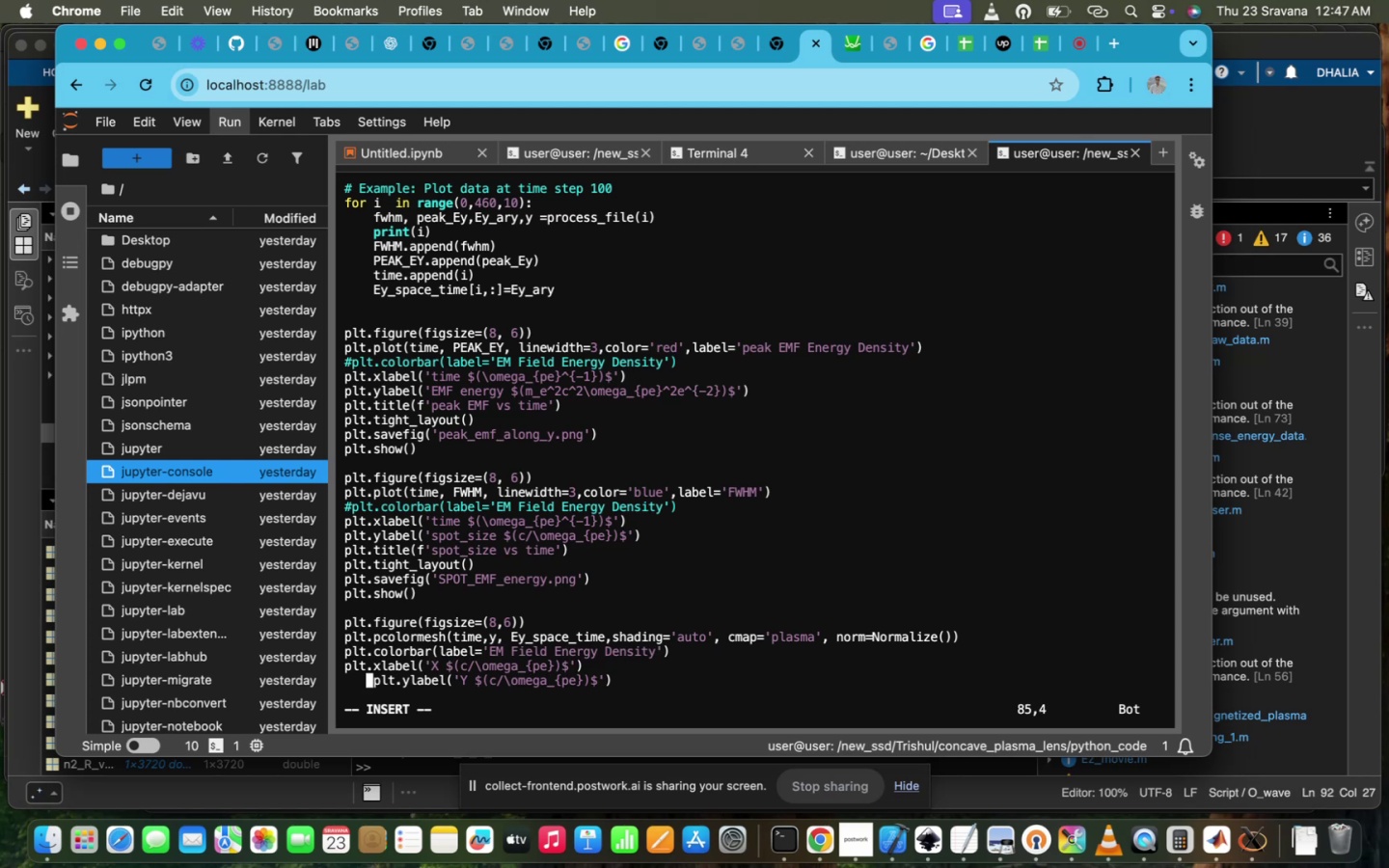 
key(ArrowRight)
 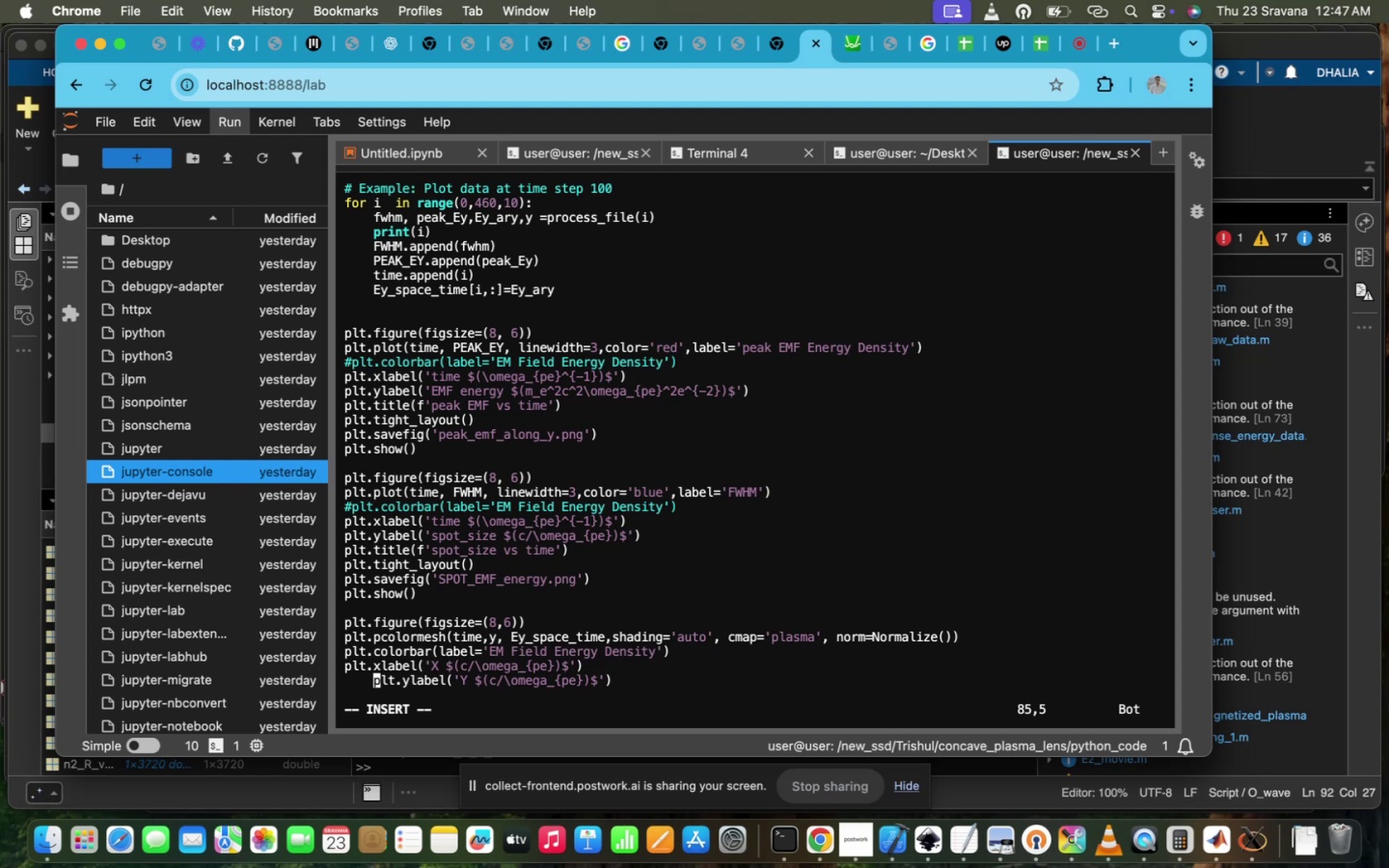 
key(Backspace)
 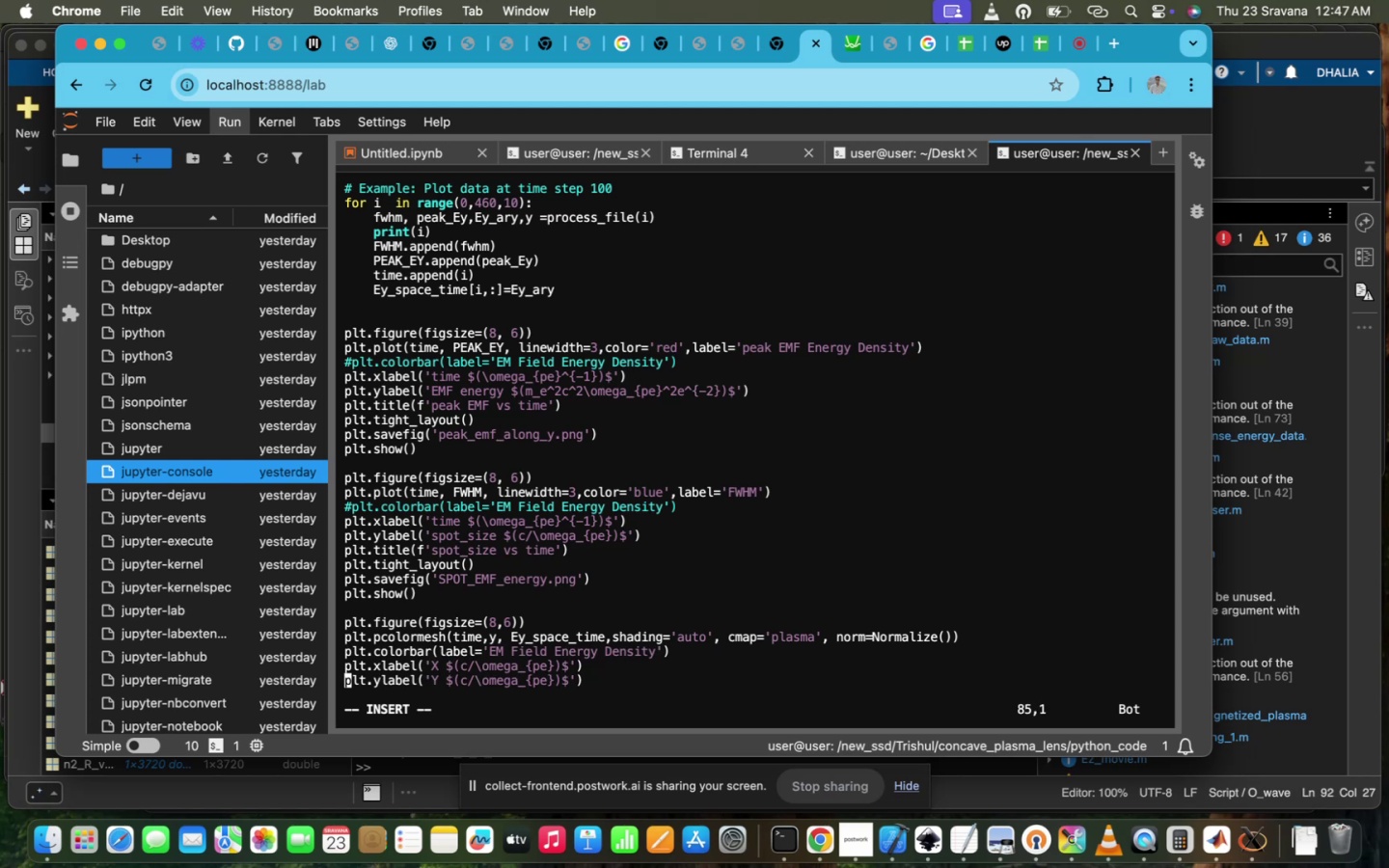 
key(ArrowDown)
 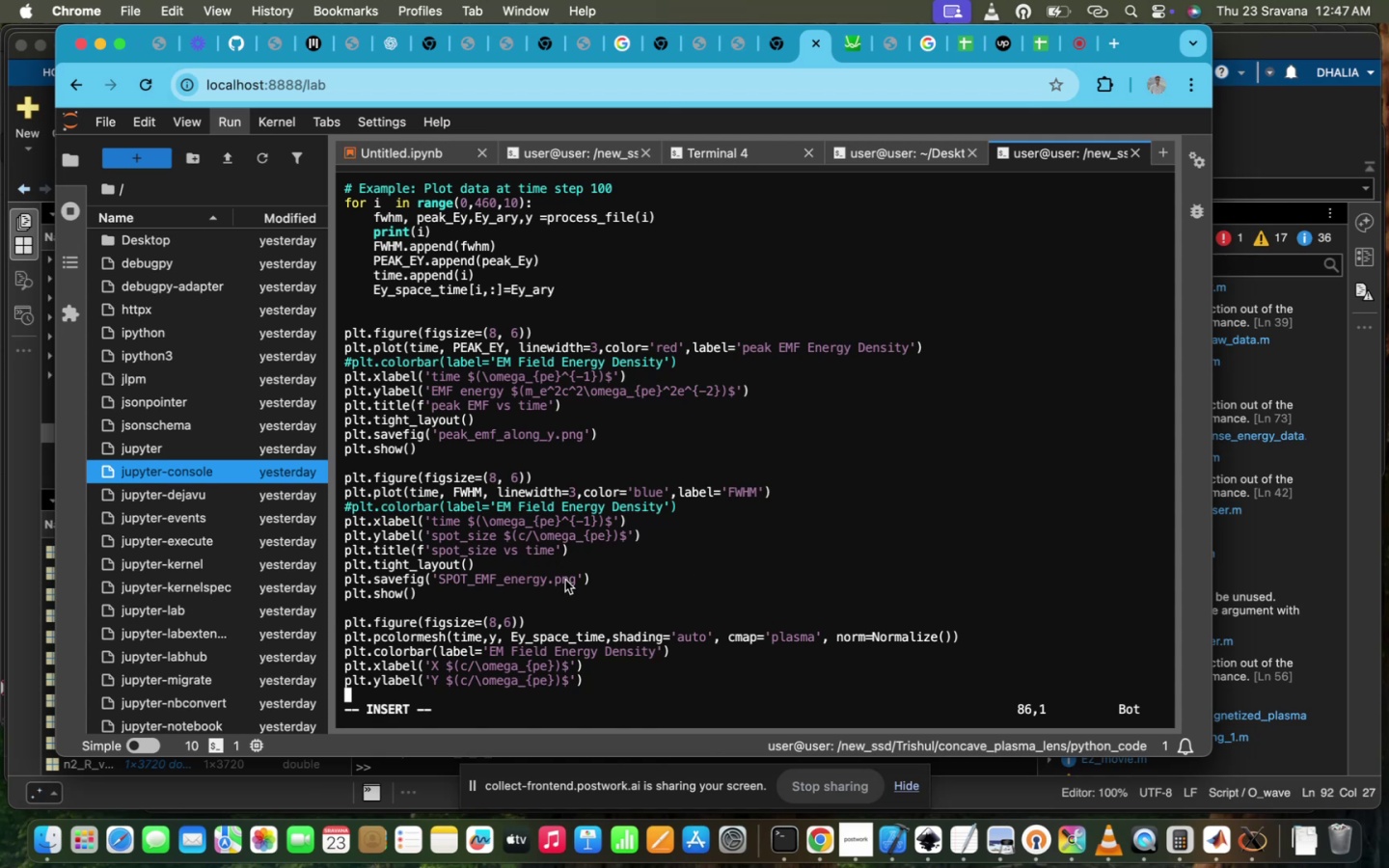 
left_click_drag(start_coordinate=[580, 555], to_coordinate=[352, 547])
 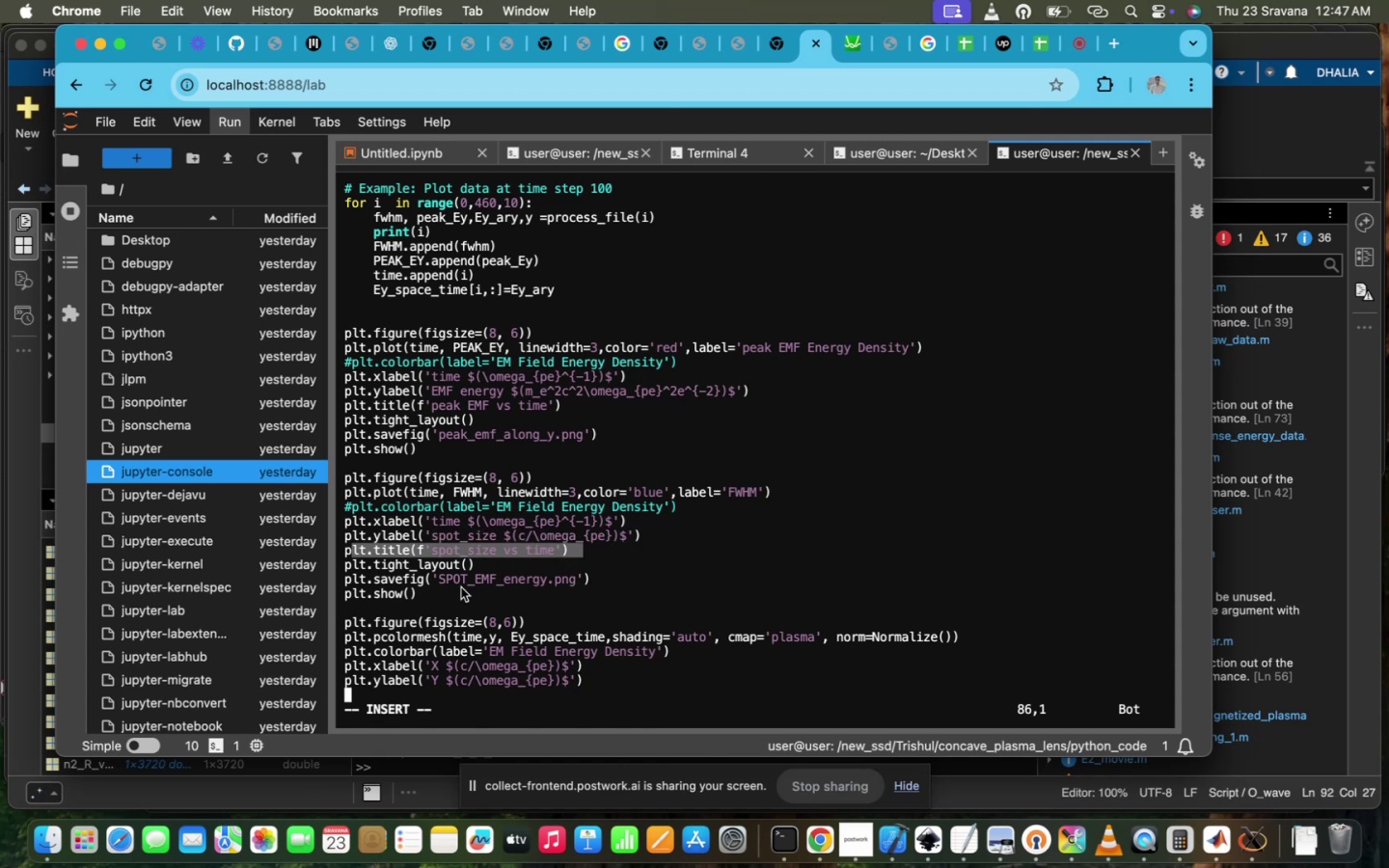 
left_click_drag(start_coordinate=[432, 596], to_coordinate=[340, 552])
 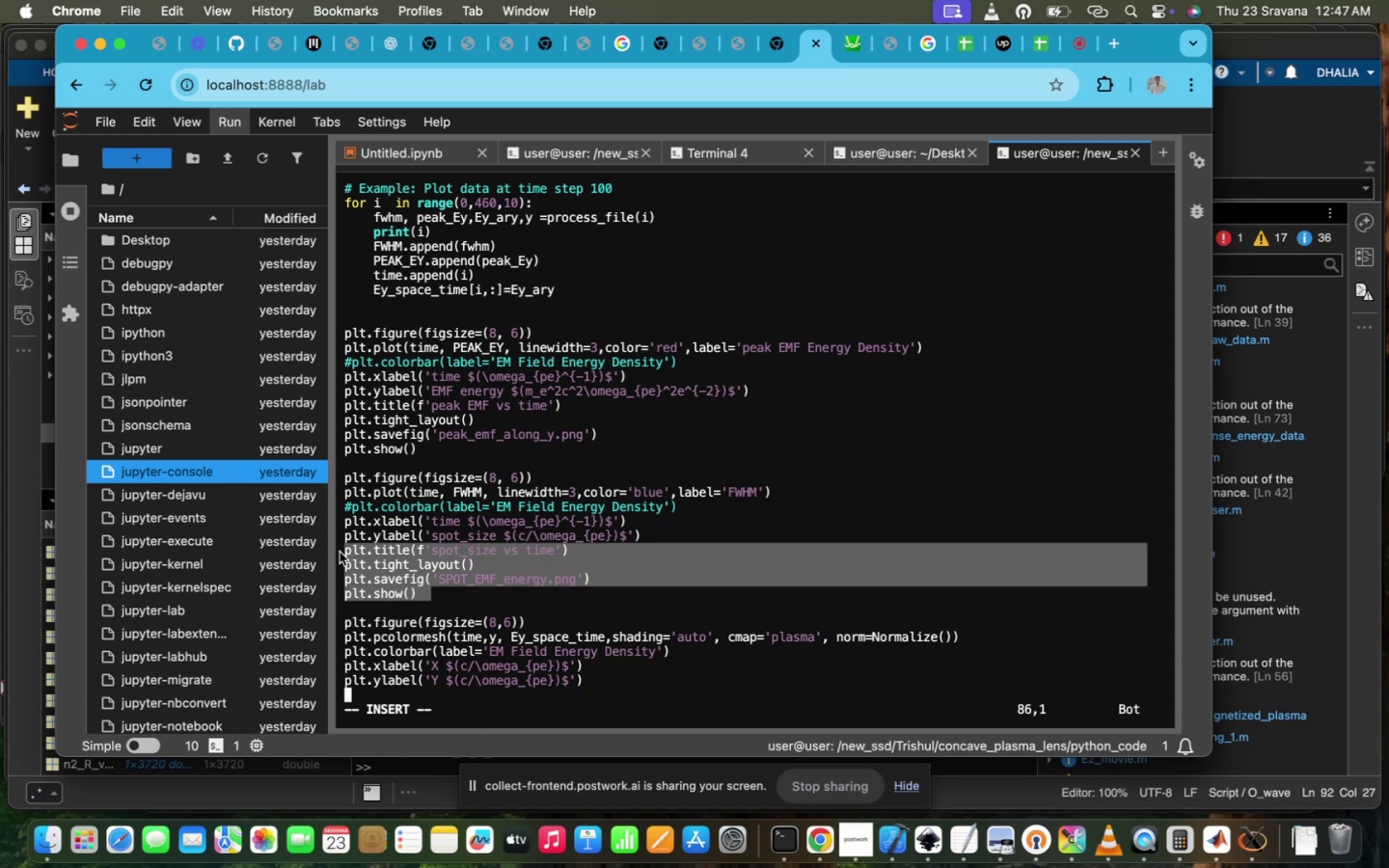 
key(Meta+CommandLeft)
 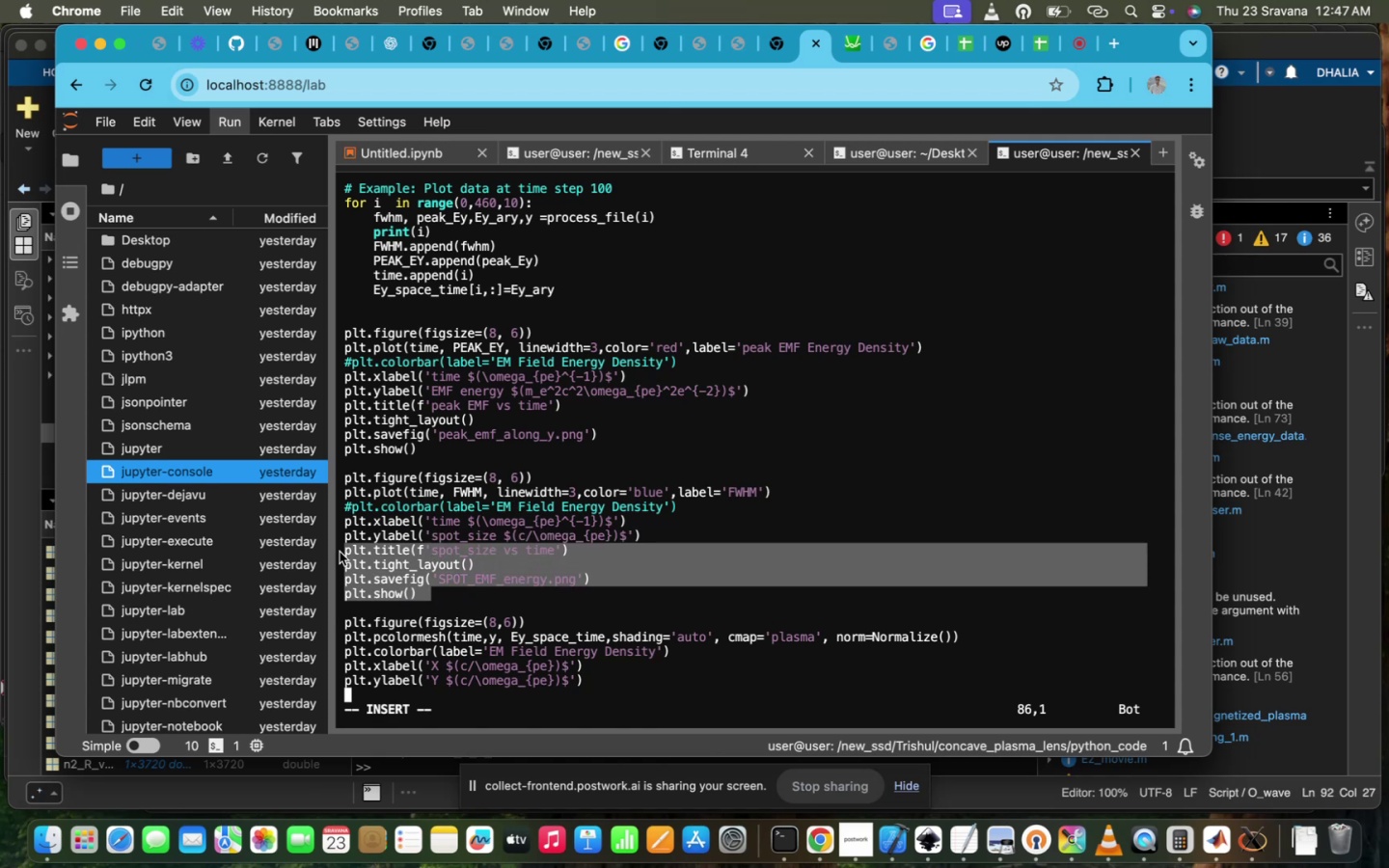 
key(Meta+C)
 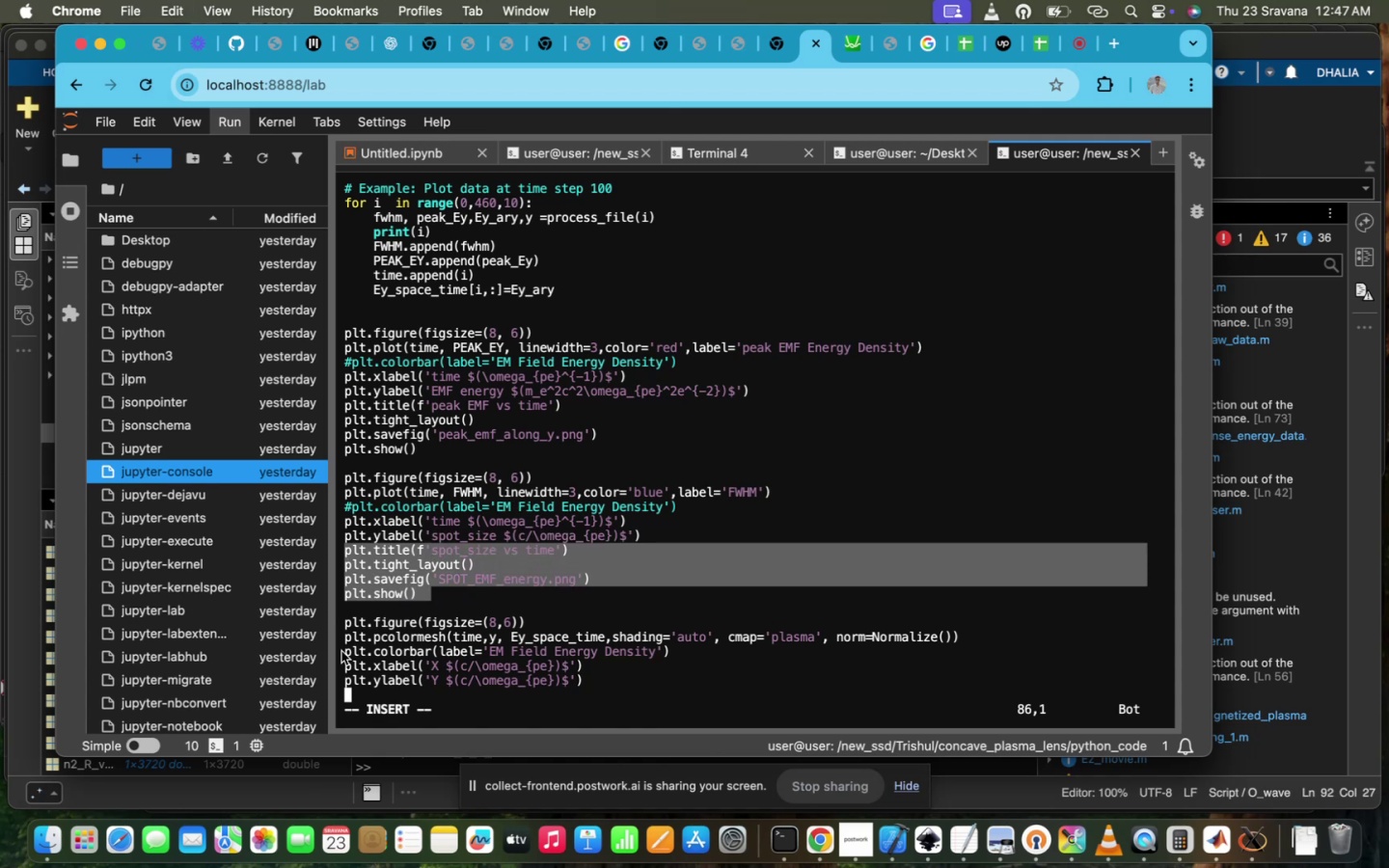 
scroll: coordinate [341, 651], scroll_direction: down, amount: 16.0
 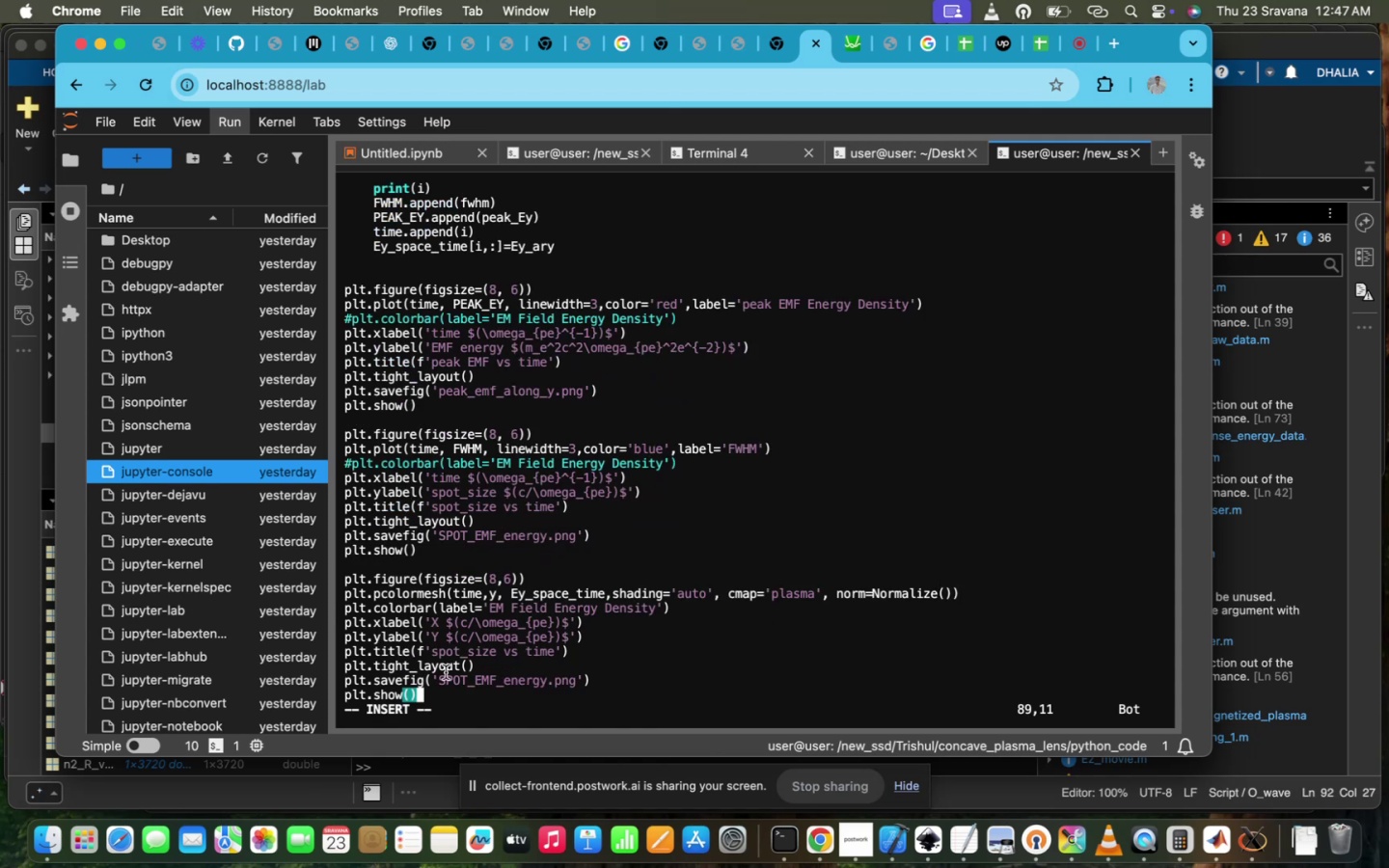 
key(Meta+V)
 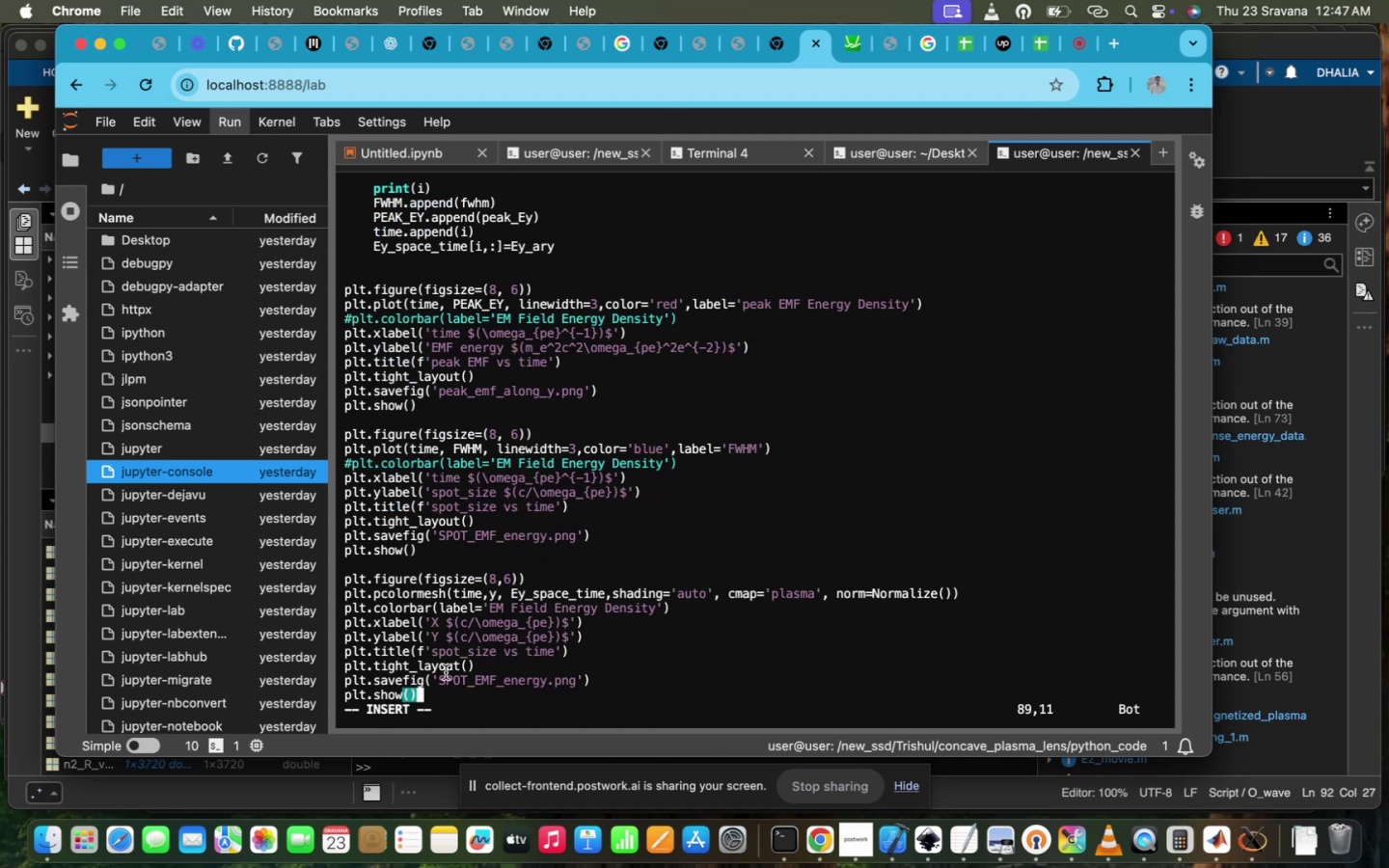 
key(ArrowDown)
 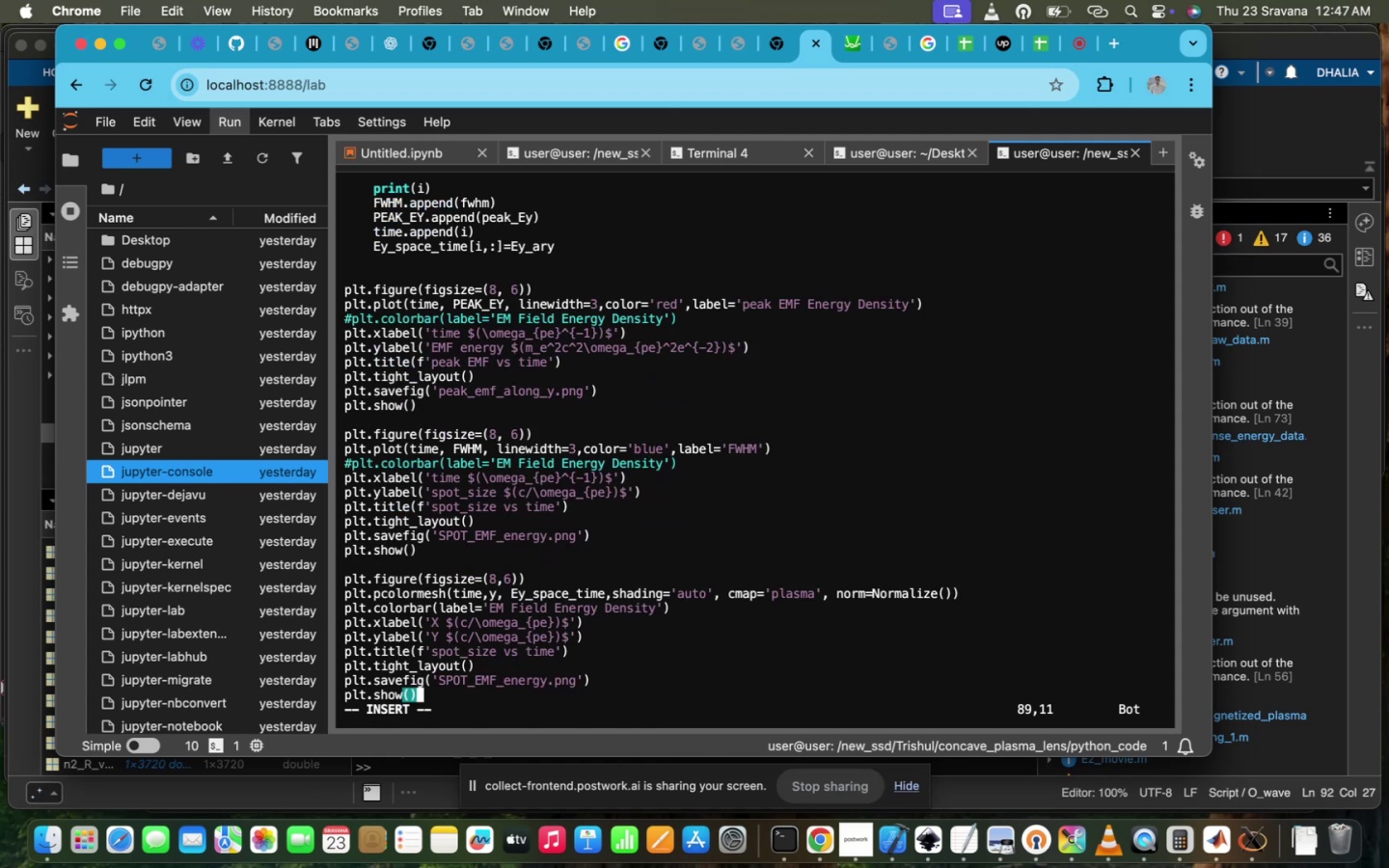 
key(ArrowUp)
 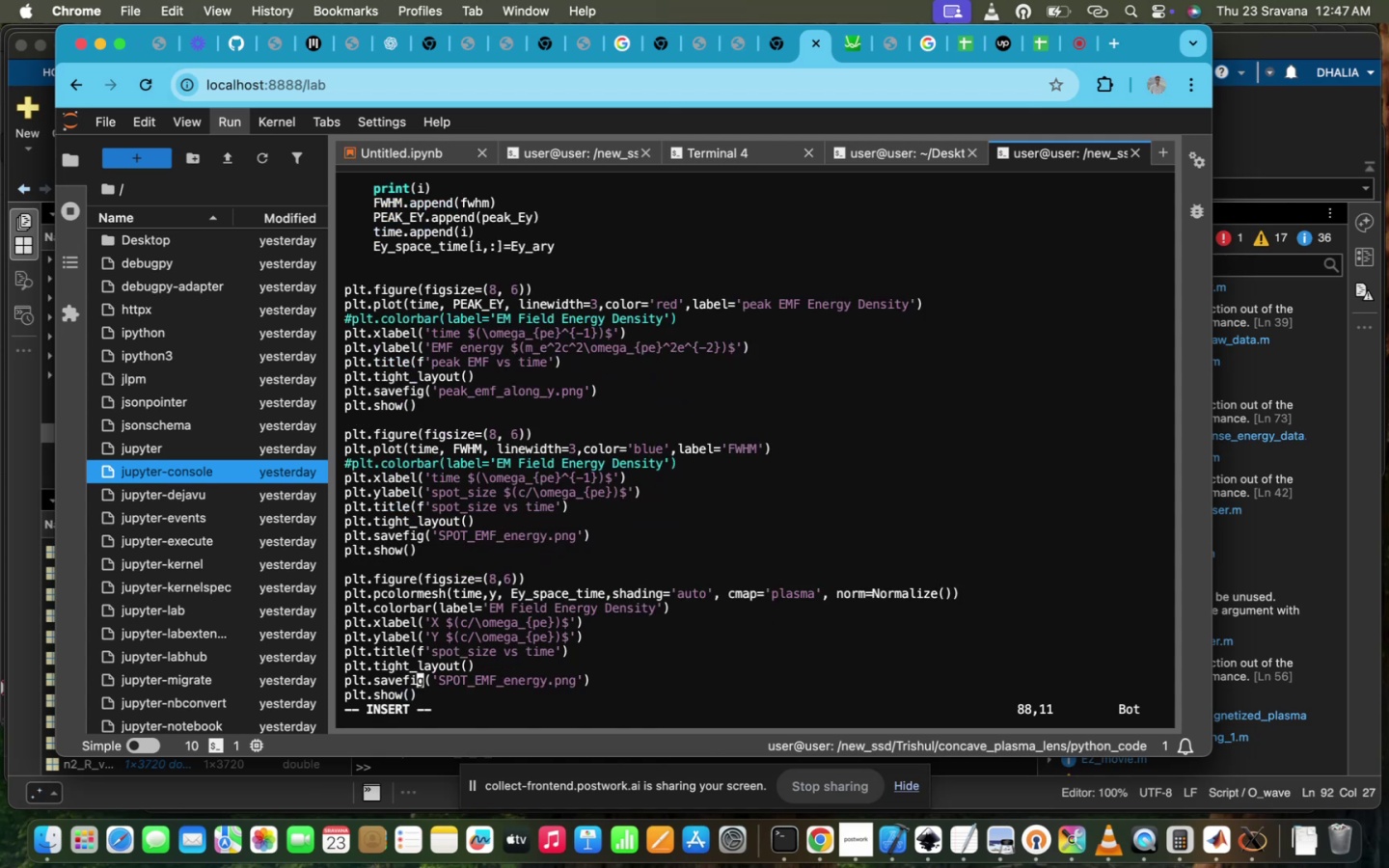 
key(ArrowUp)
 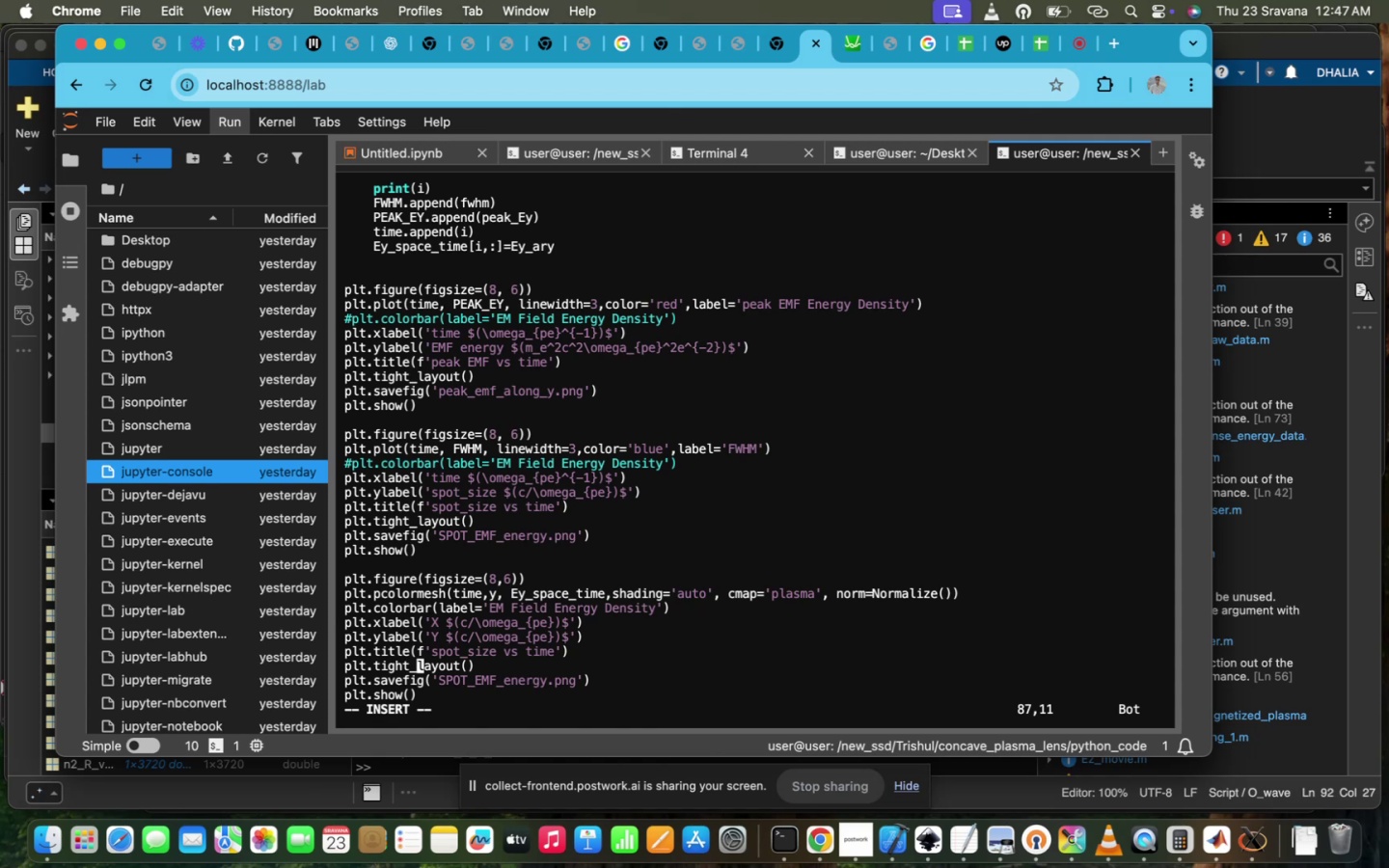 
key(ArrowUp)
 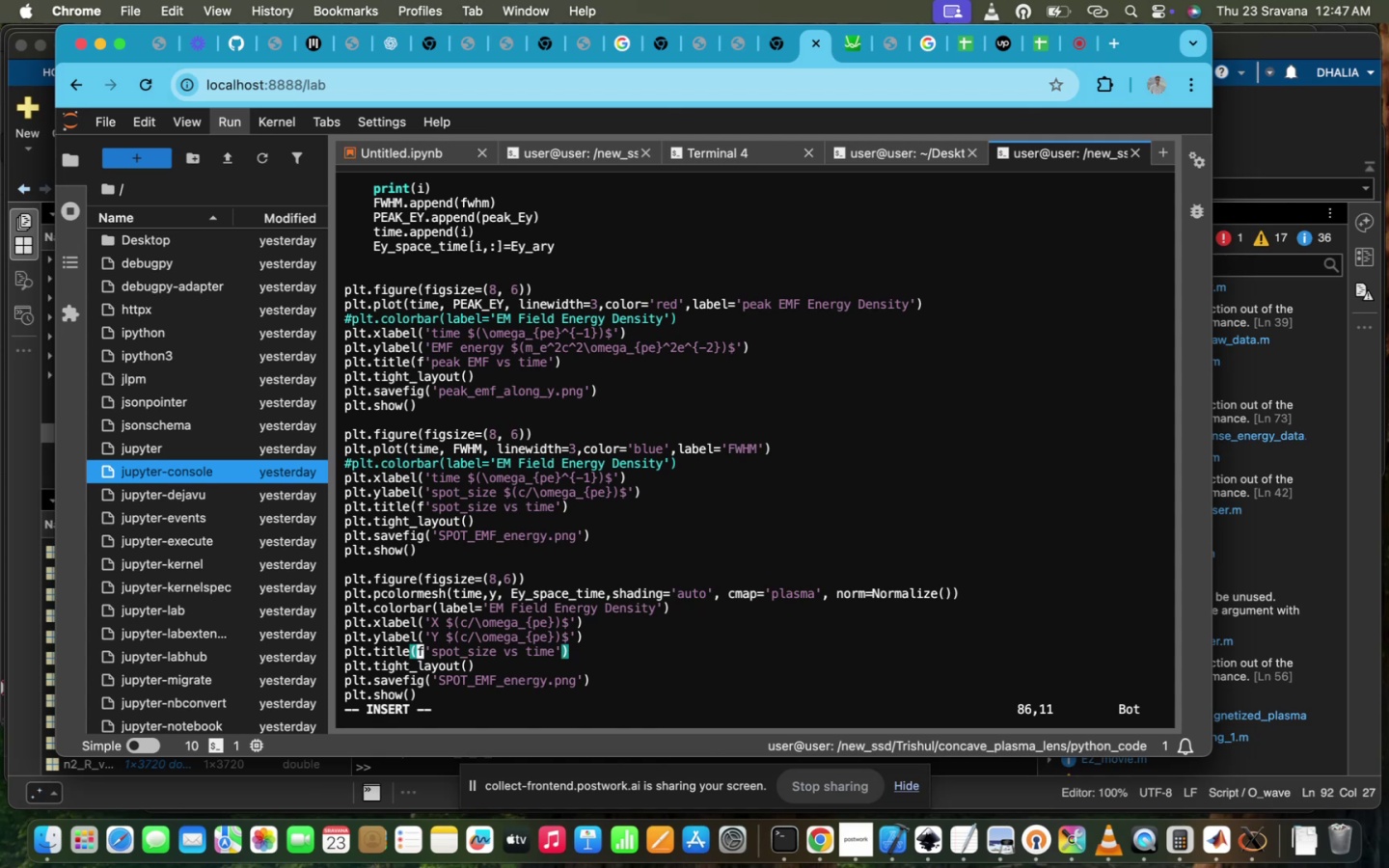 
hold_key(key=ArrowRight, duration=1.51)
 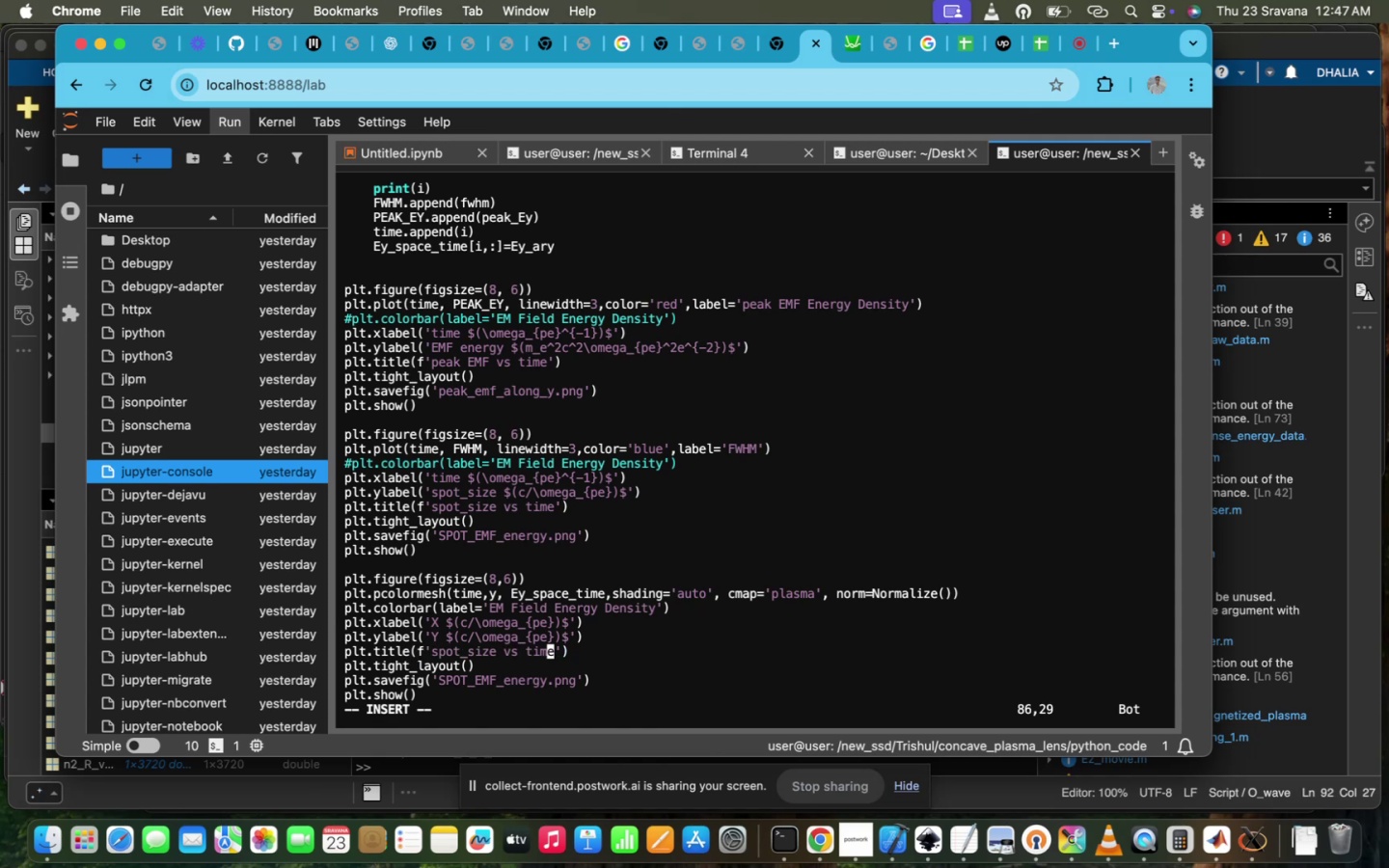 
hold_key(key=ArrowRight, duration=0.45)
 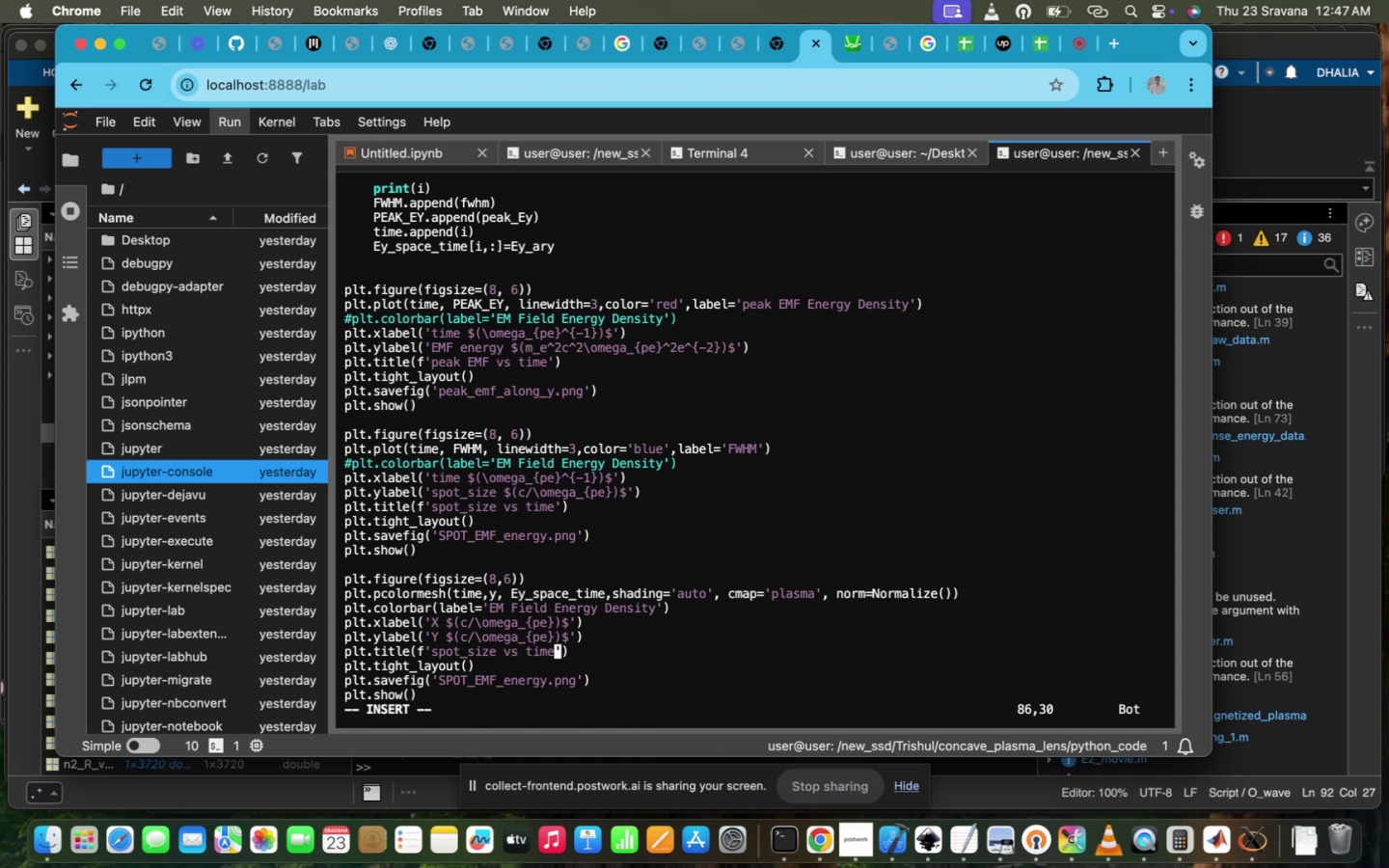 
hold_key(key=Backspace, duration=1.5)
 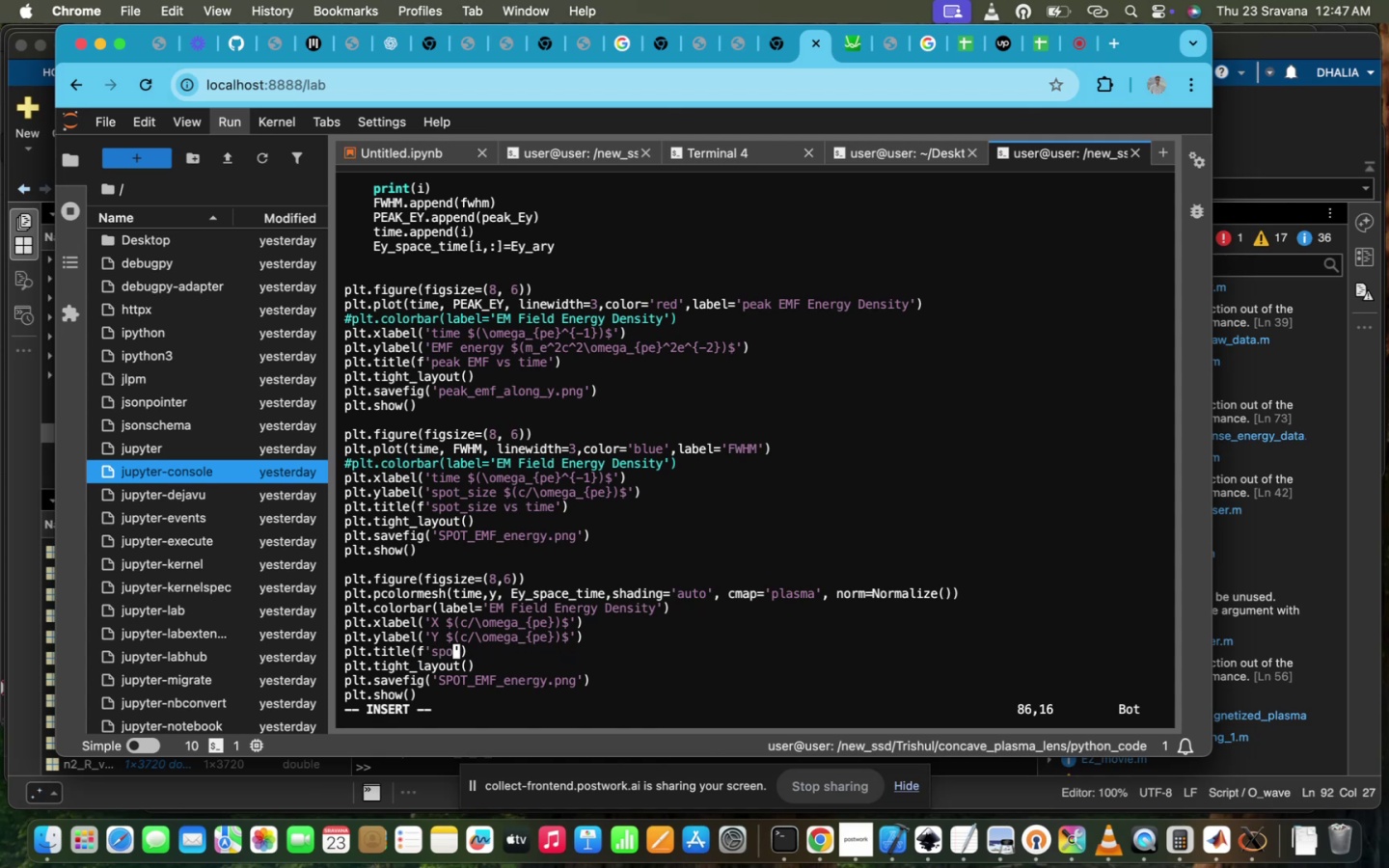 
key(Backspace)
key(Backspace)
key(Backspace)
key(Backspace)
type(E)
key(Backspace)
type('emf)
key(Backspace)
key(Backspace)
key(Backspace)
type(EMF energy density ($)
key(Backspace)
key(Backspace)
type($(m_e^2x)
key(Backspace)
type(c^2\omea)
key(Backspace)
type(ga^)
key(Backspace)
type(_{pe{)
key(Backspace)
type(}^2e^{-2})$)
 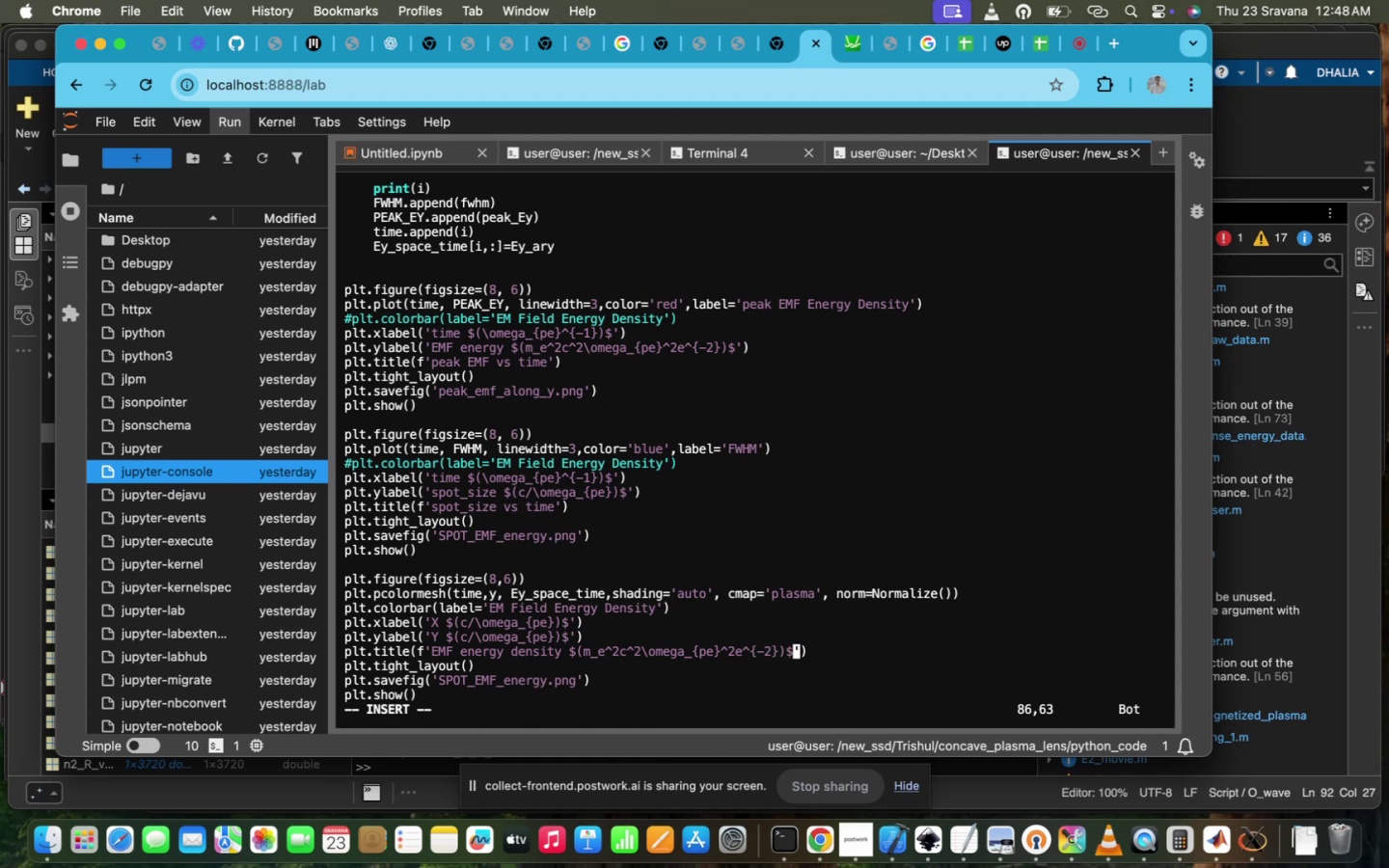 
hold_key(key=ArrowDown, duration=0.54)
 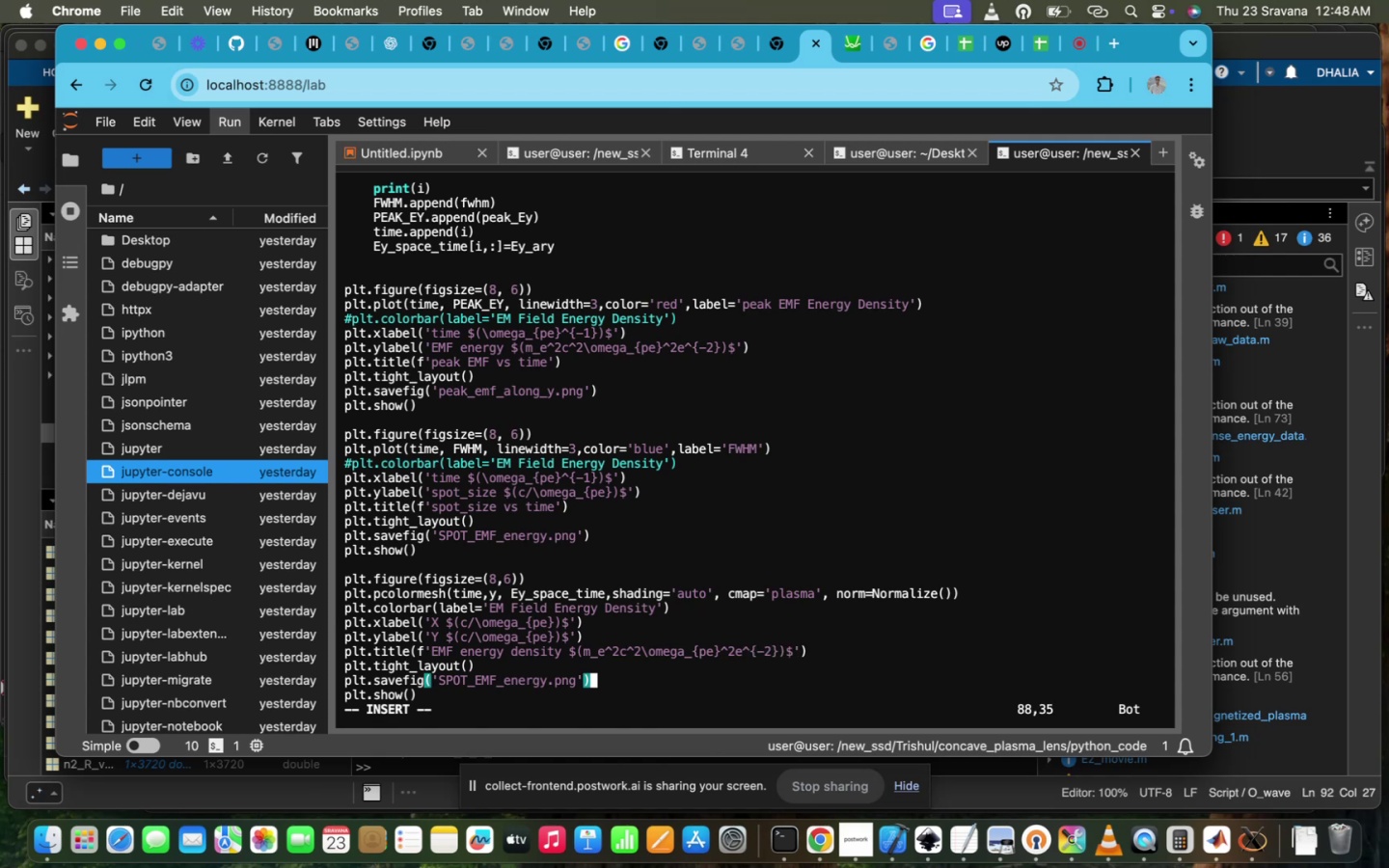 
hold_key(key=ArrowLeft, duration=0.83)
 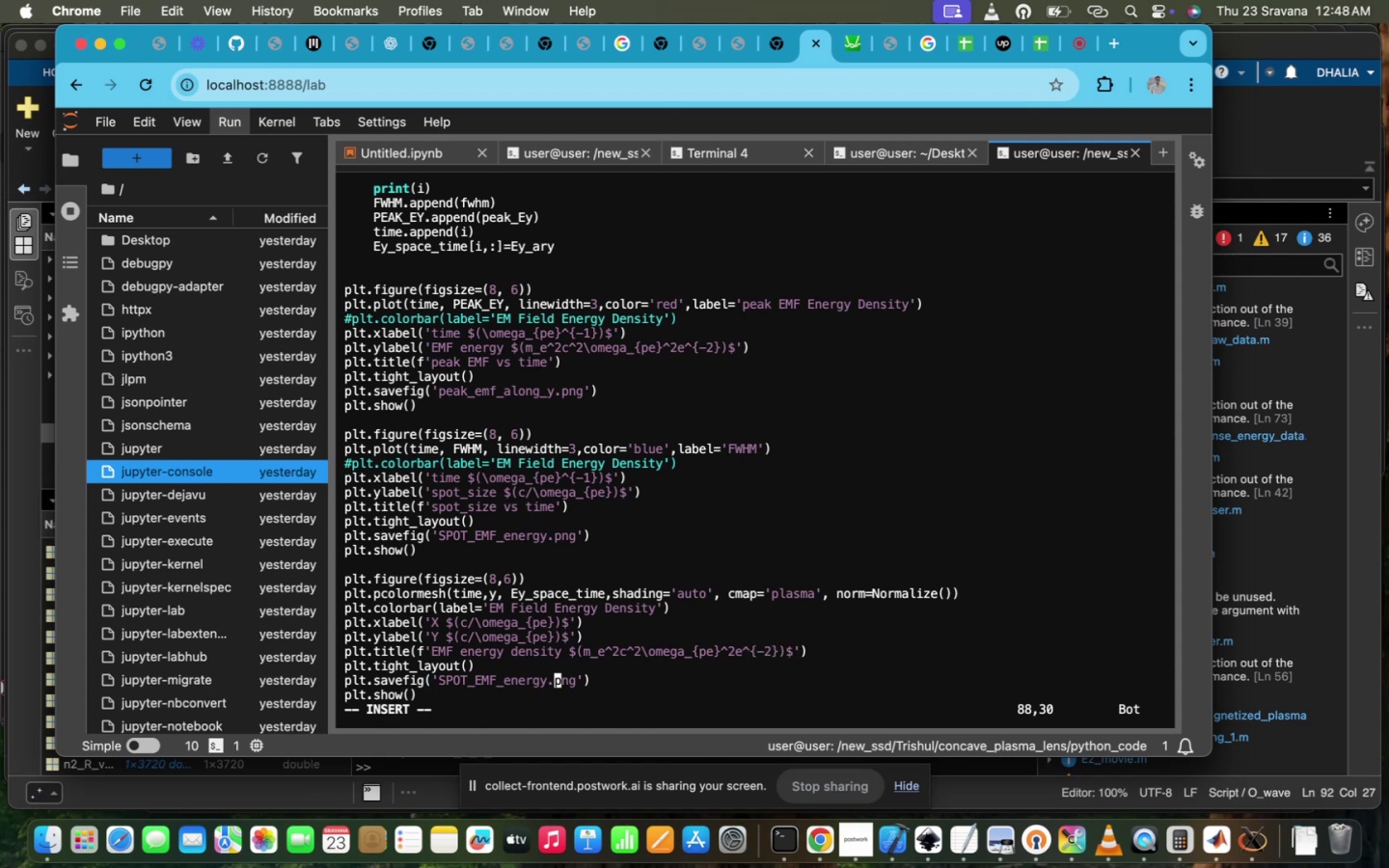 
key(ArrowLeft)
 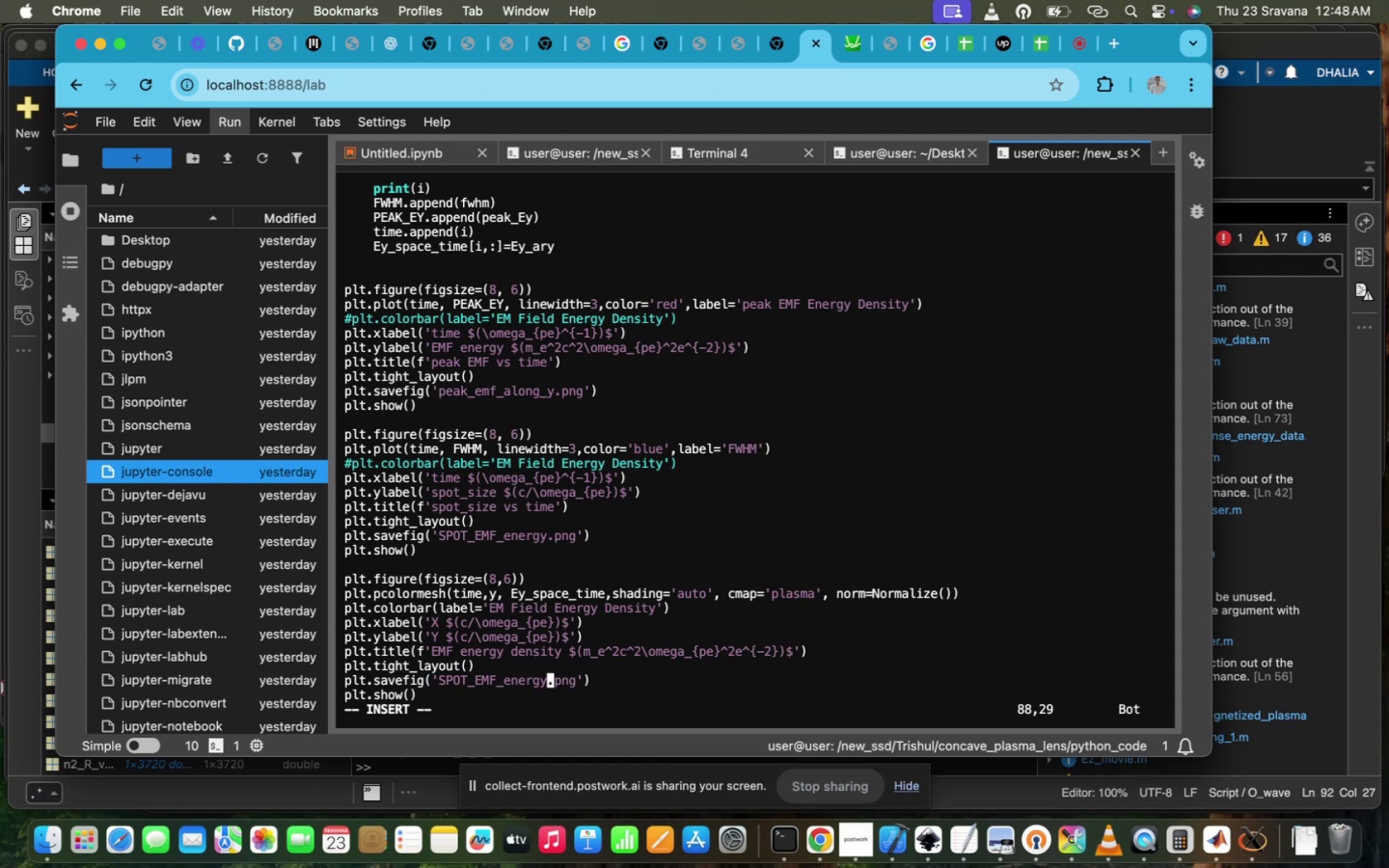 
hold_key(key=Backspace, duration=1.46)
 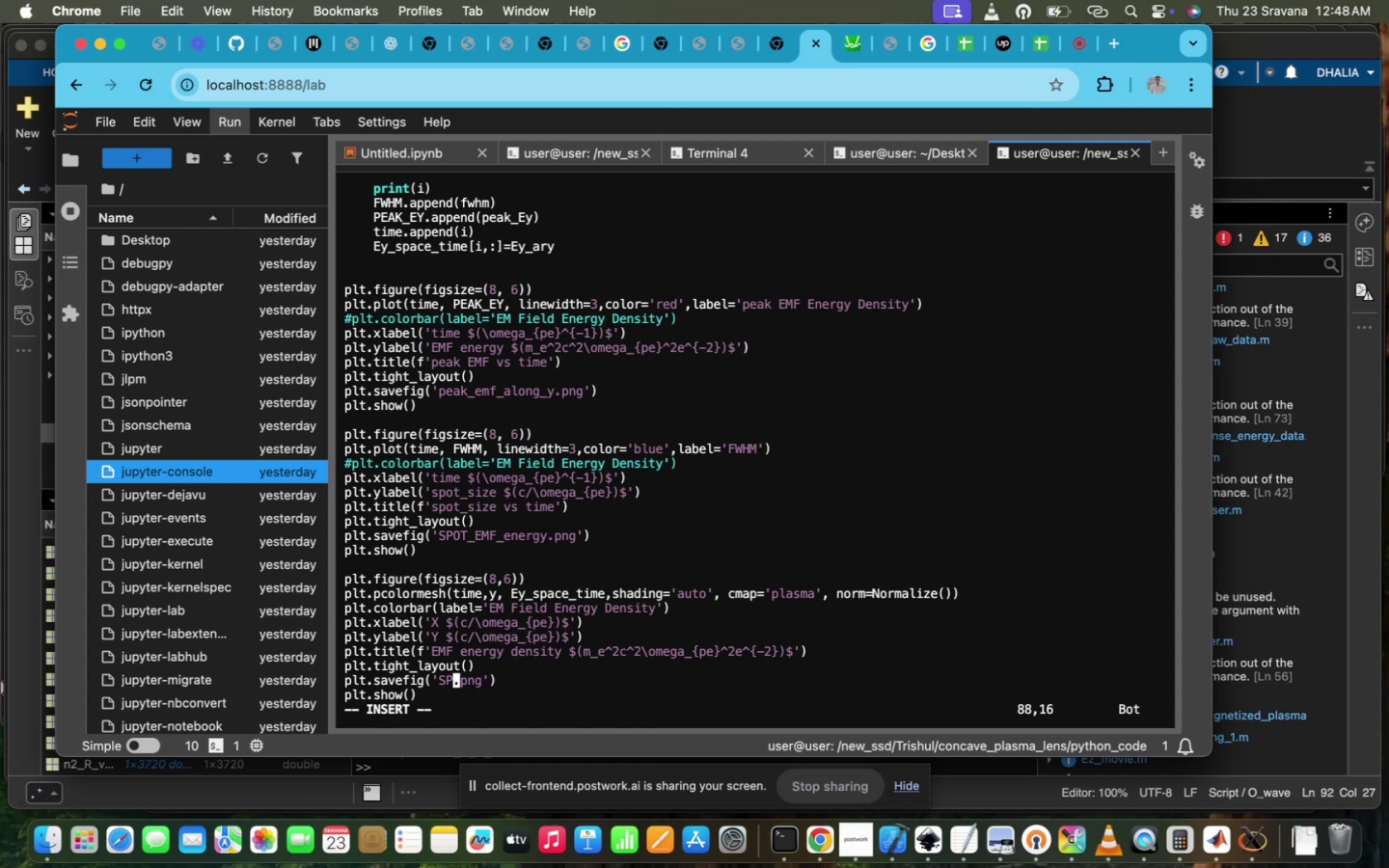 
key(Backspace)
key(Backspace)
type(EMF_space_time)
key(Escape)
 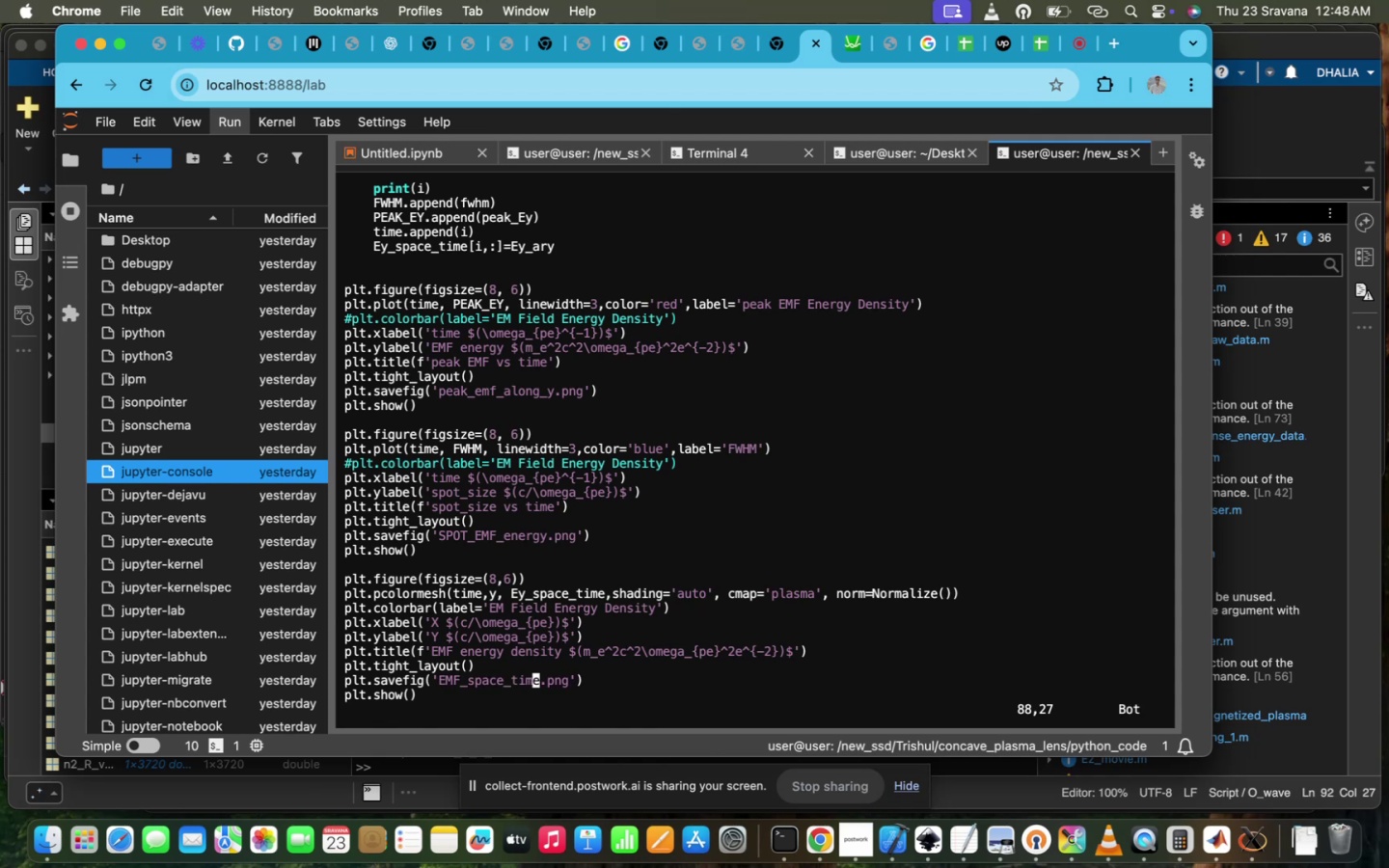 
type(:wQ)
key(Backspace)
type(q!)
 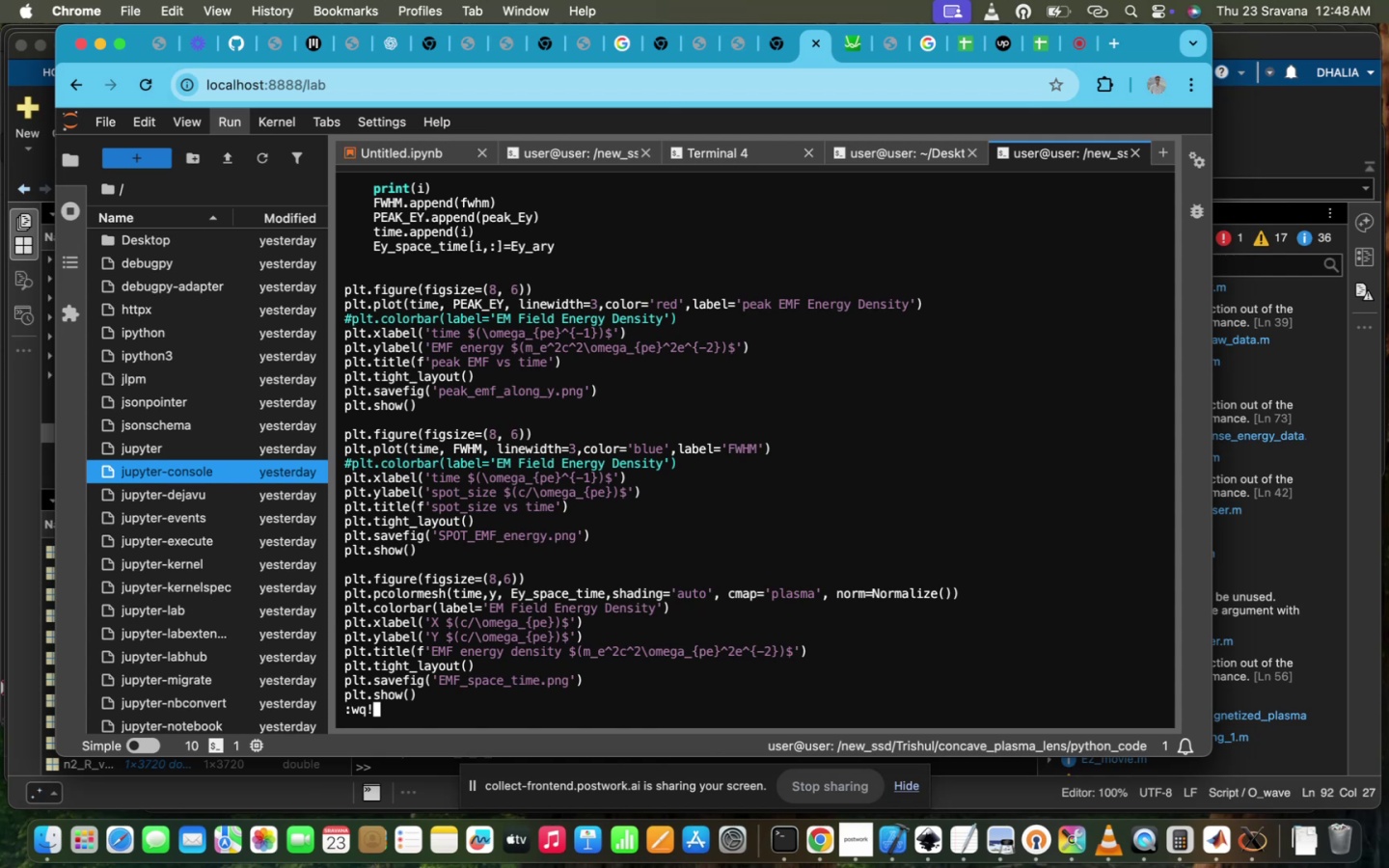 
key(Enter)
 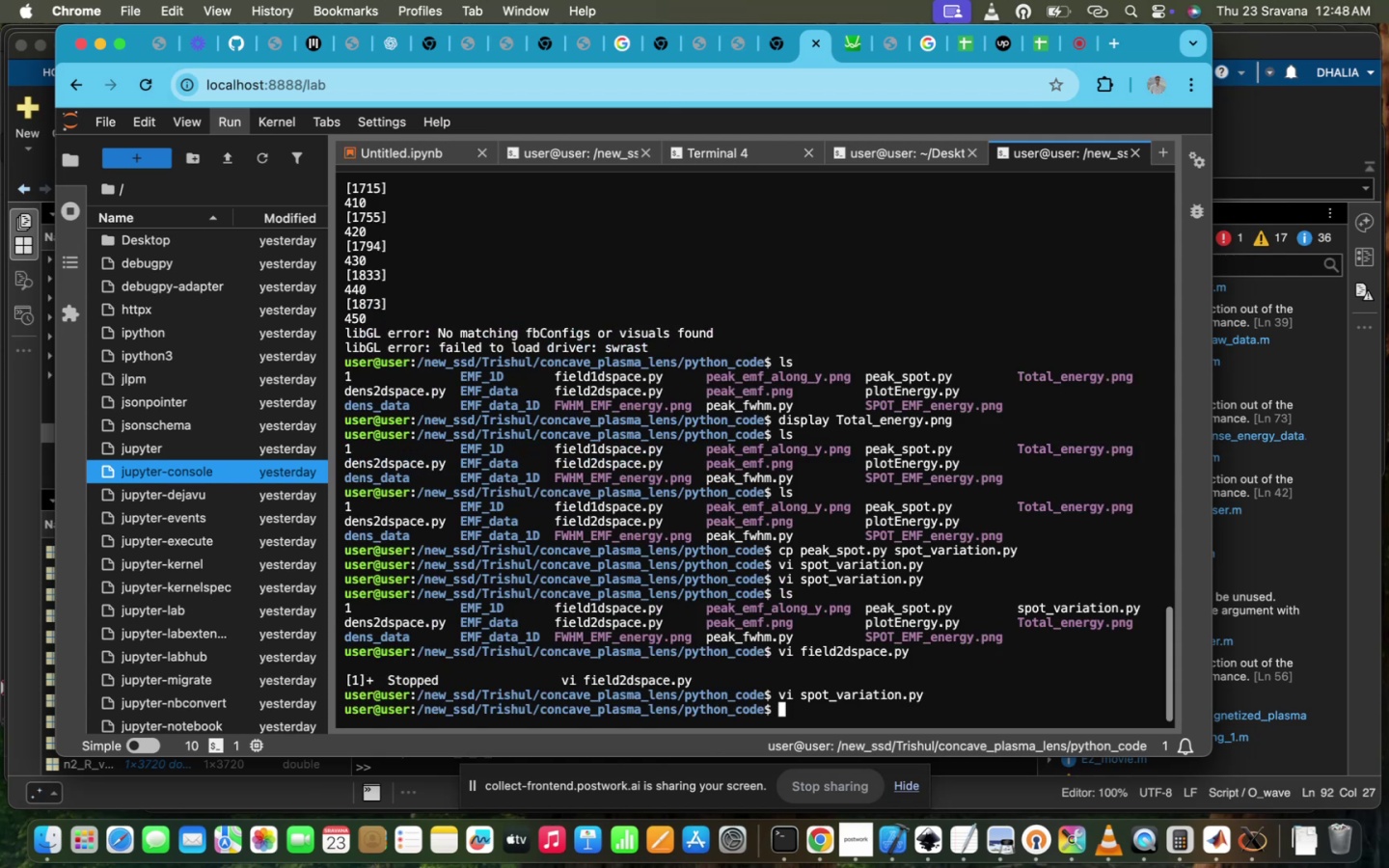 
key(ArrowUp)
 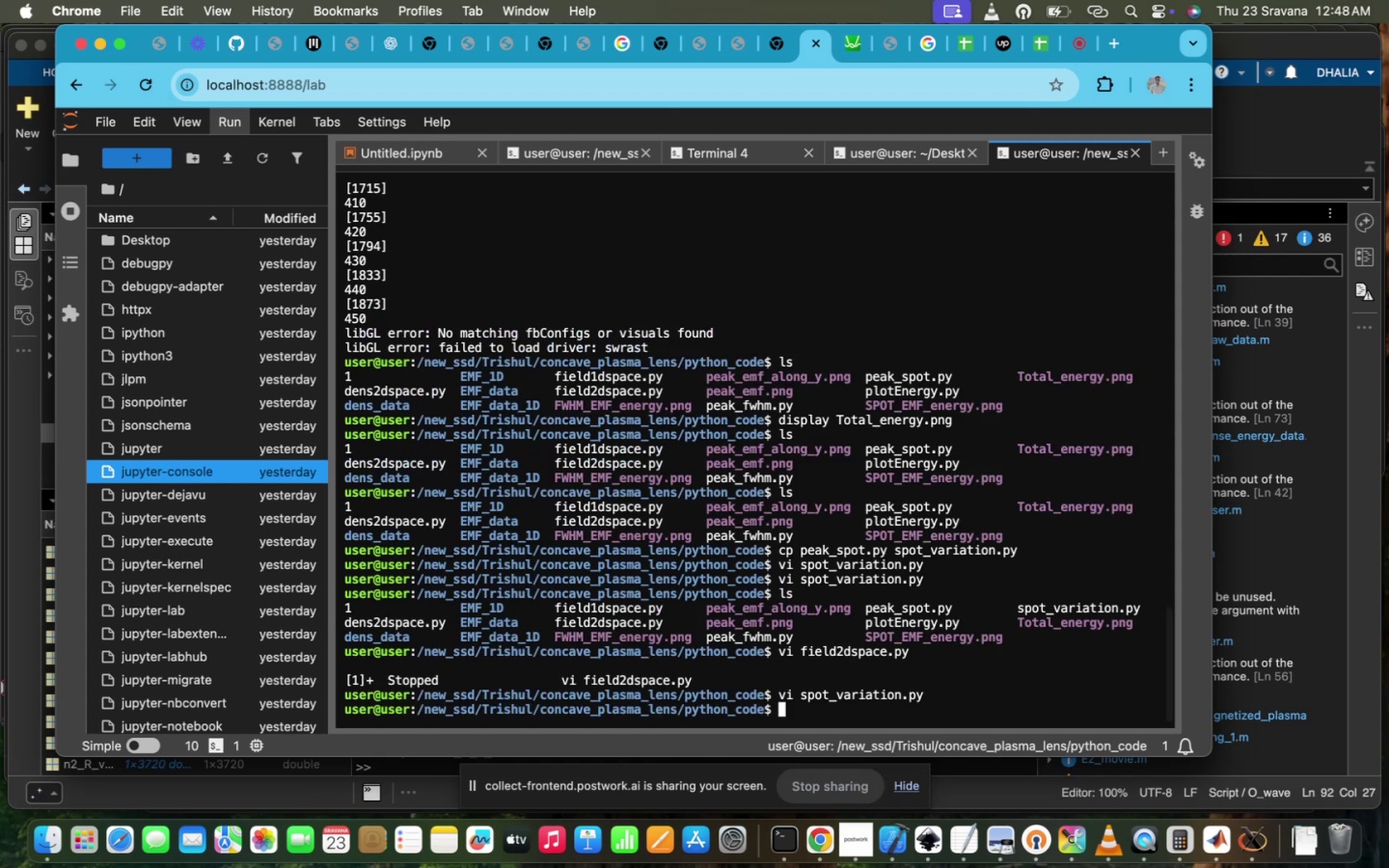 
key(ArrowUp)
 